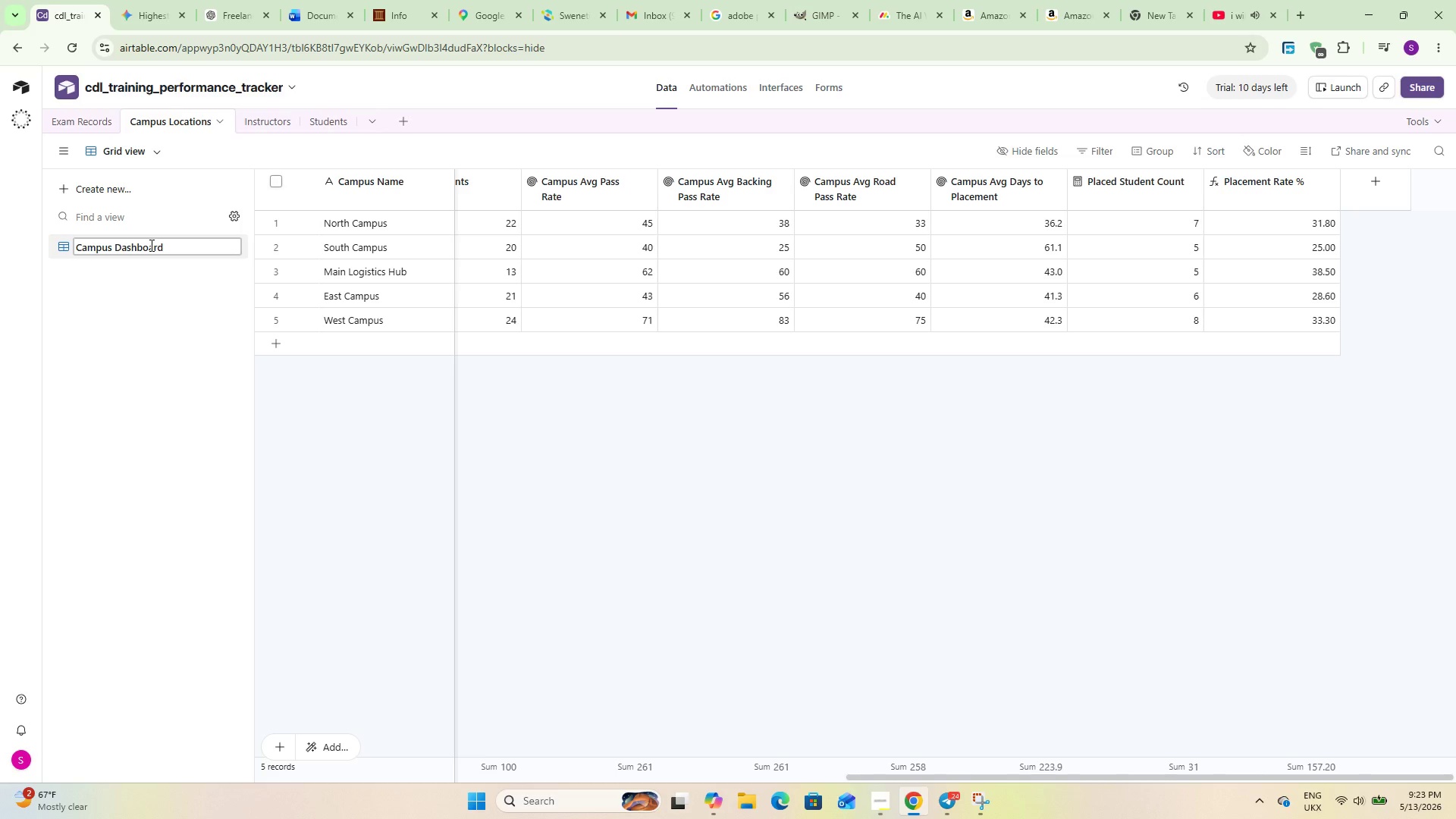 
left_click([143, 369])
 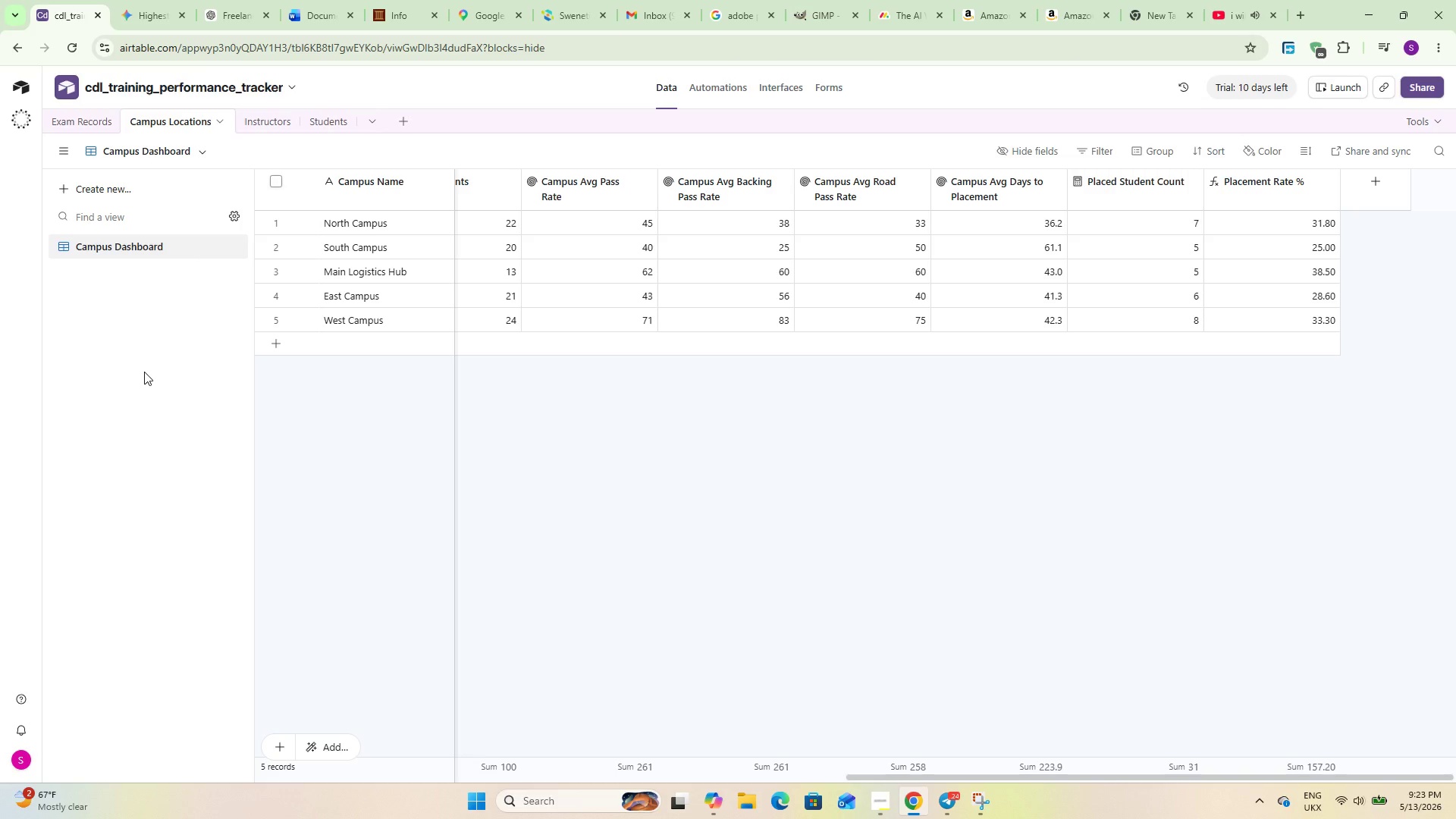 
wait(21.99)
 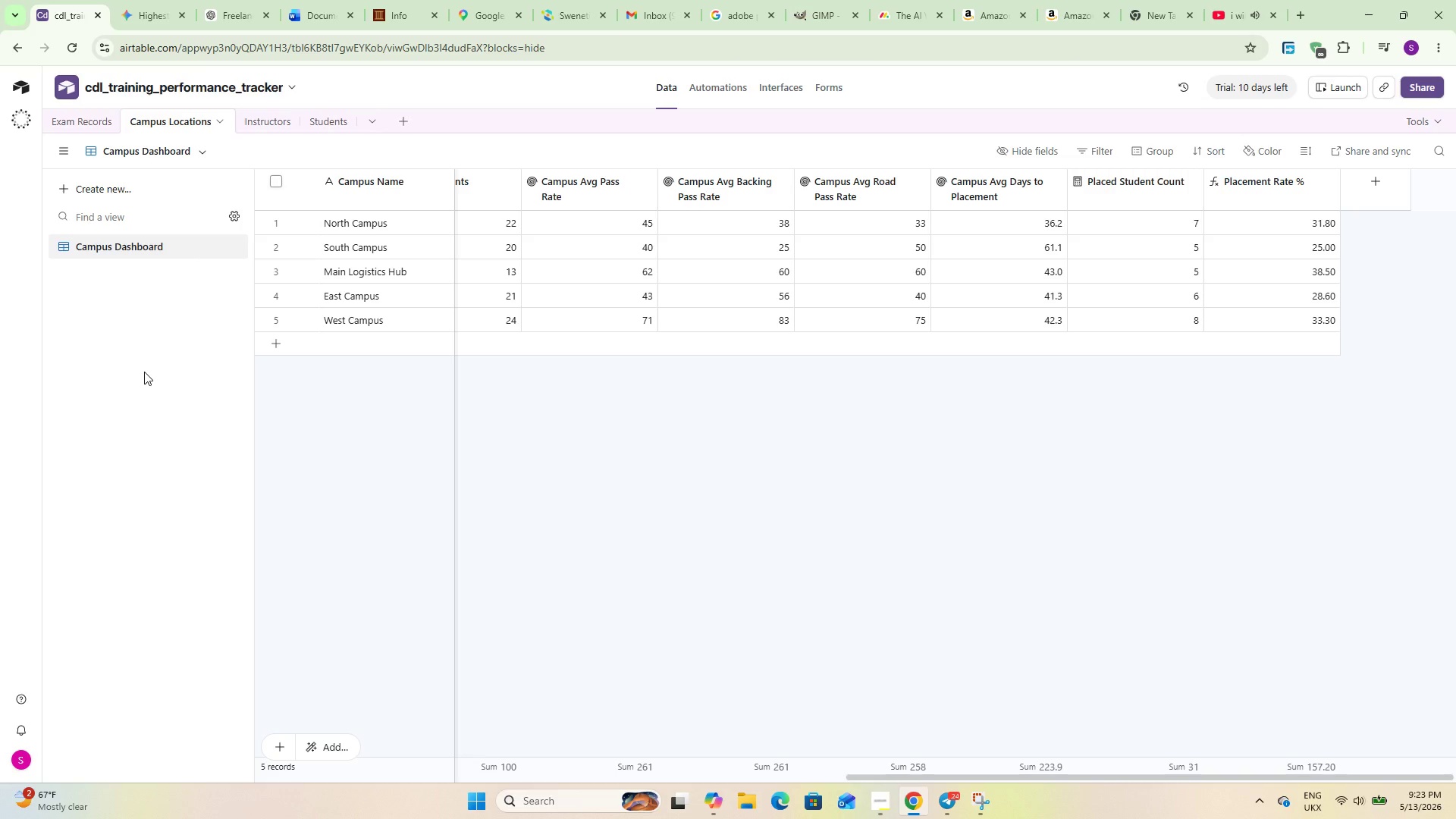 
left_click_drag(start_coordinate=[288, 177], to_coordinate=[328, 243])
 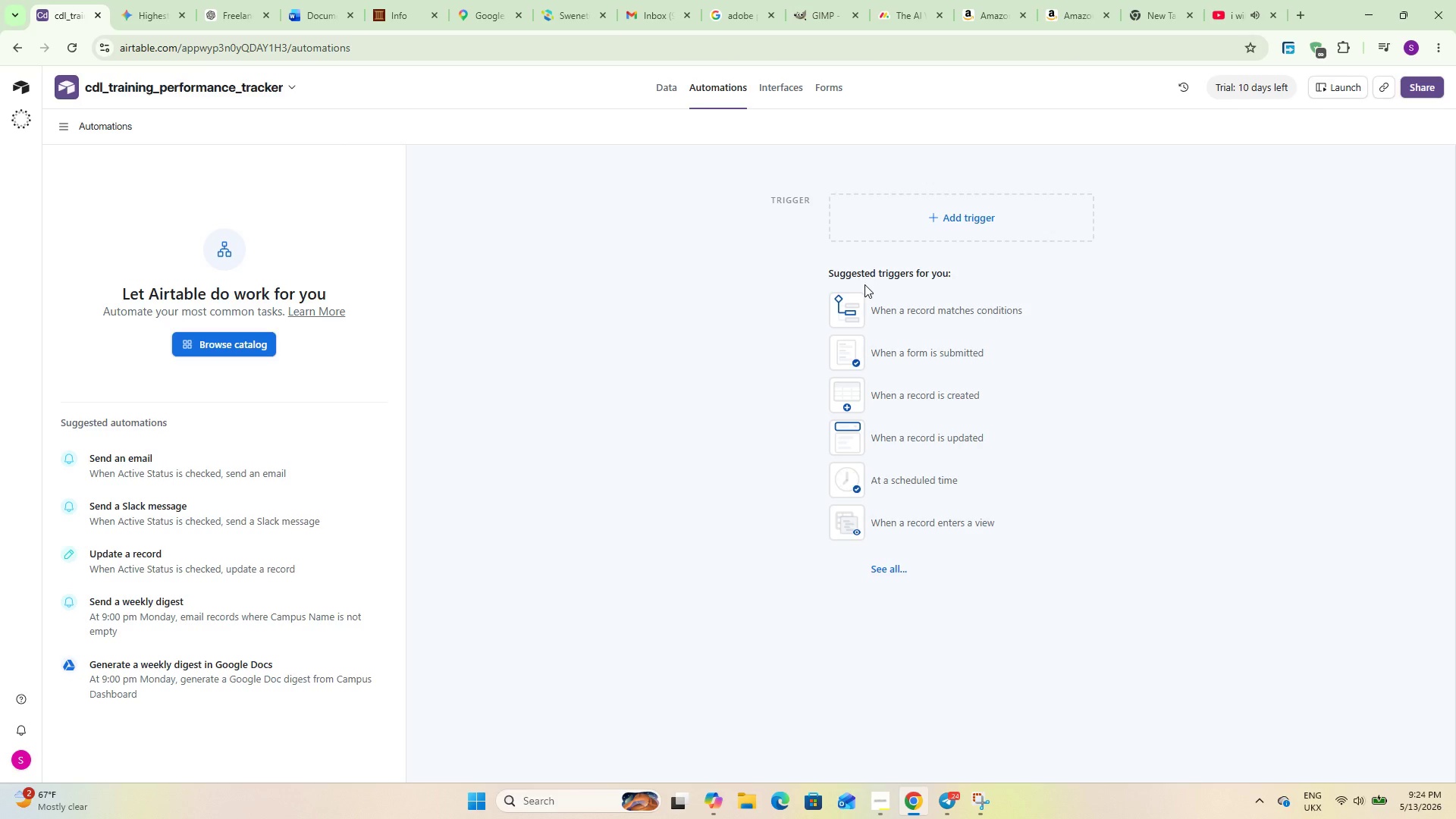 
wait(37.01)
 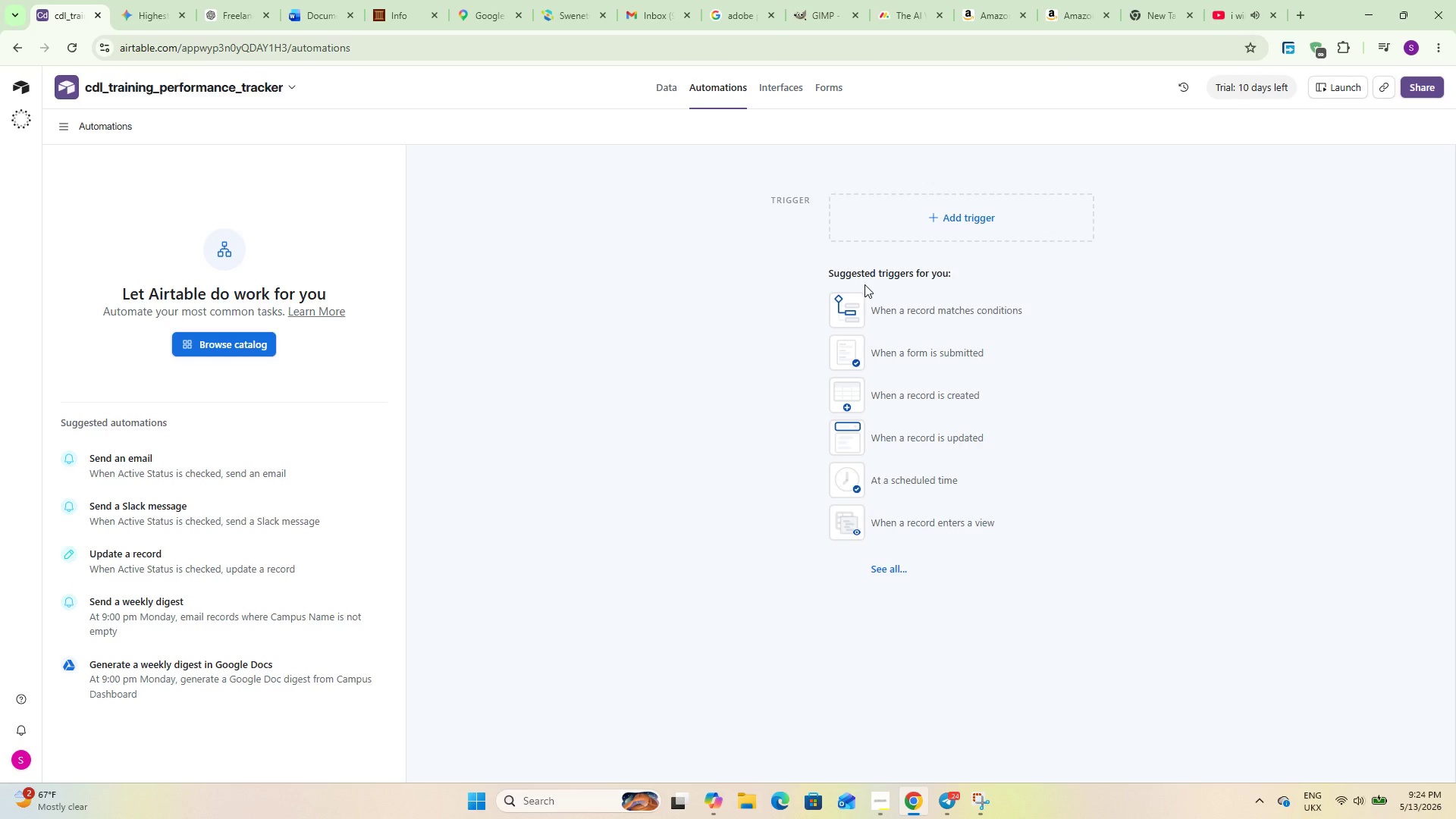 
mouse_move([858, 299])
 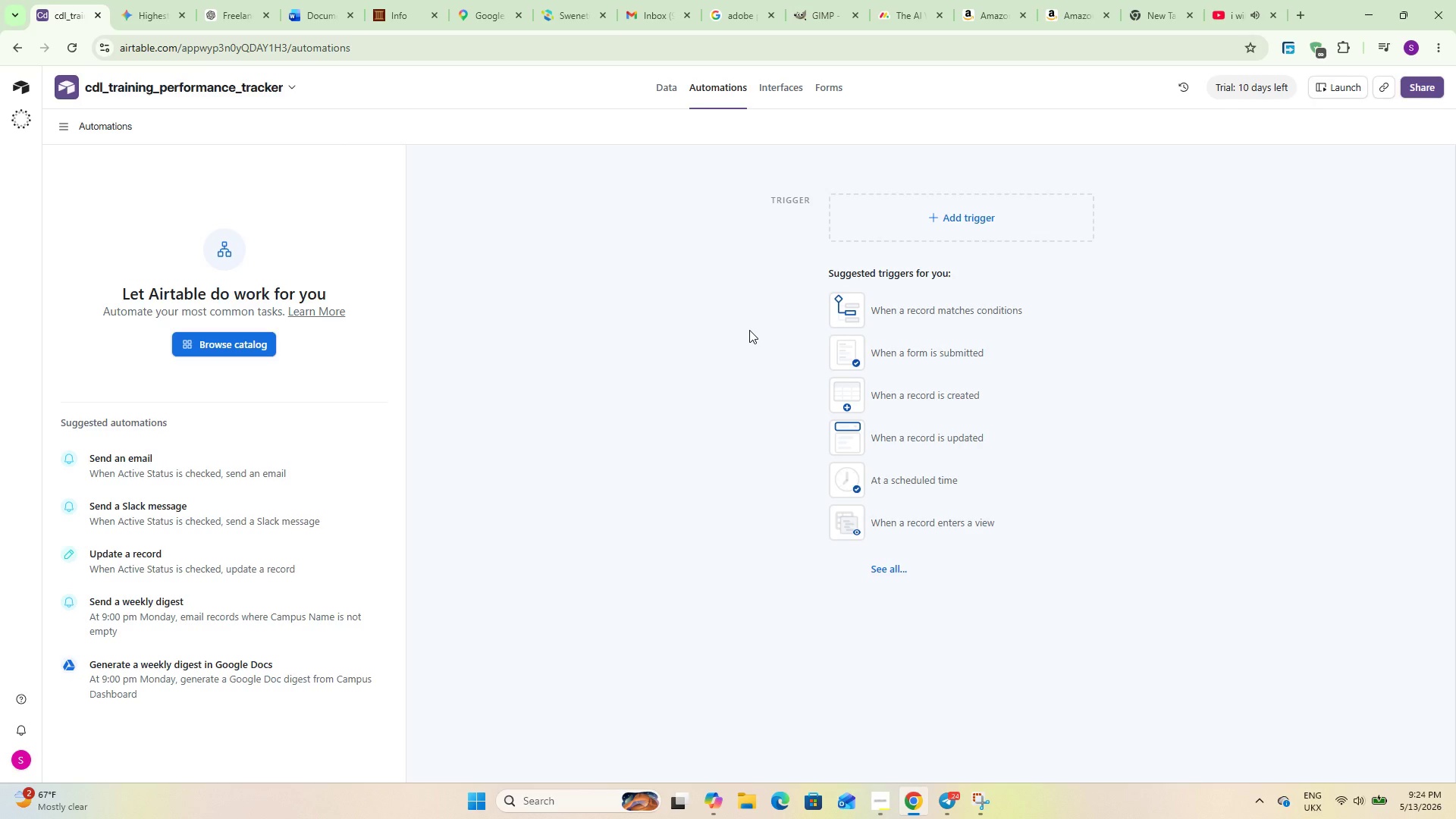 
wait(11.94)
 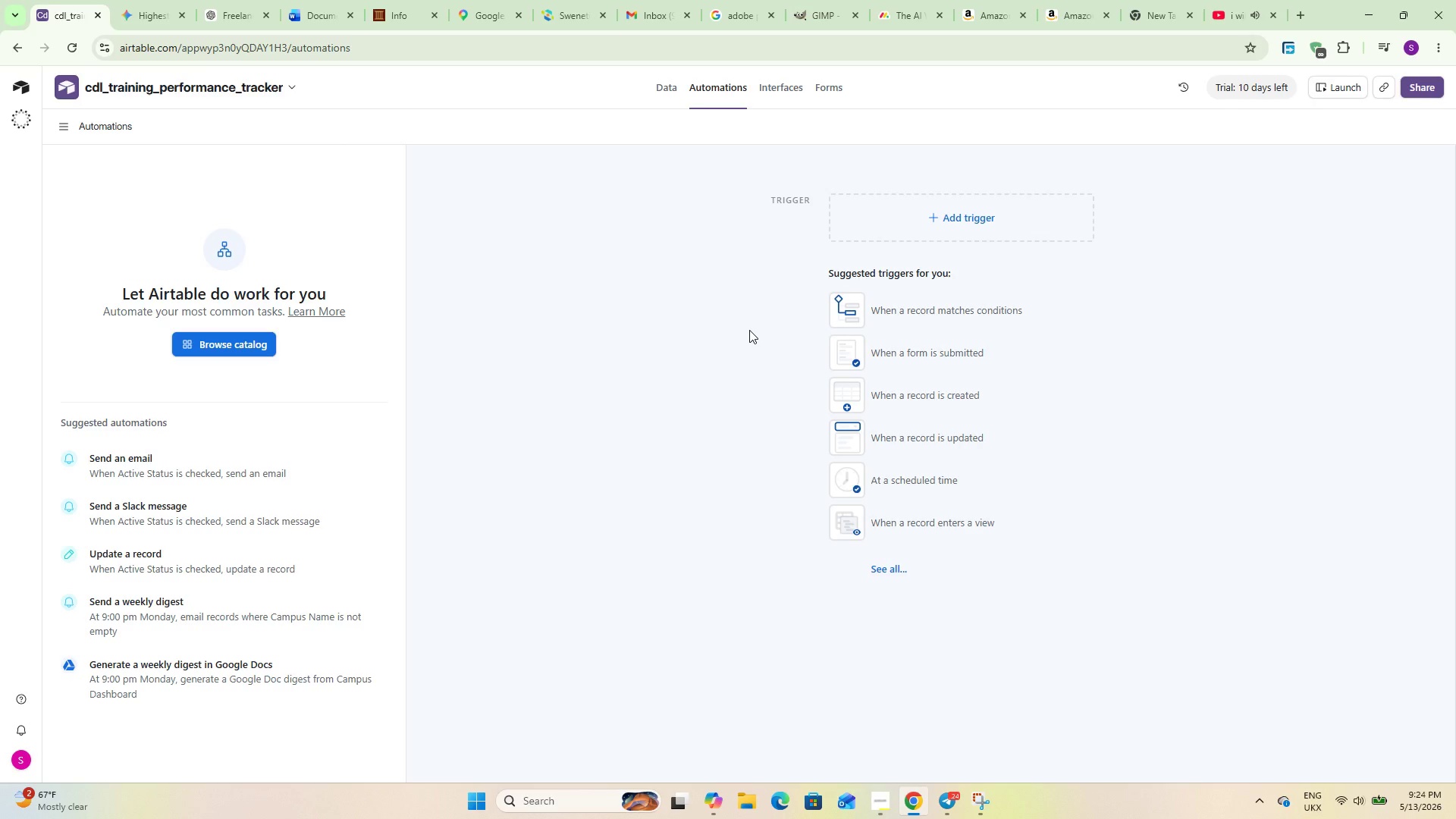 
left_click([921, 308])
 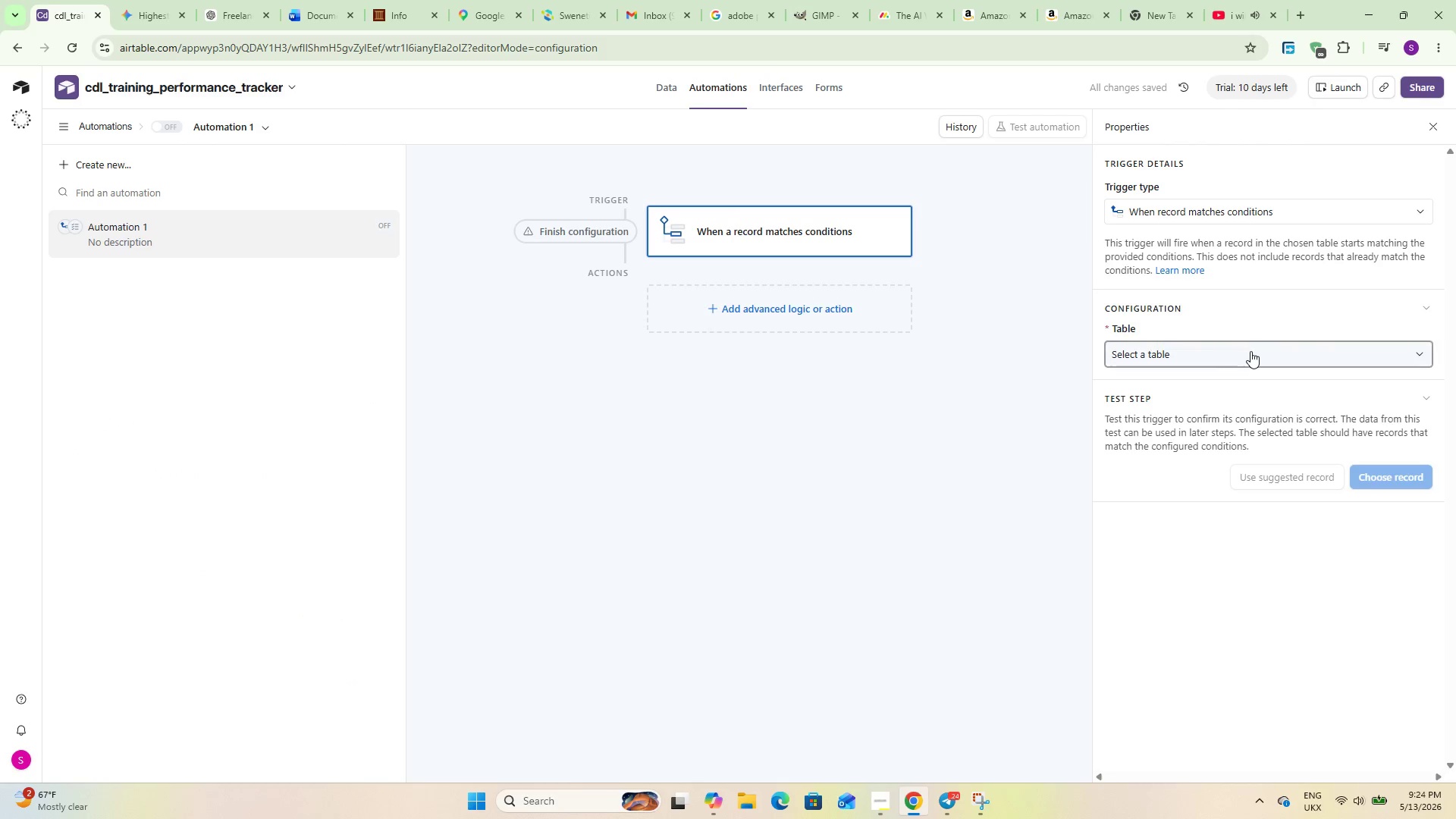 
left_click([1250, 351])
 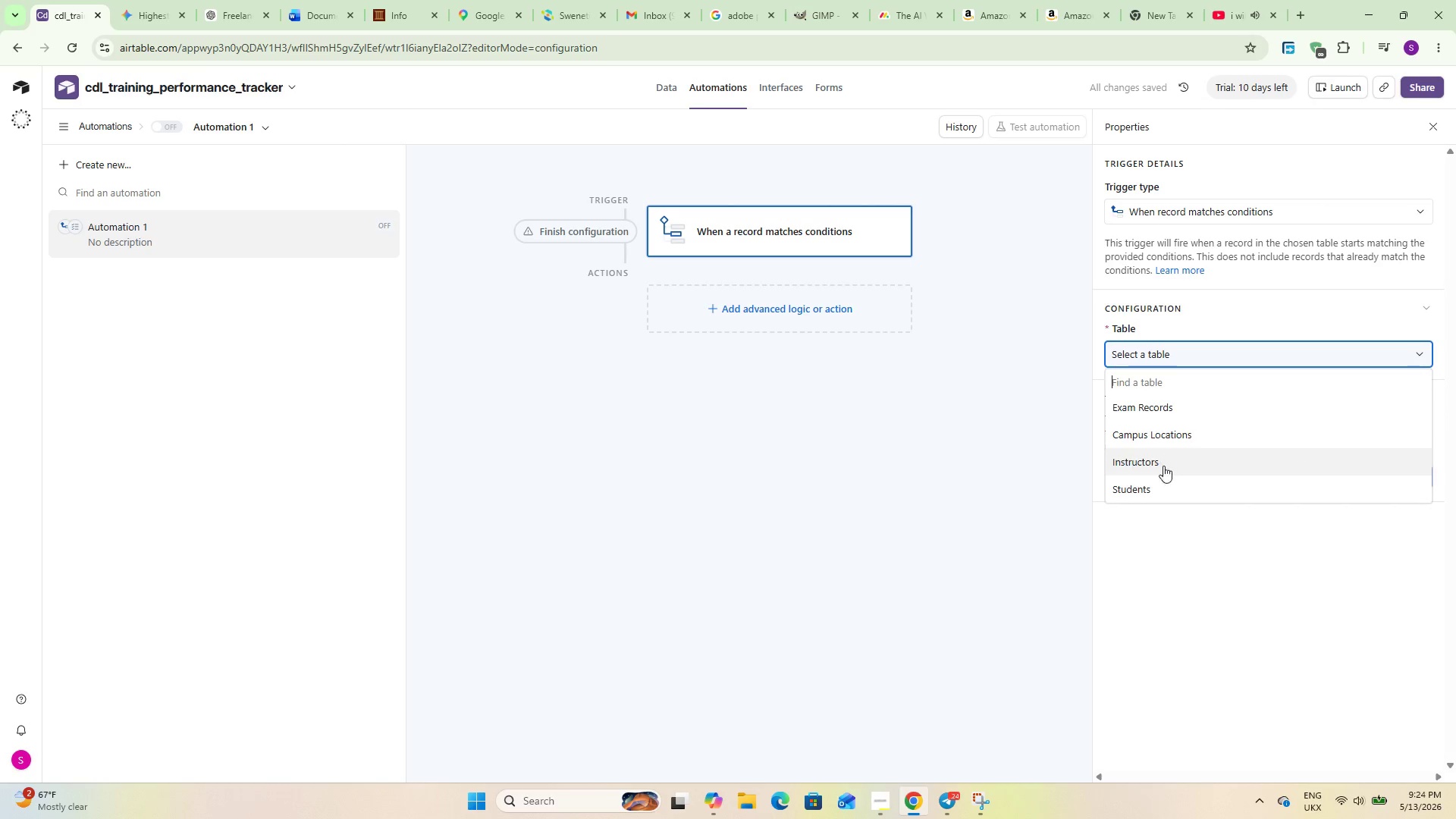 
left_click([1156, 483])
 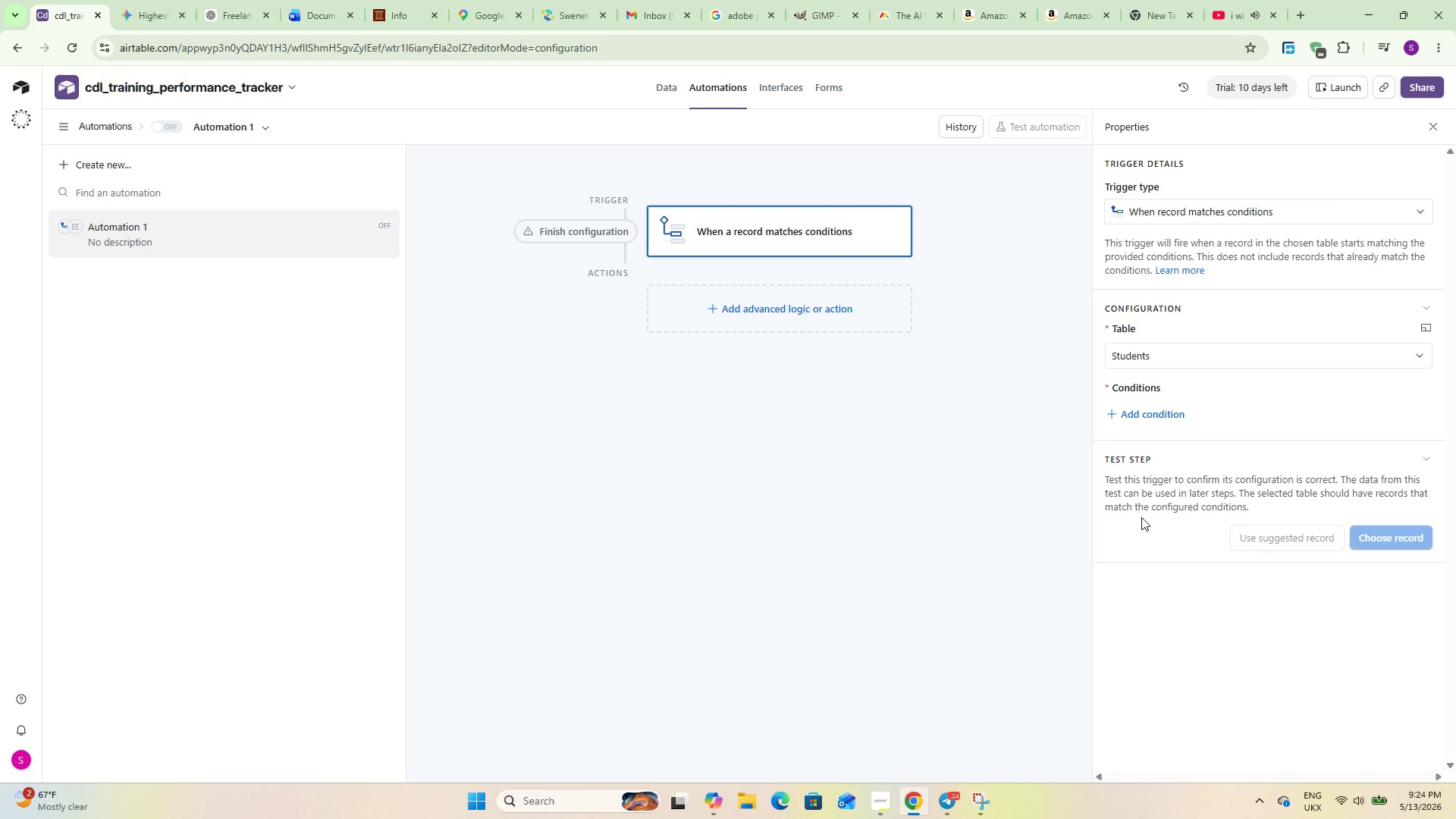 
wait(35.08)
 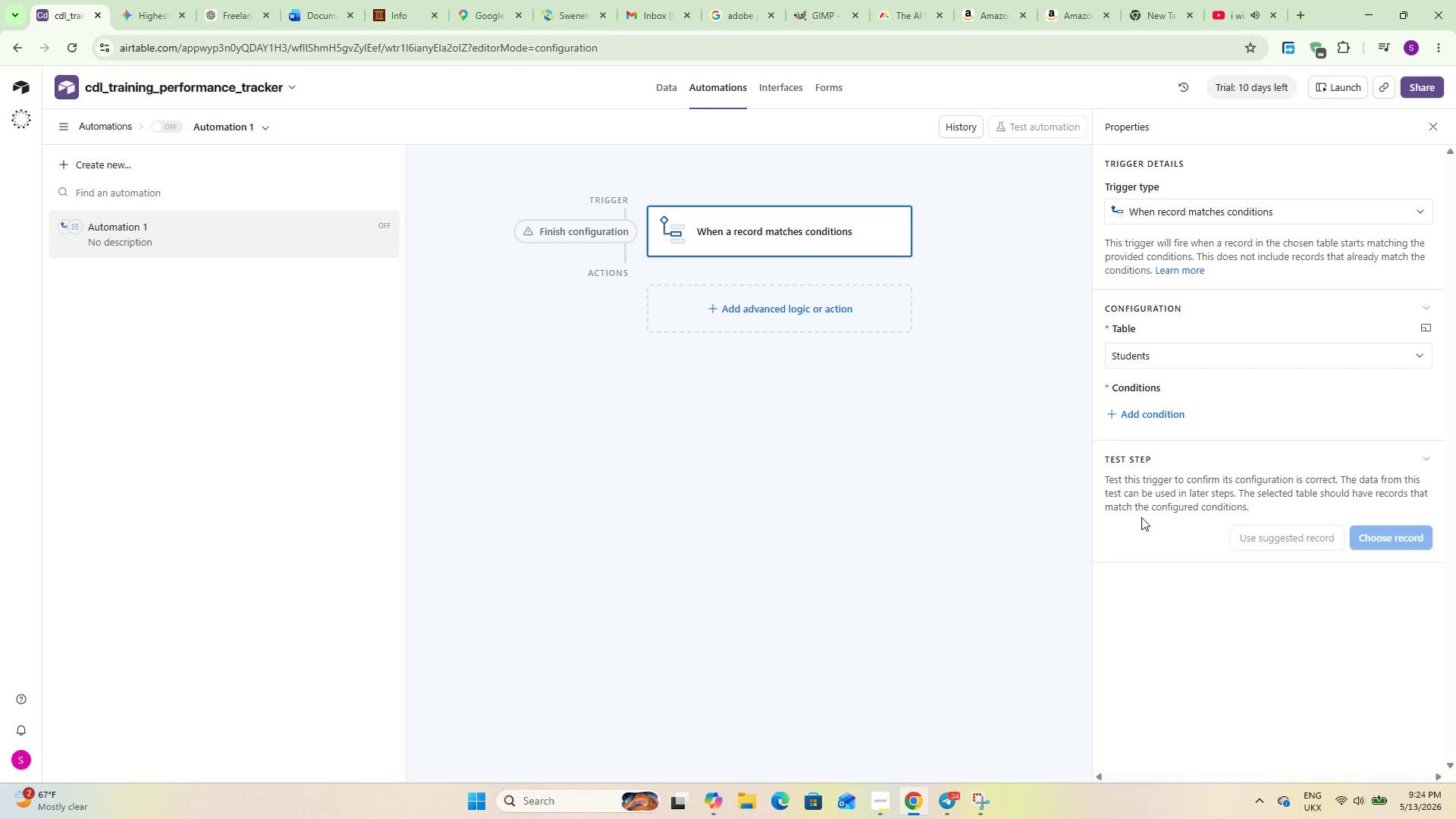 
left_click([1139, 421])
 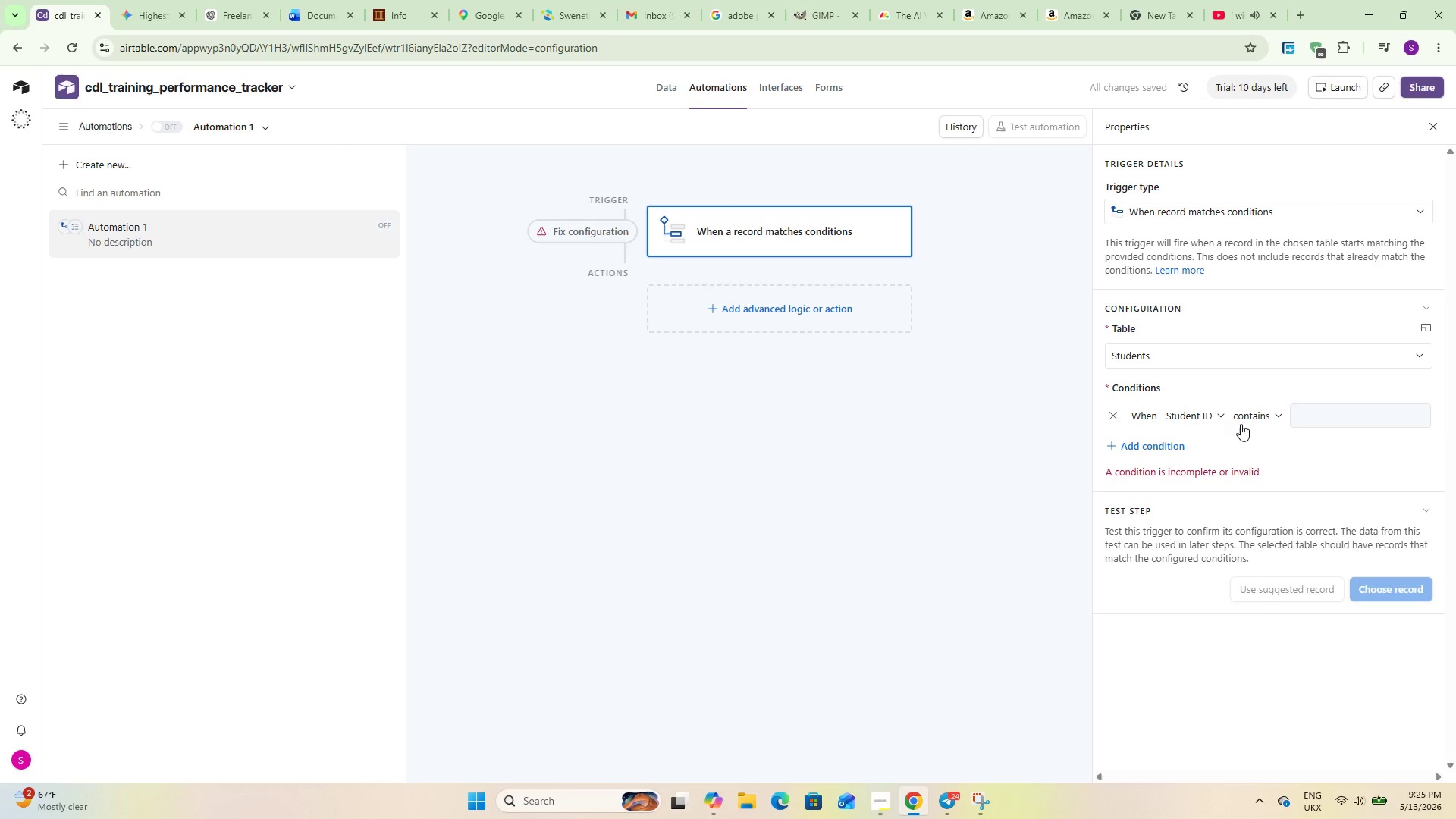 
left_click([1214, 413])
 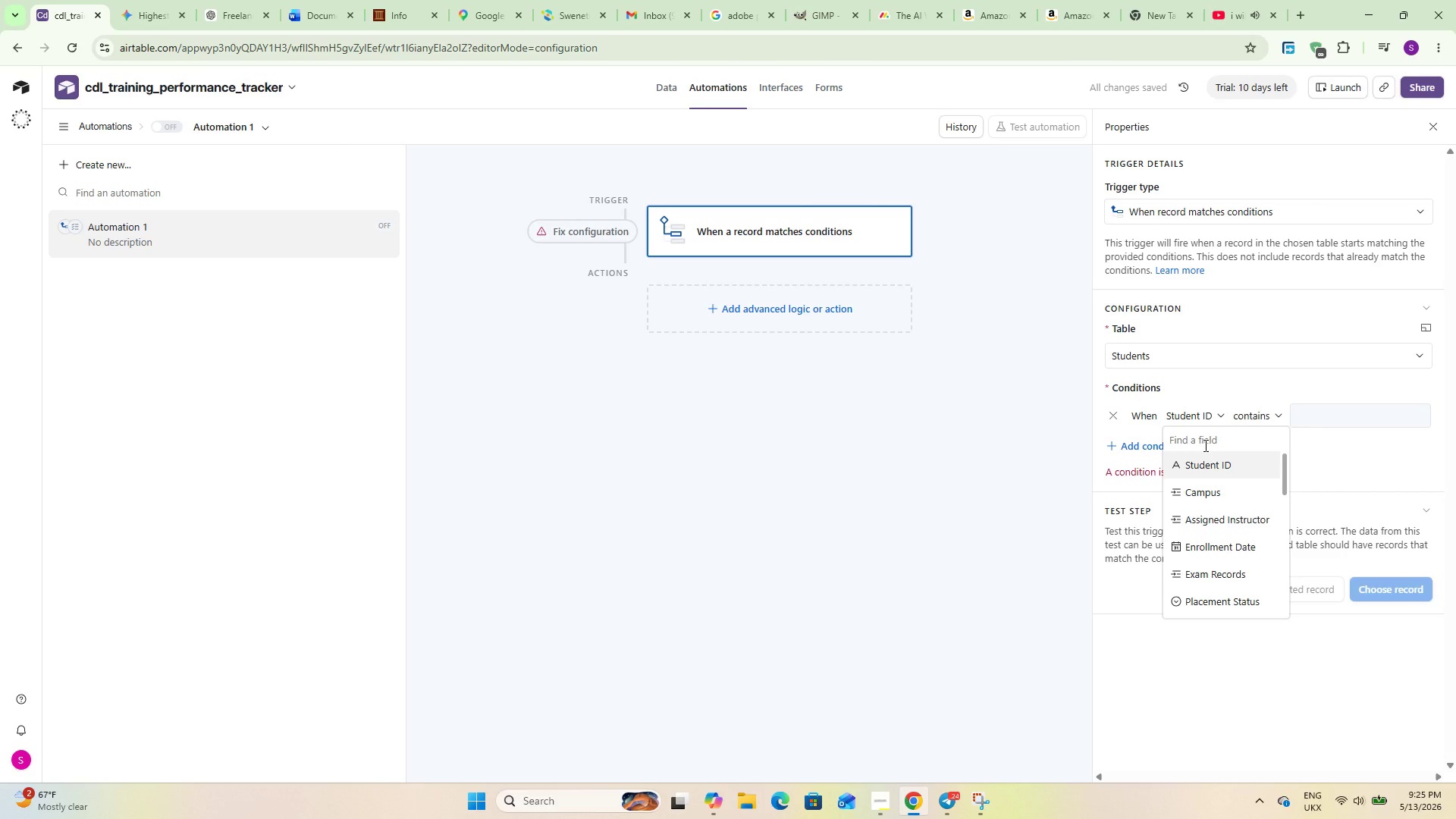 
type(nee)
 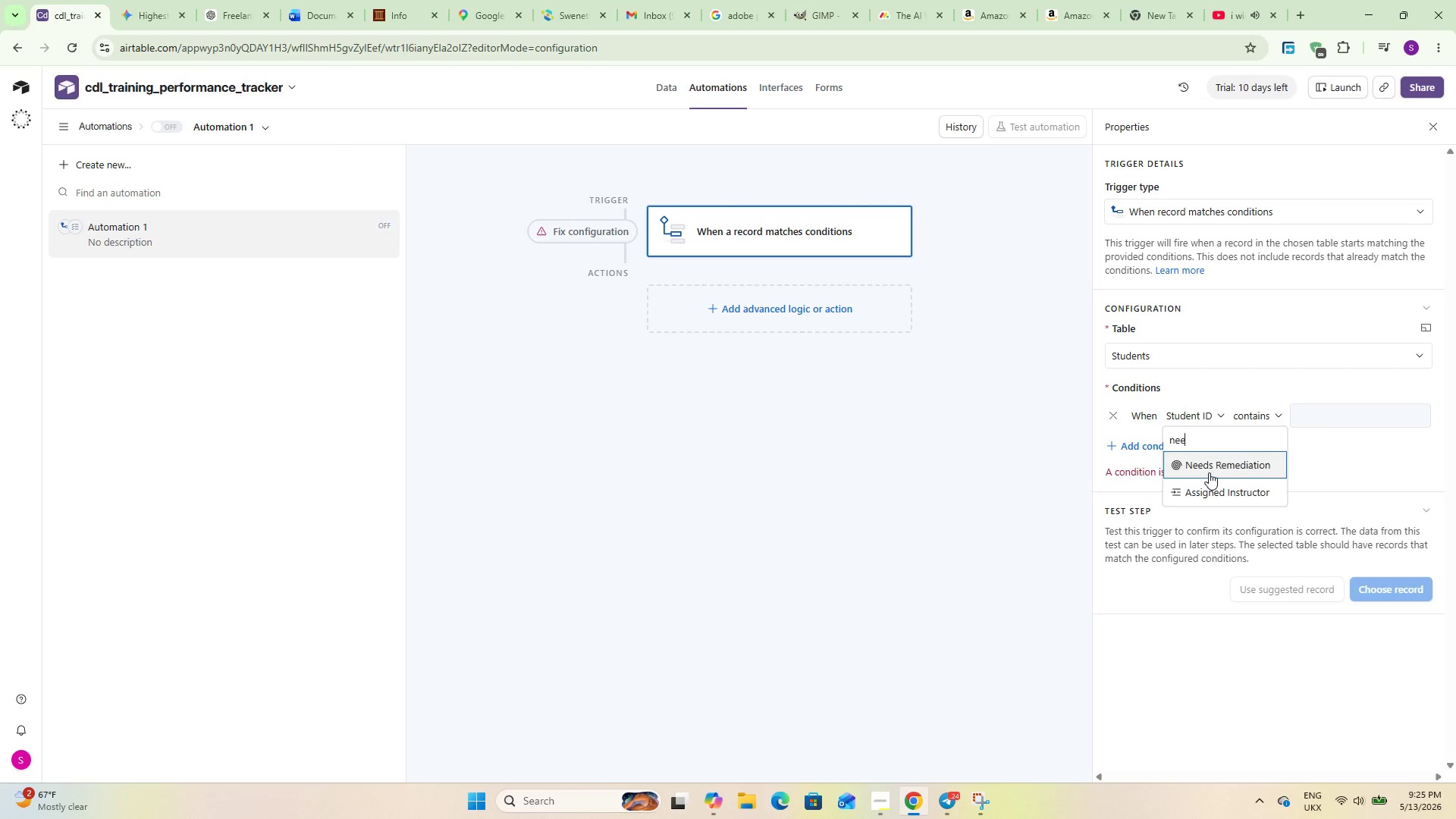 
left_click([1209, 470])
 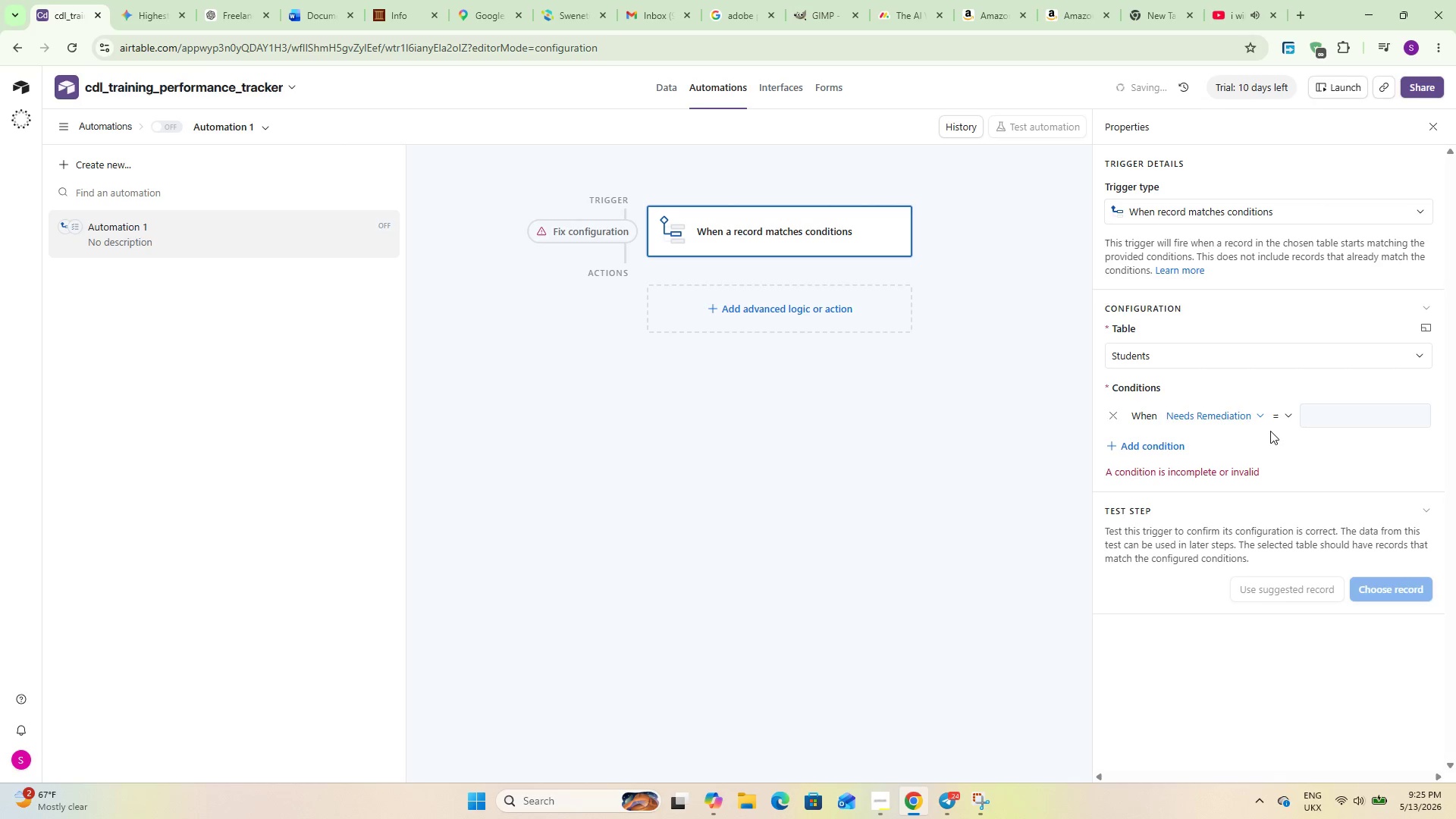 
left_click([1276, 426])
 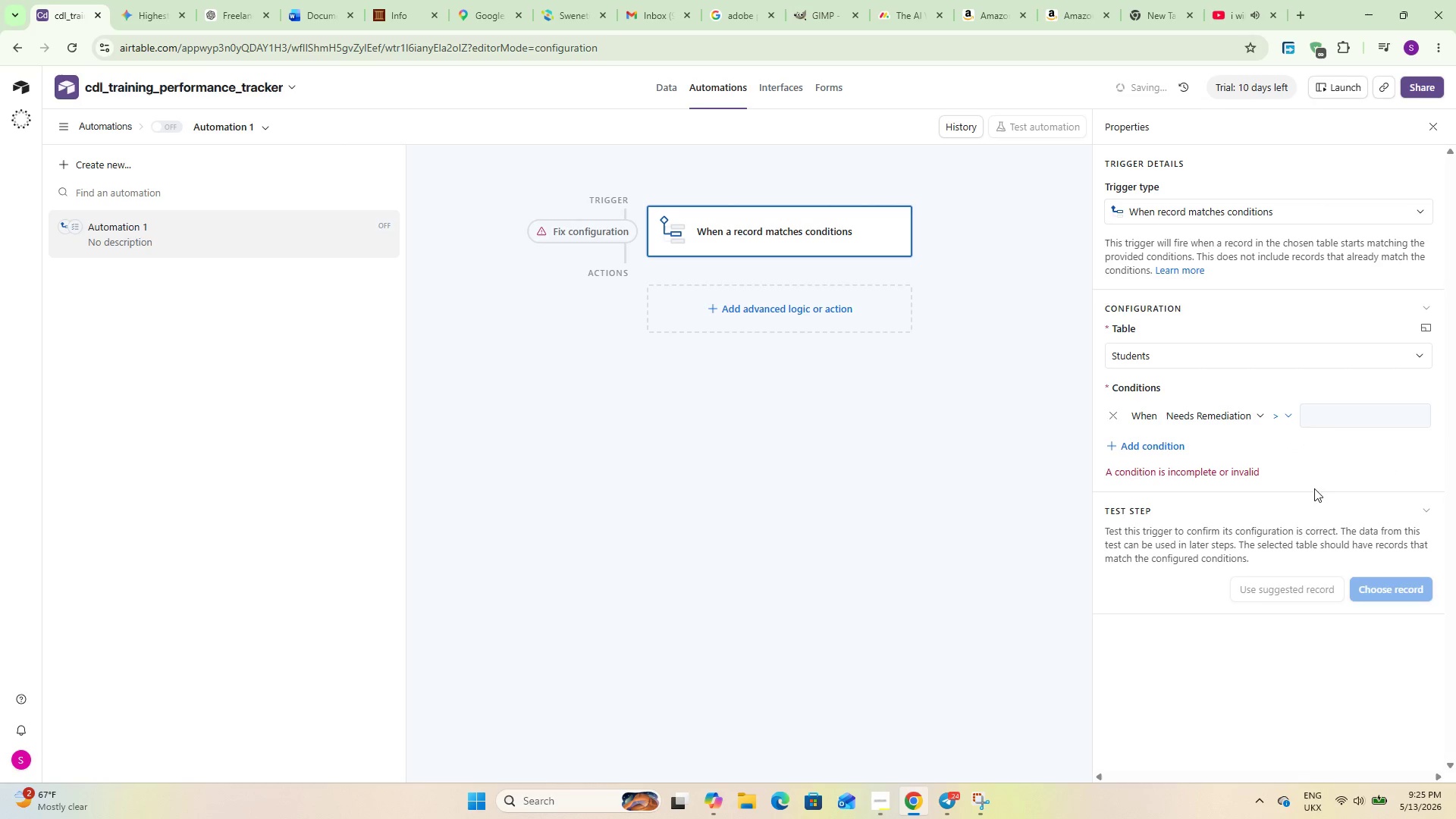 
left_click([1337, 411])
 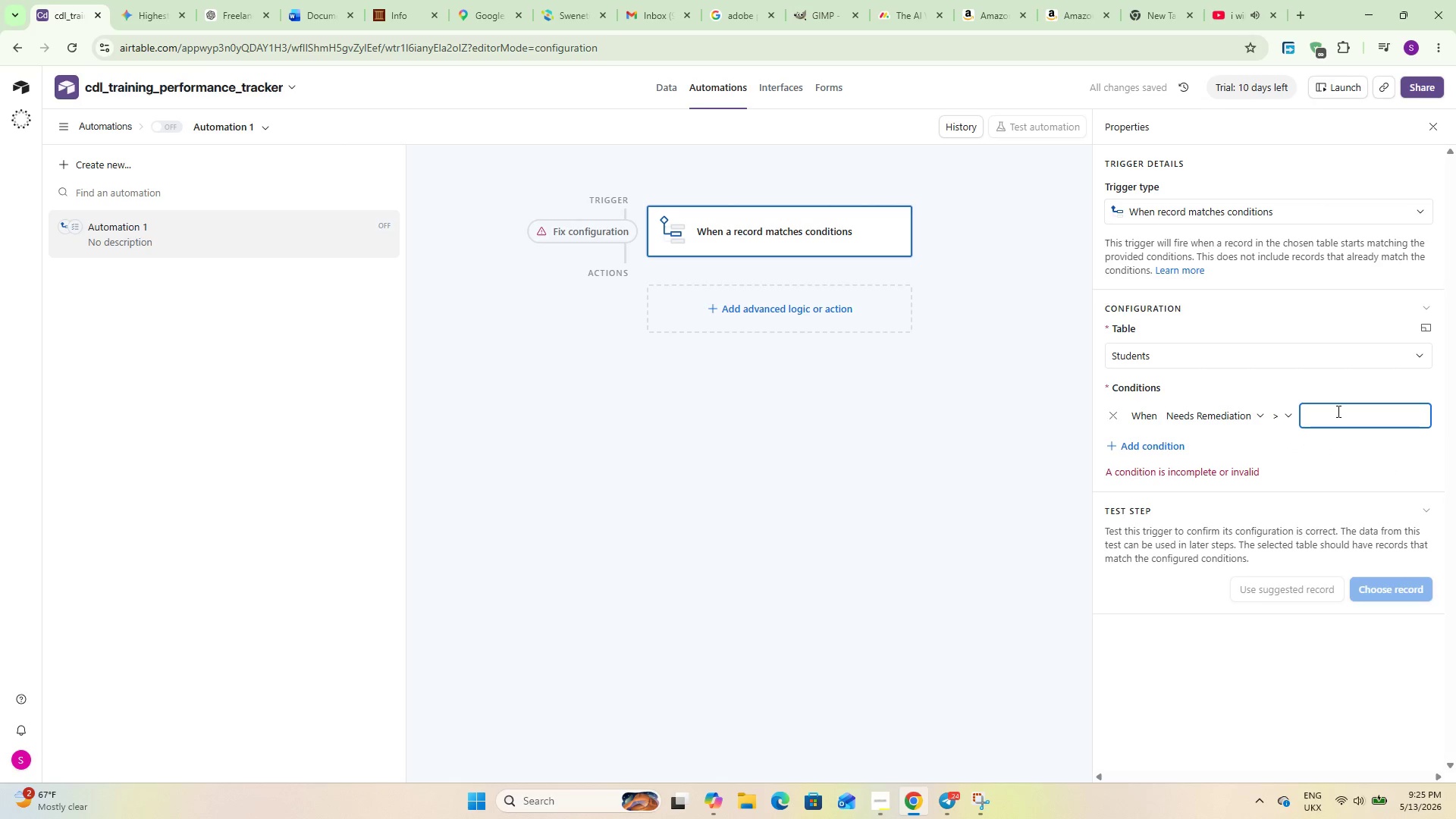 
key(Numpad0)
 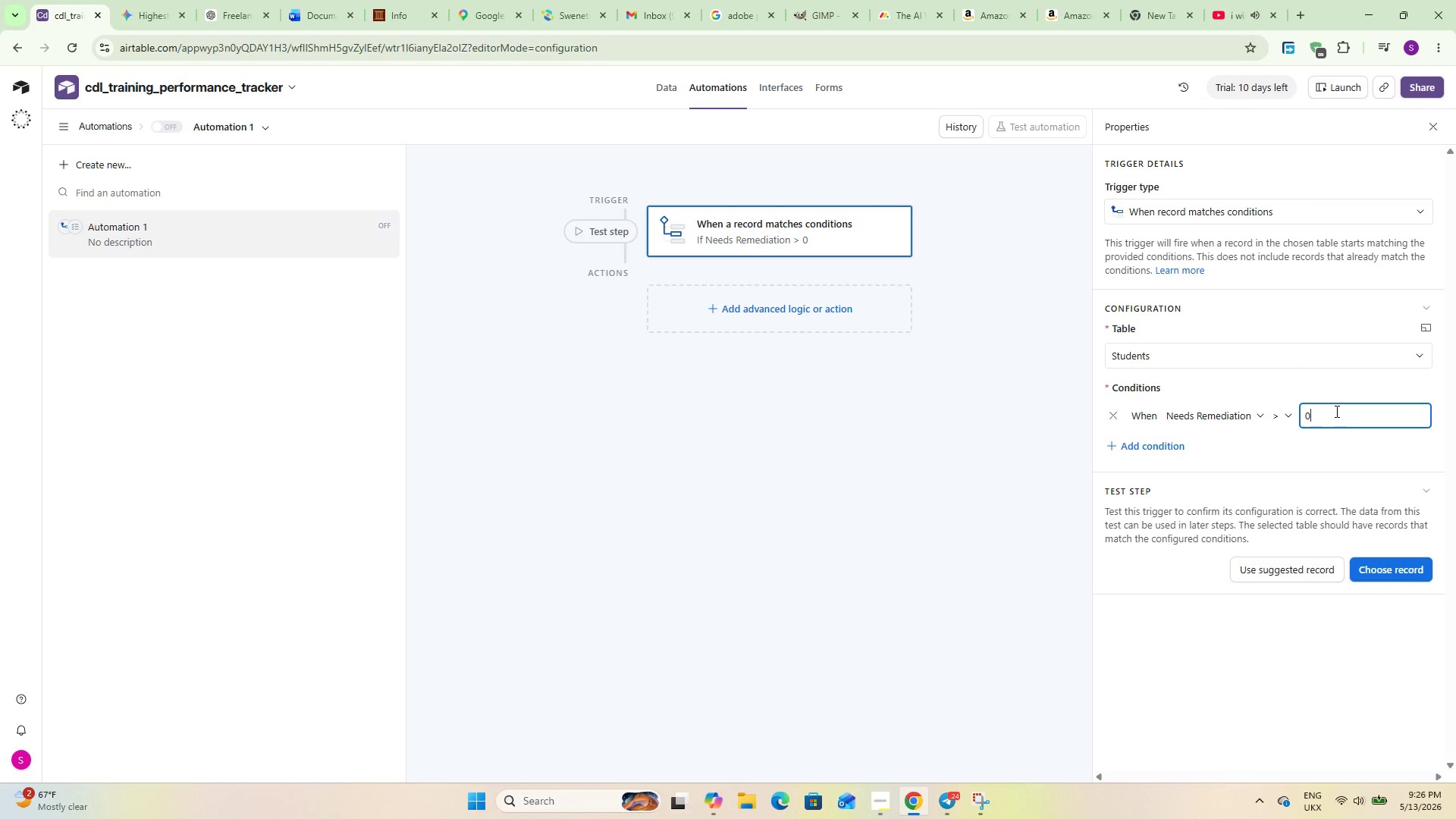 
wait(57.92)
 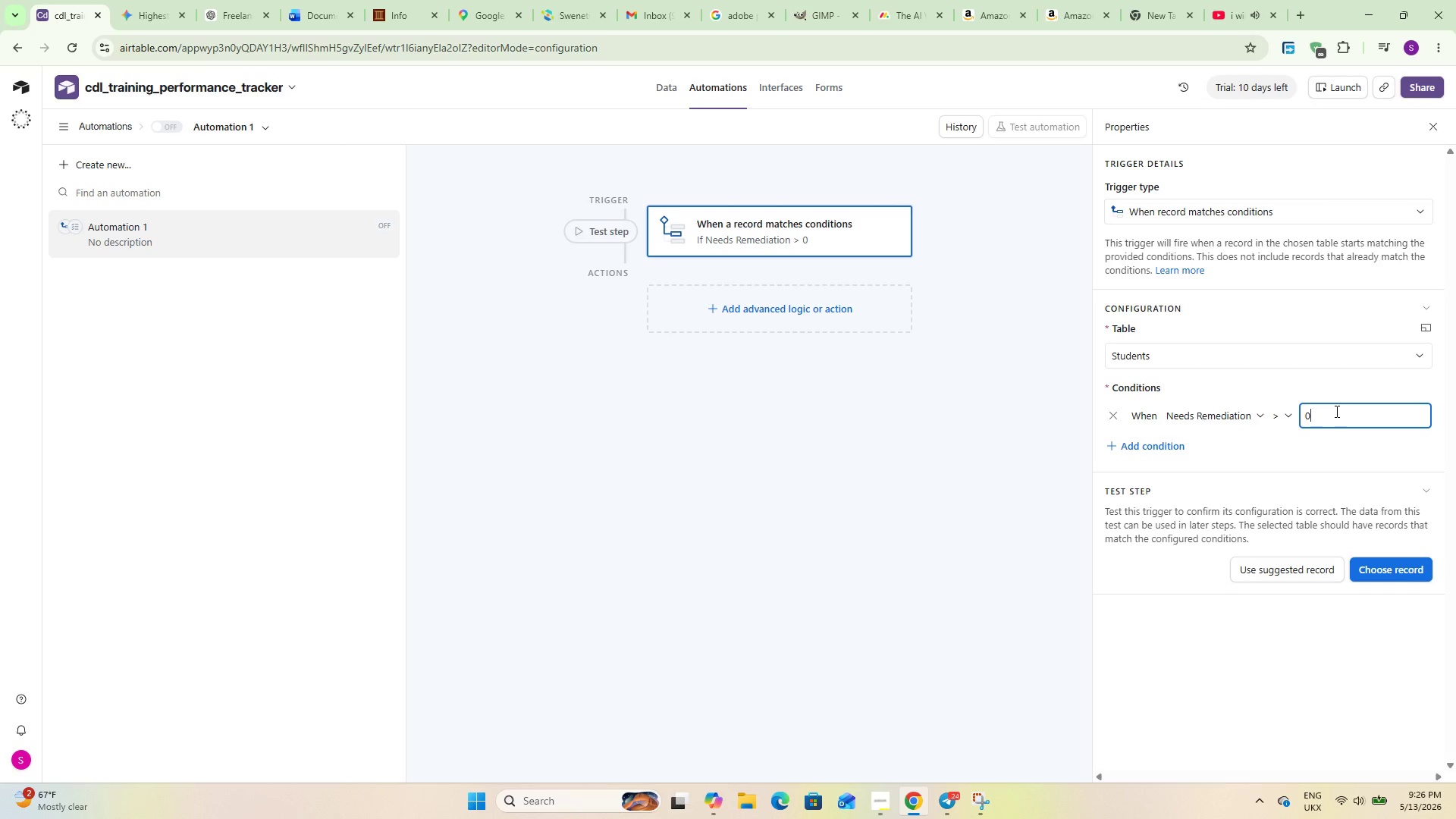 
left_click([836, 469])
 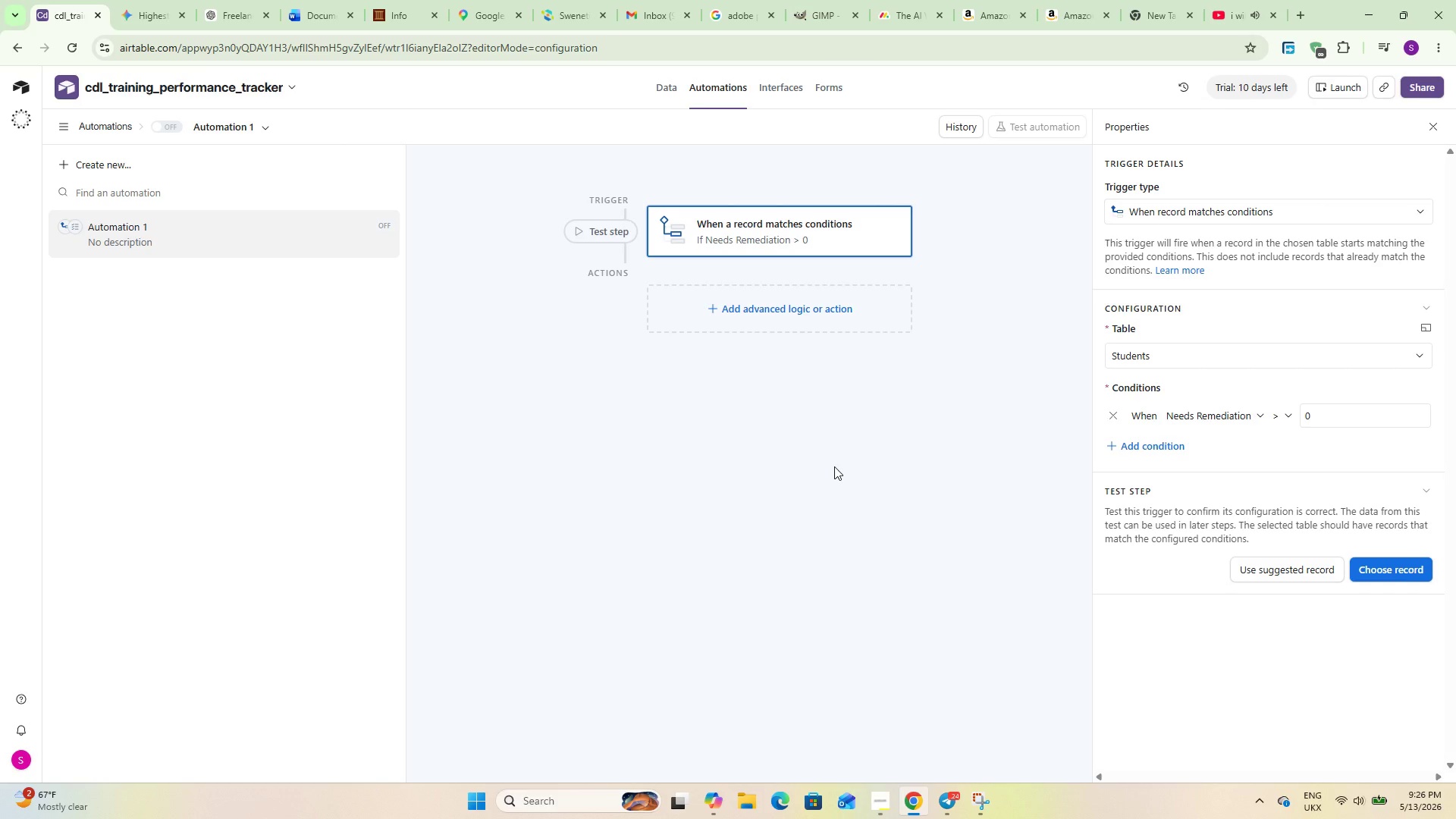 
wait(9.44)
 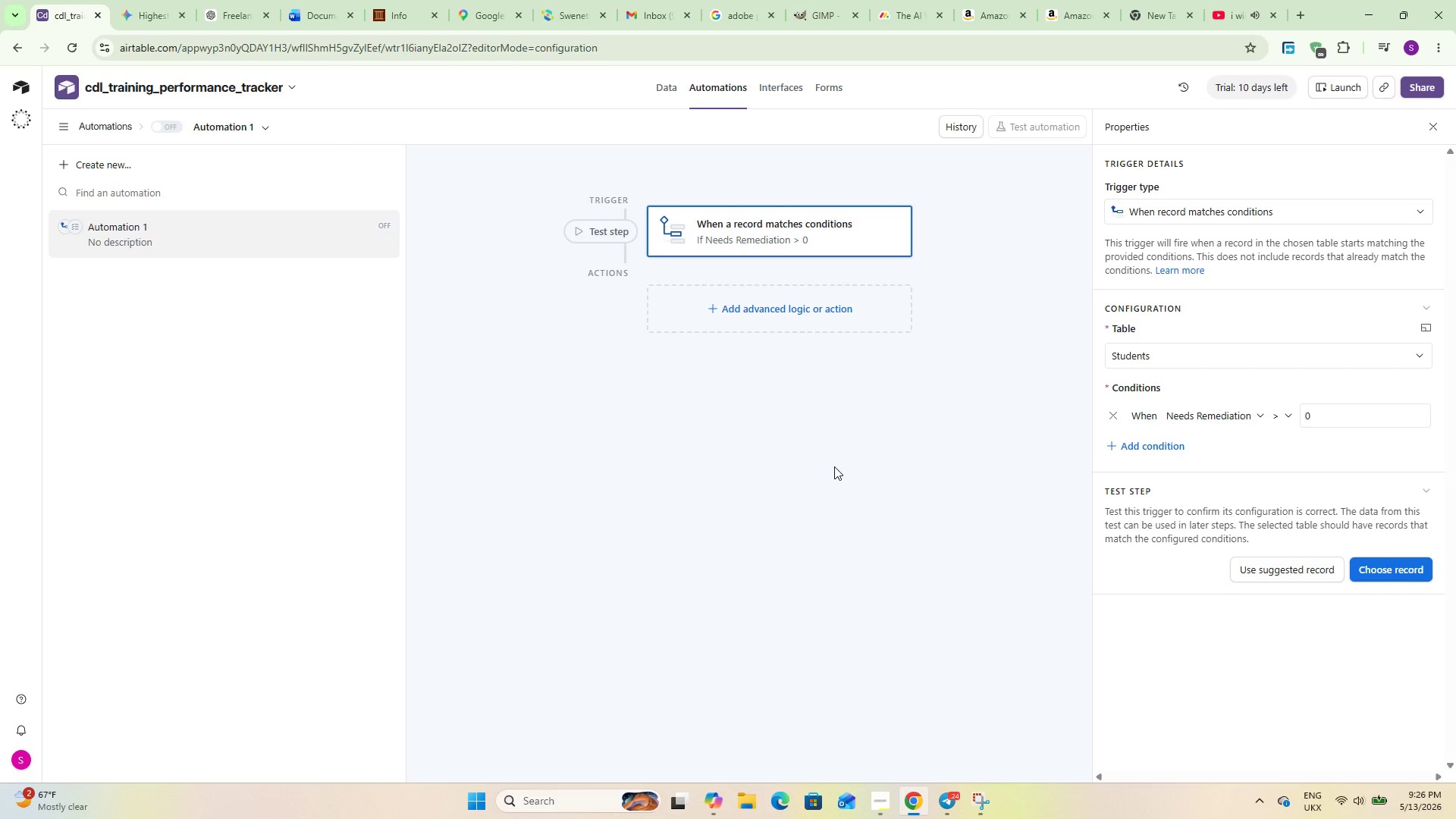 
left_click([762, 504])
 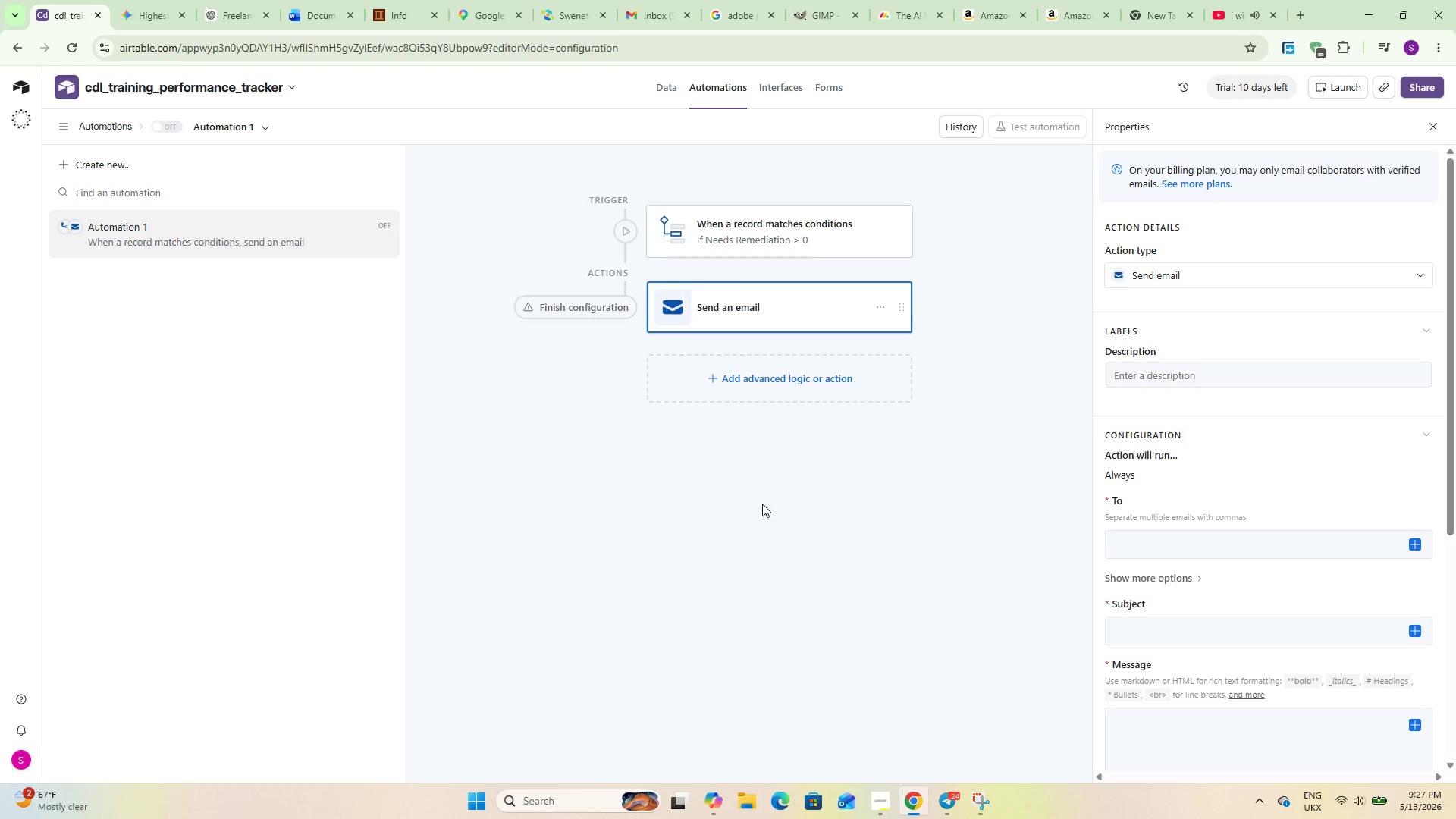 
wait(58.97)
 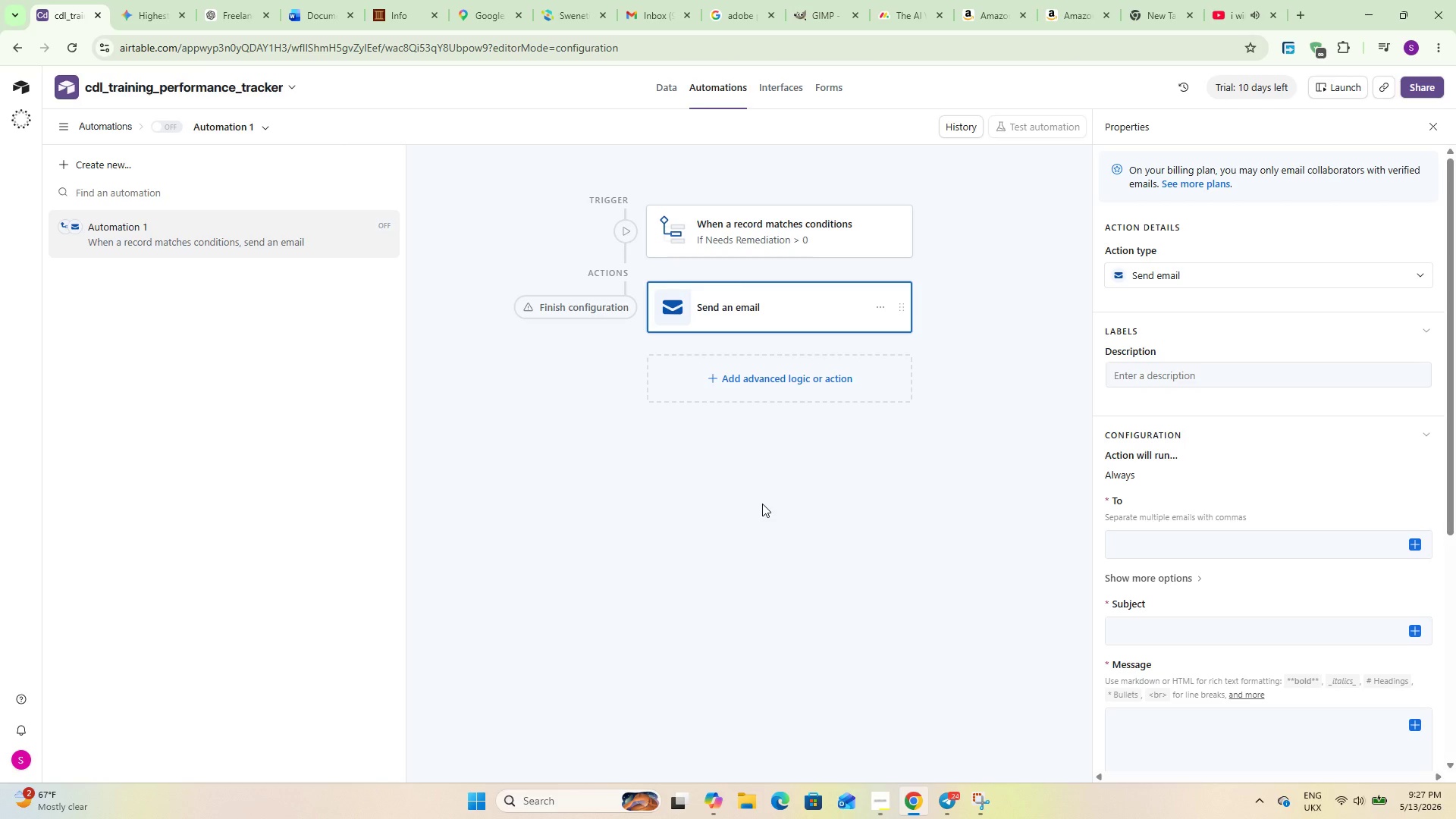 
scroll: coordinate [1310, 457], scroll_direction: down, amount: 2.0
 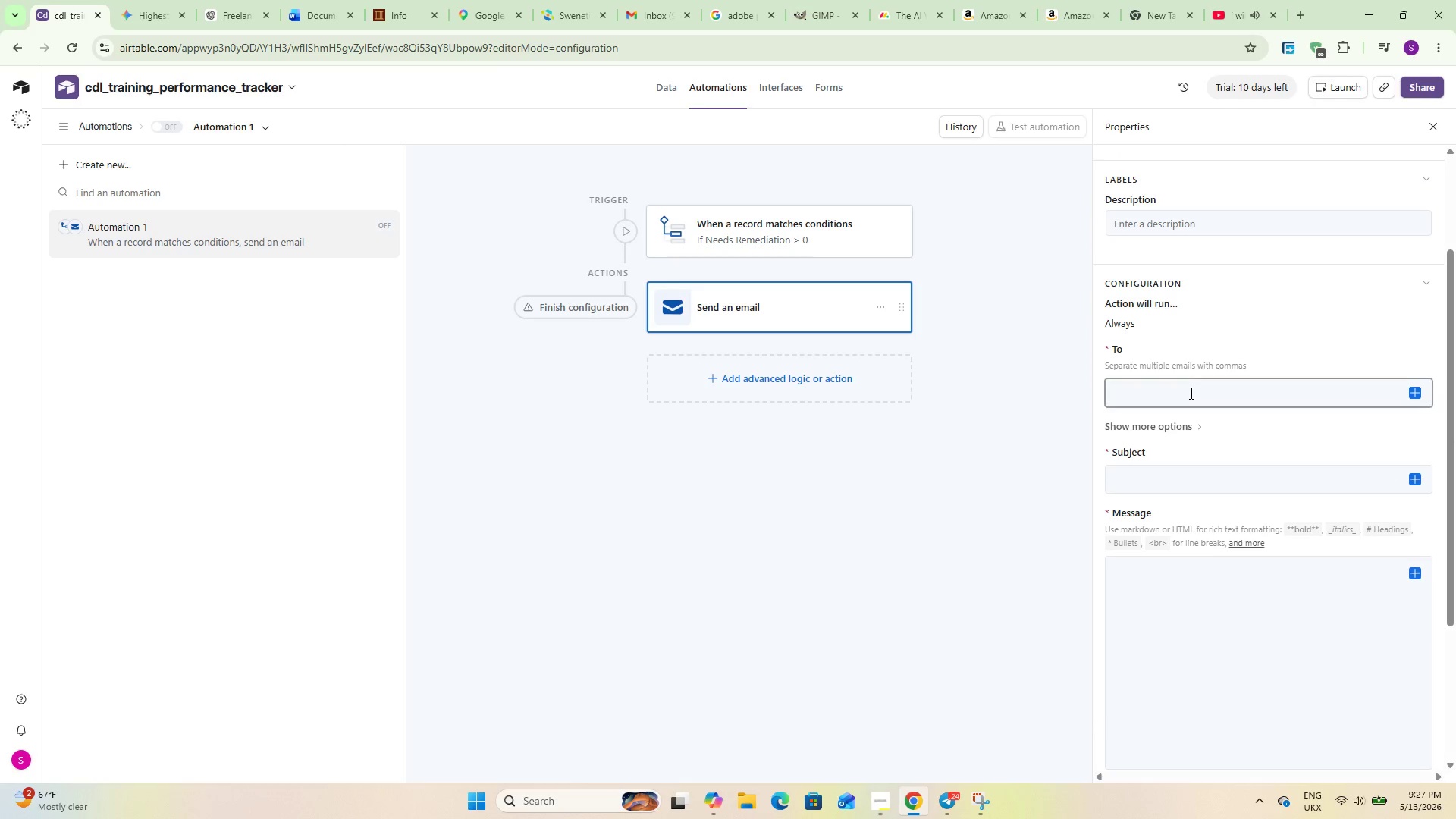 
left_click([1190, 393])
 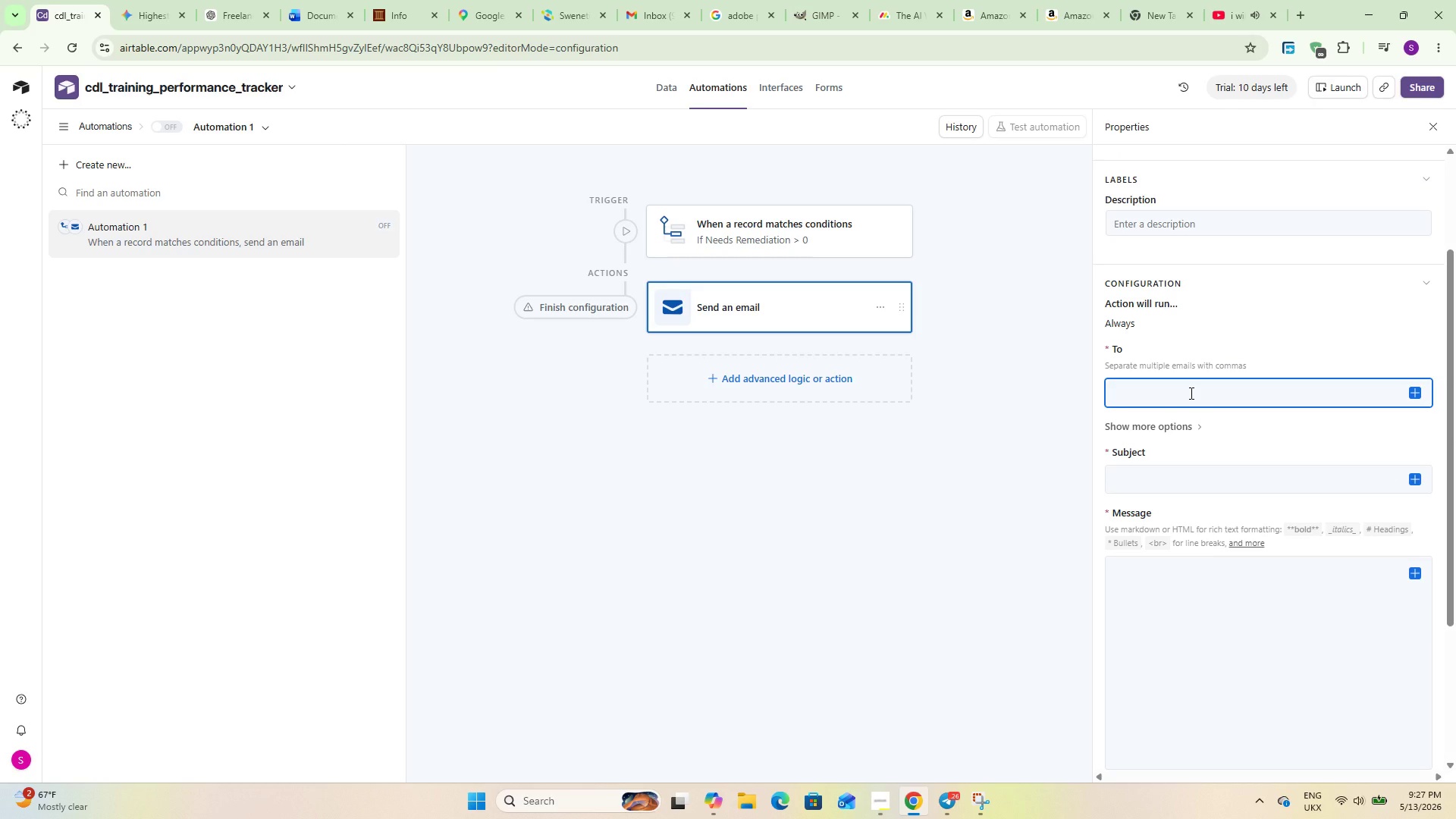 
wait(5.27)
 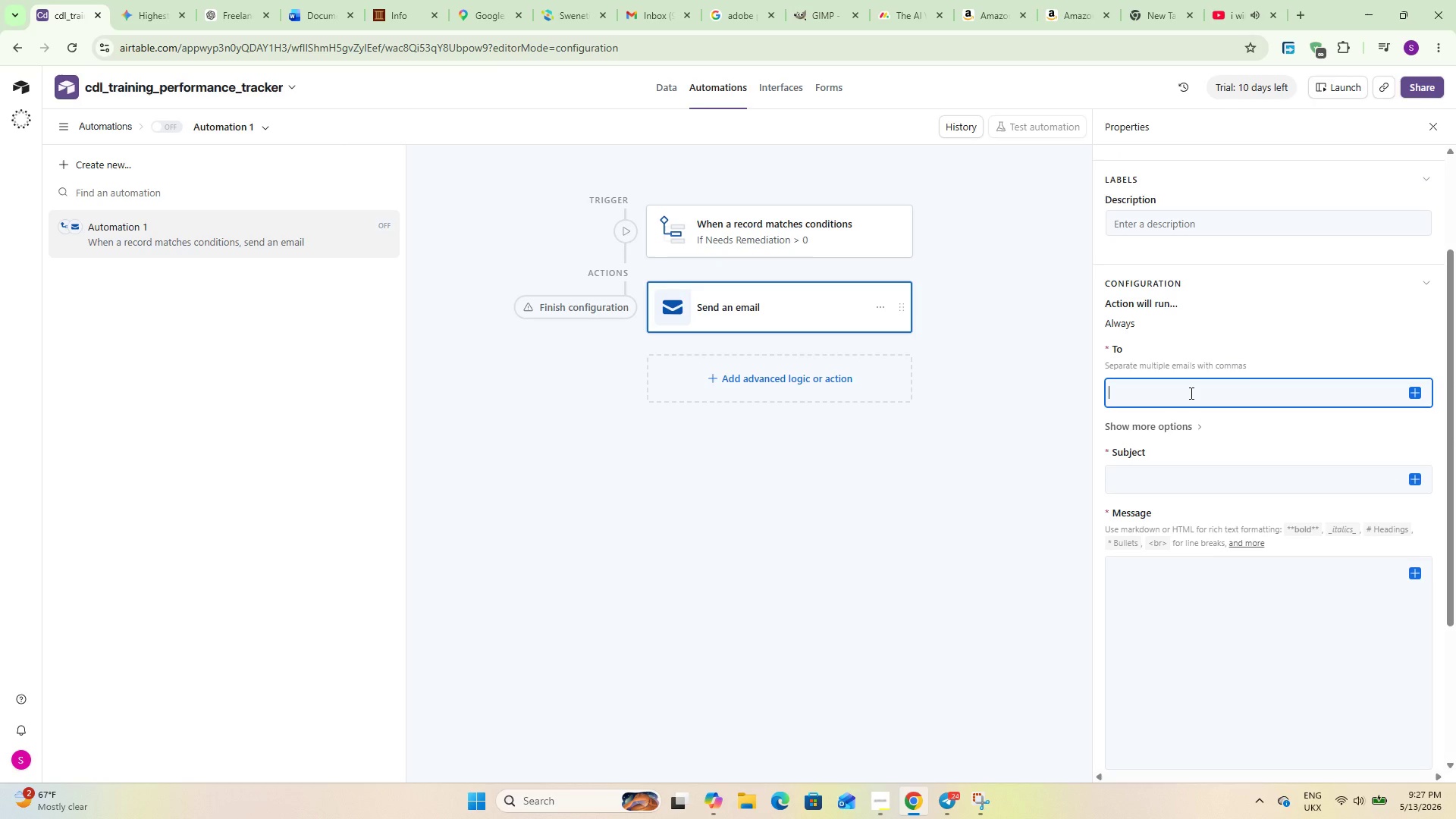 
type(operationmanager~gmail.b)
key(Backspace)
type(com)
 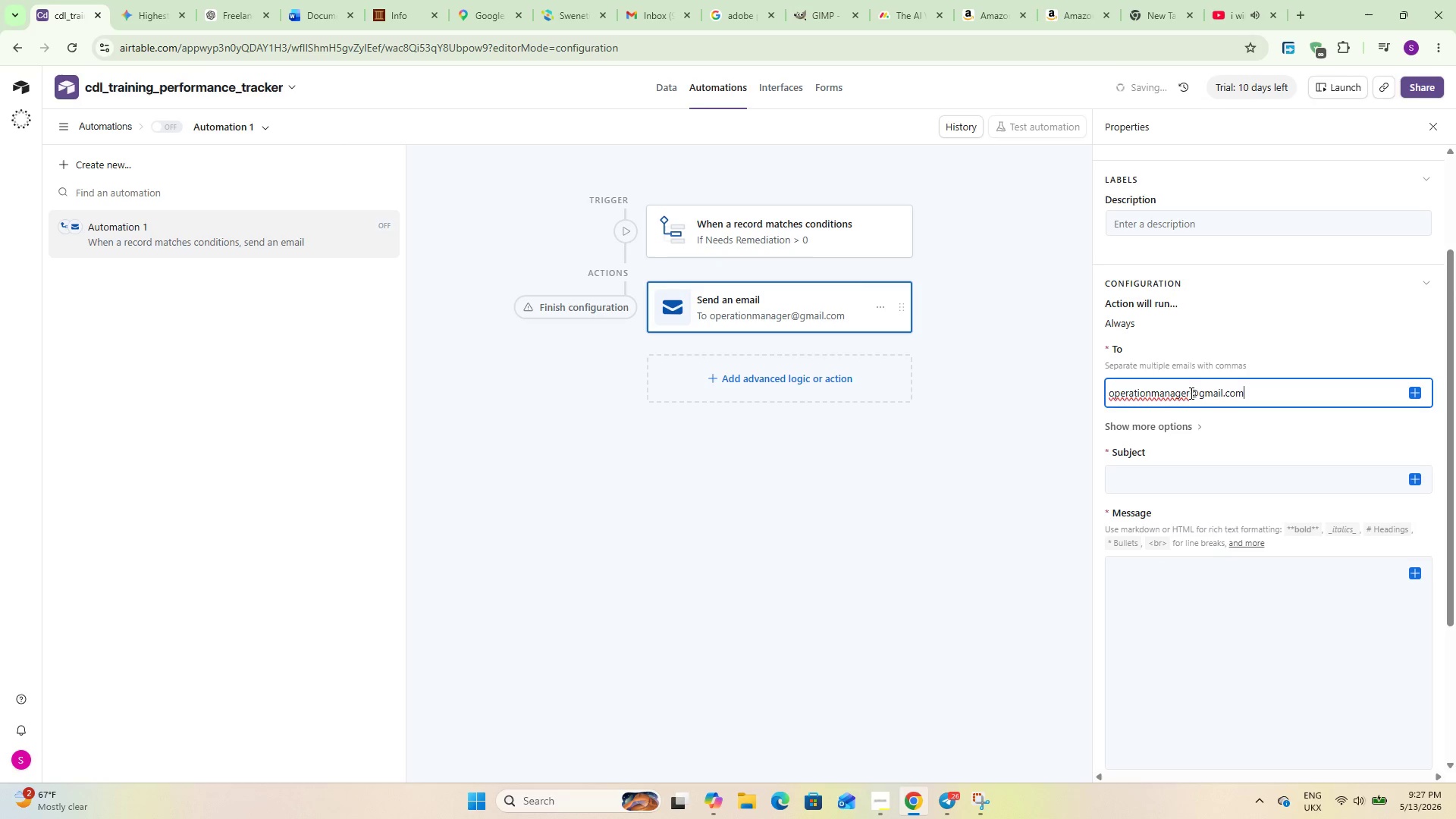 
left_click([1188, 469])
 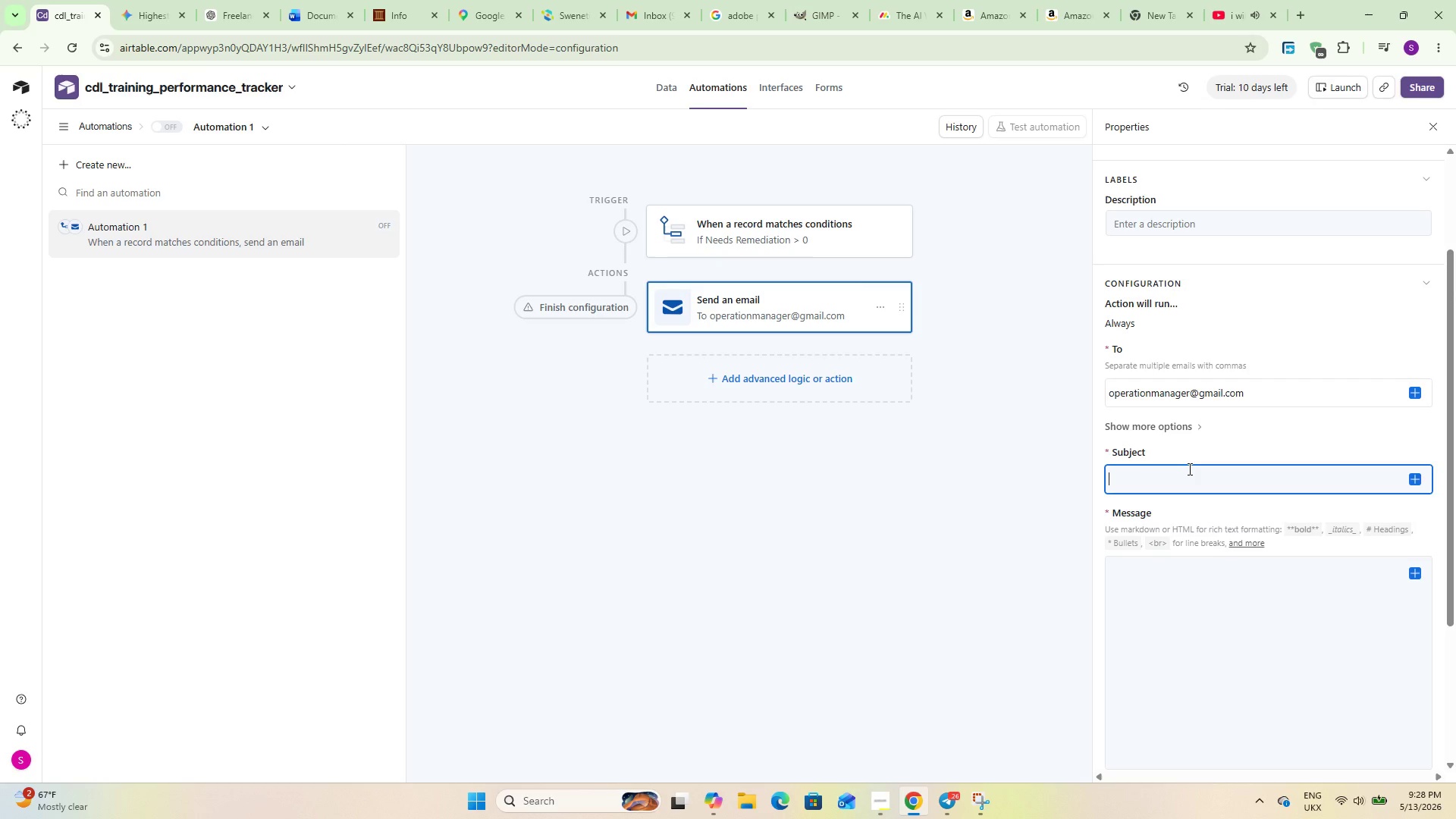 
wait(53.41)
 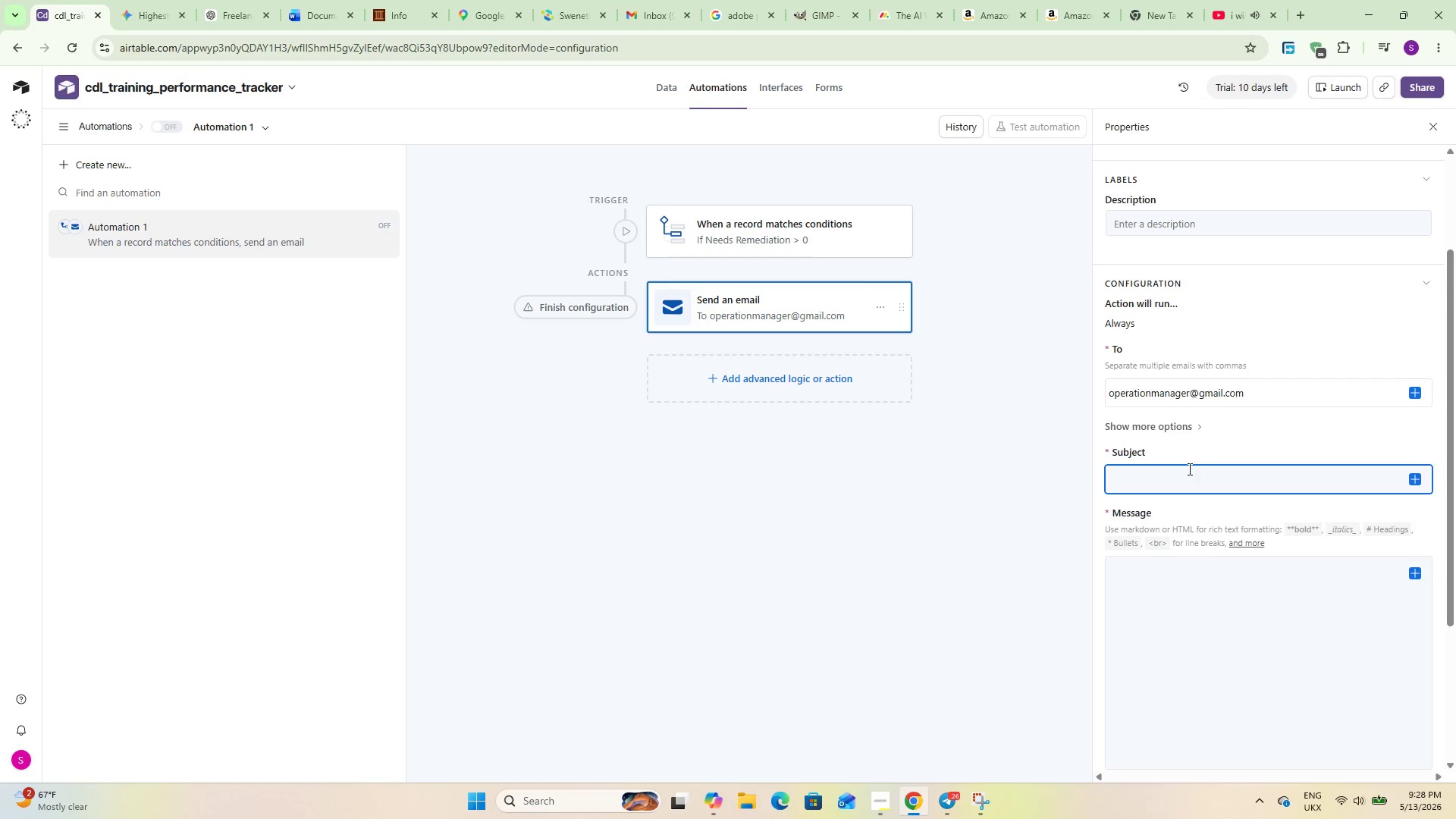 
type(Remediation Alert)
 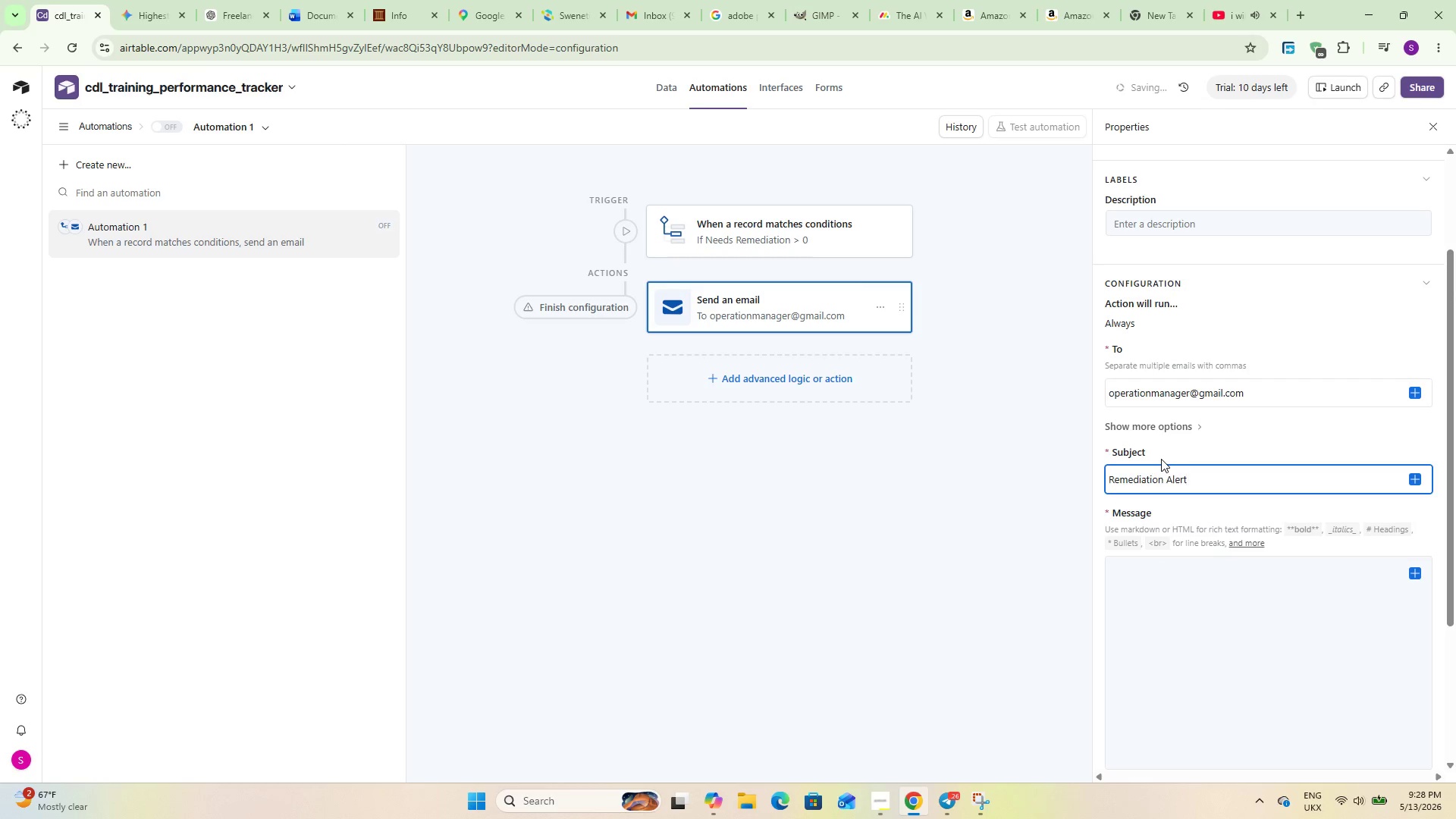 
wait(18.75)
 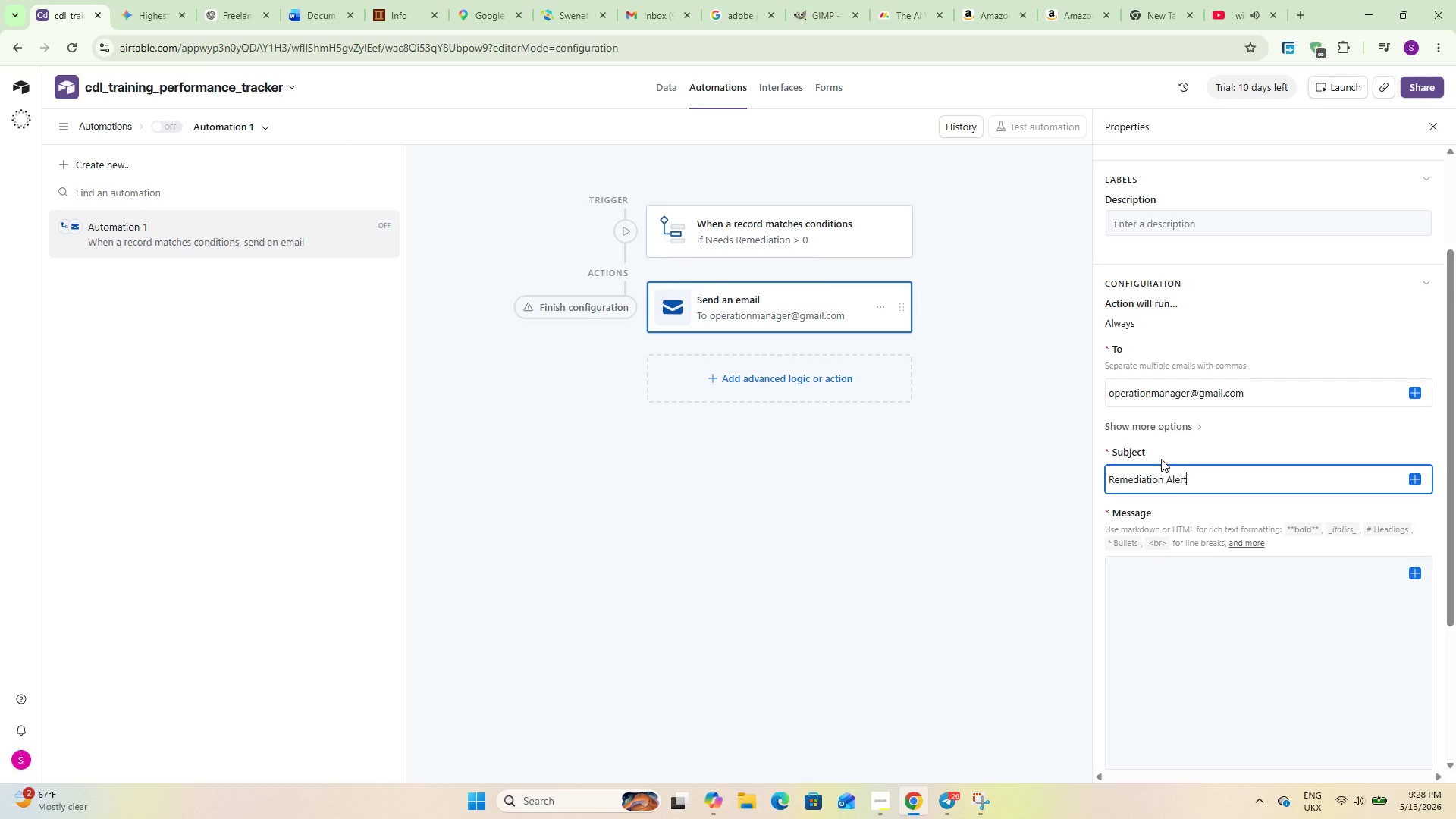 
type(: Student)
 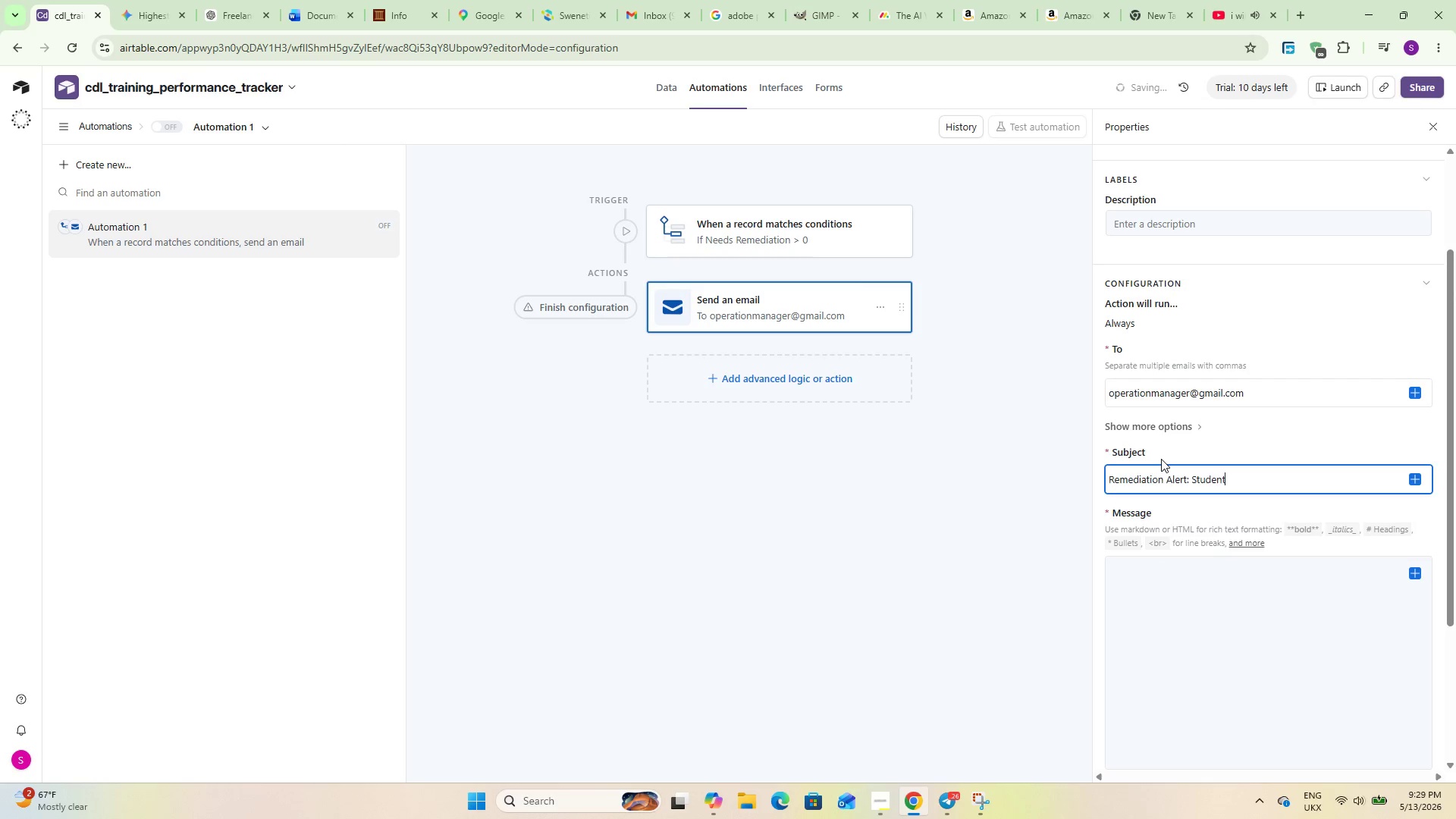 
type( {Student)
 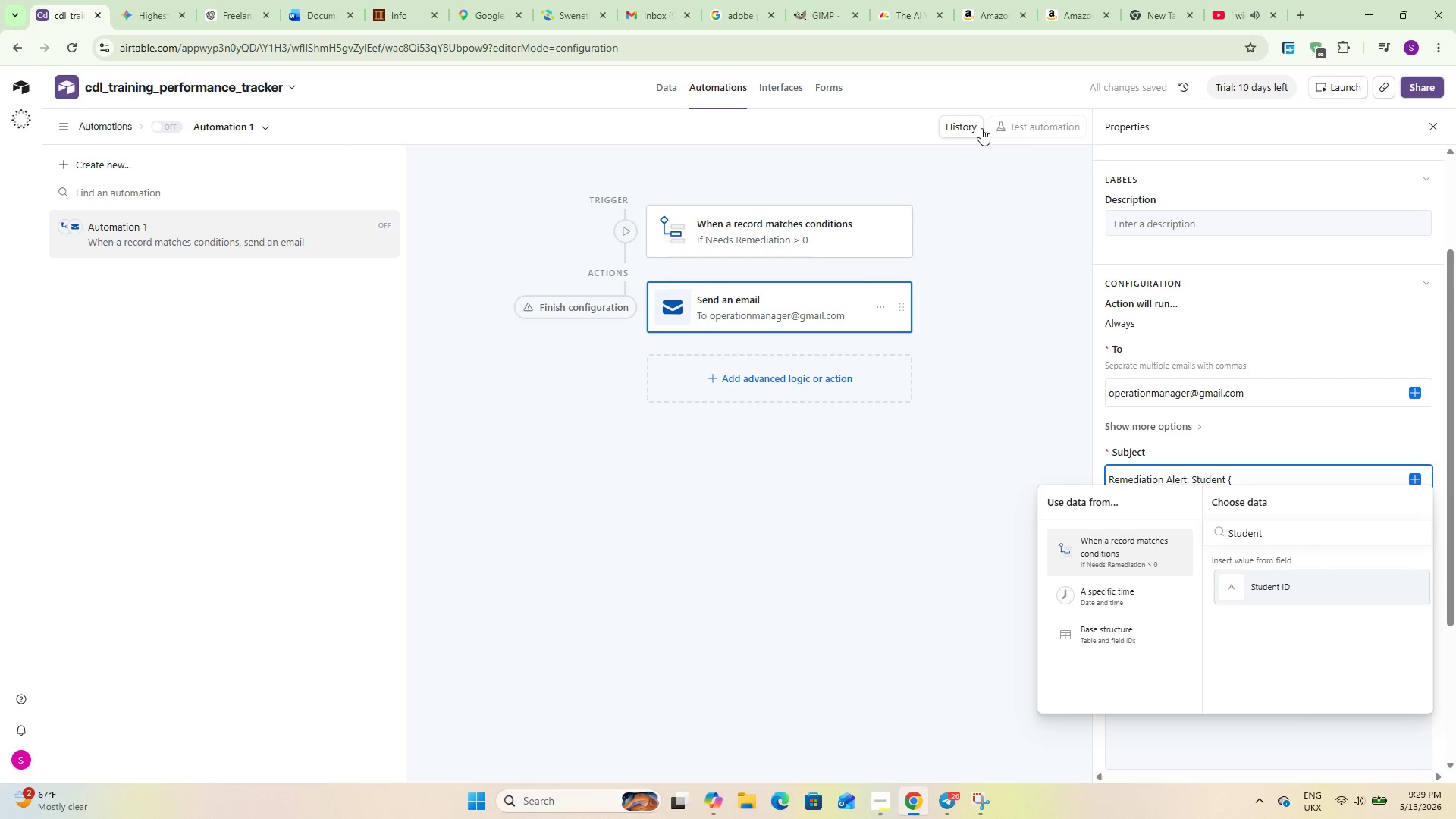 
key(Enter)
 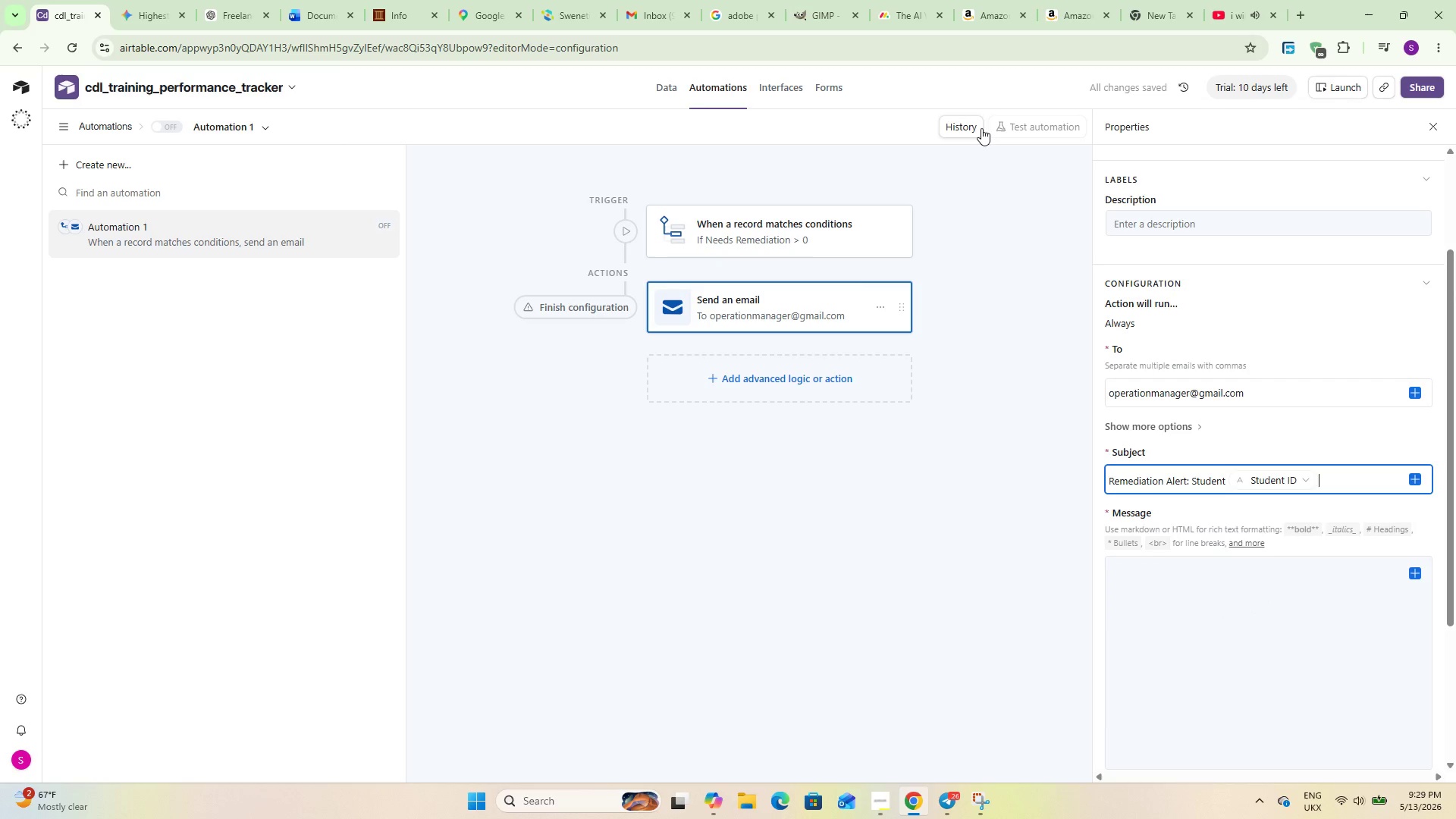 
type( Requires Intervention)
 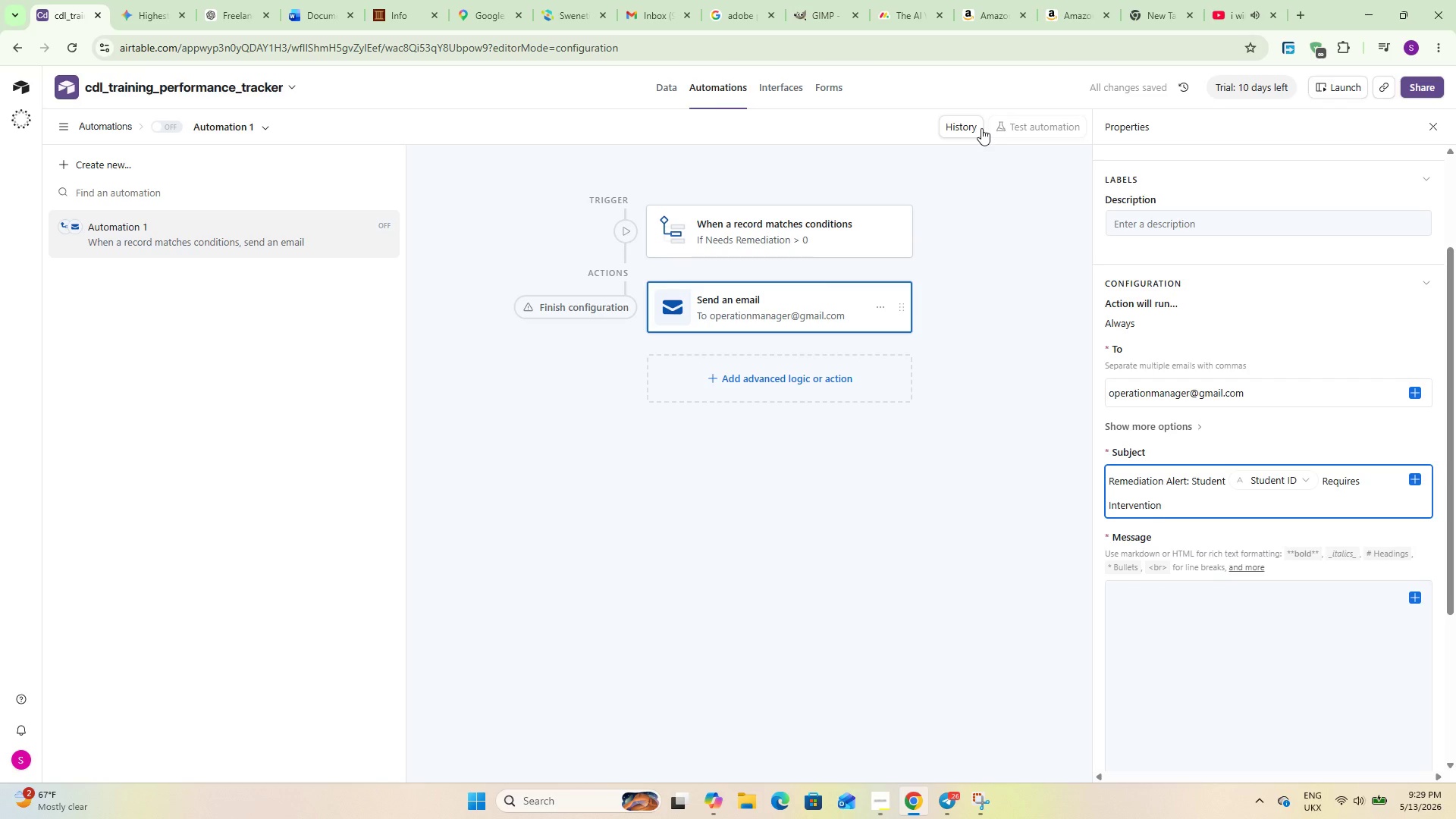 
wait(14.39)
 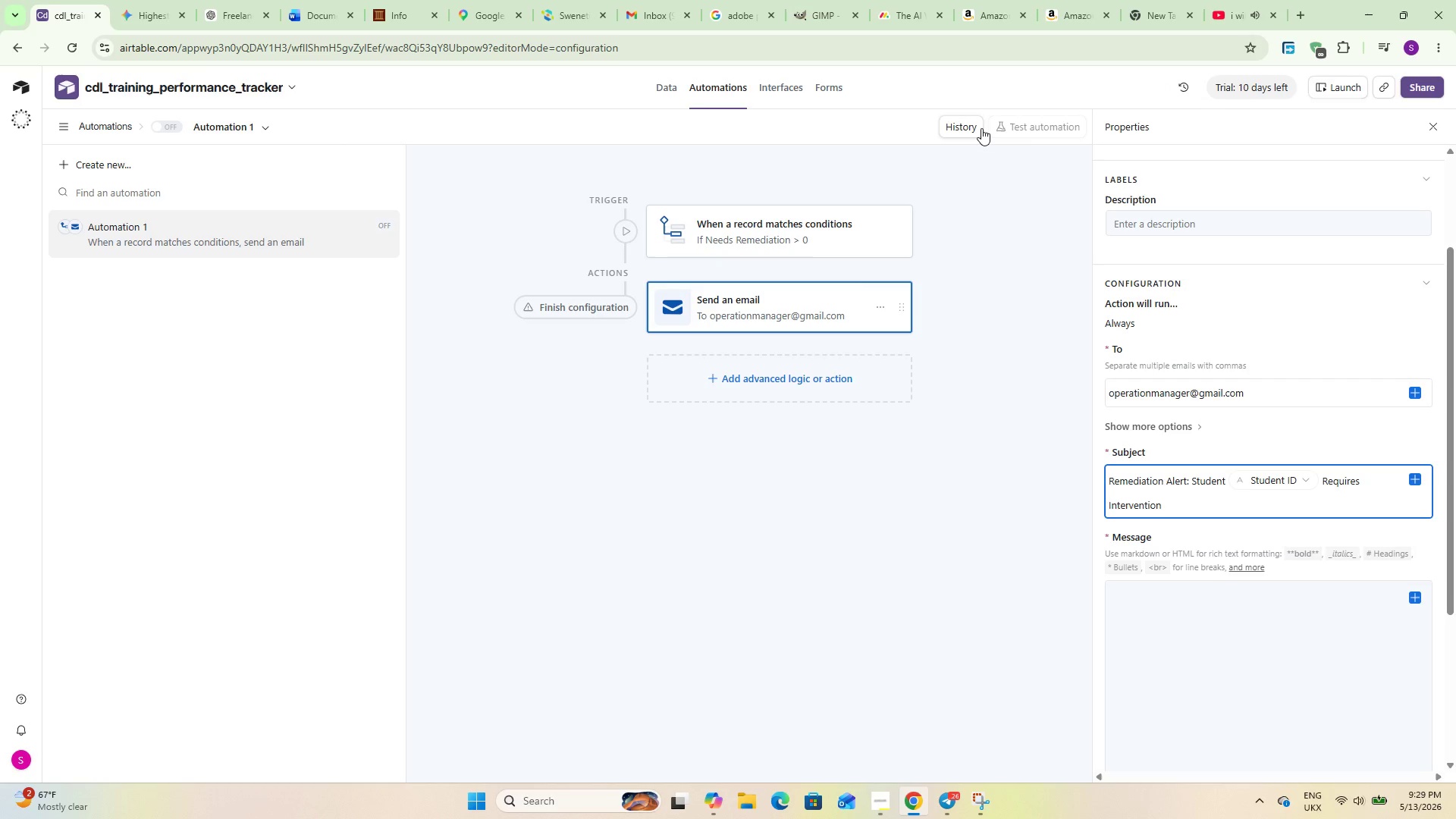 
left_click([1197, 705])
 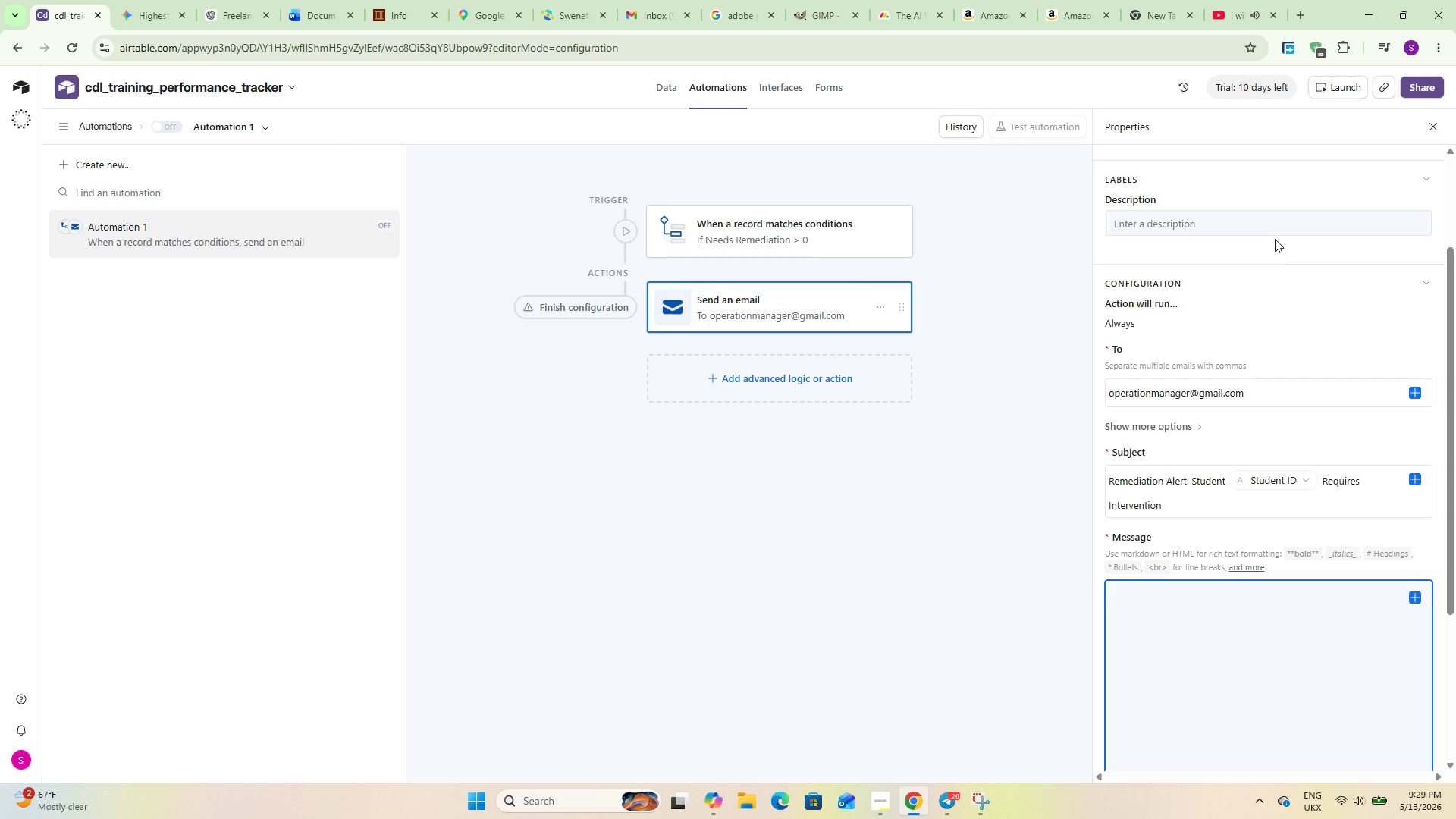 
scroll: coordinate [1266, 237], scroll_direction: down, amount: 5.0
 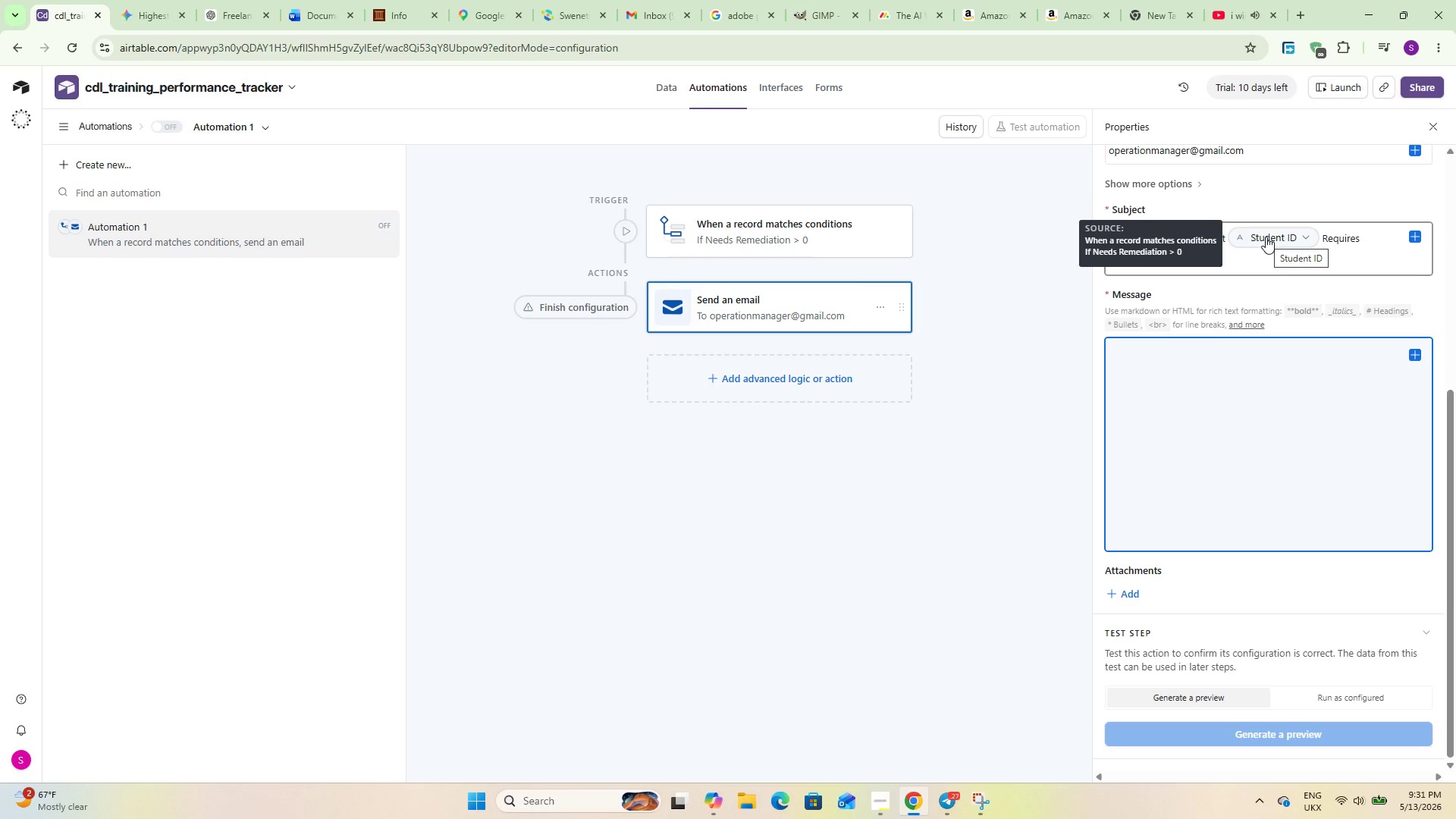 
wait(82.53)
 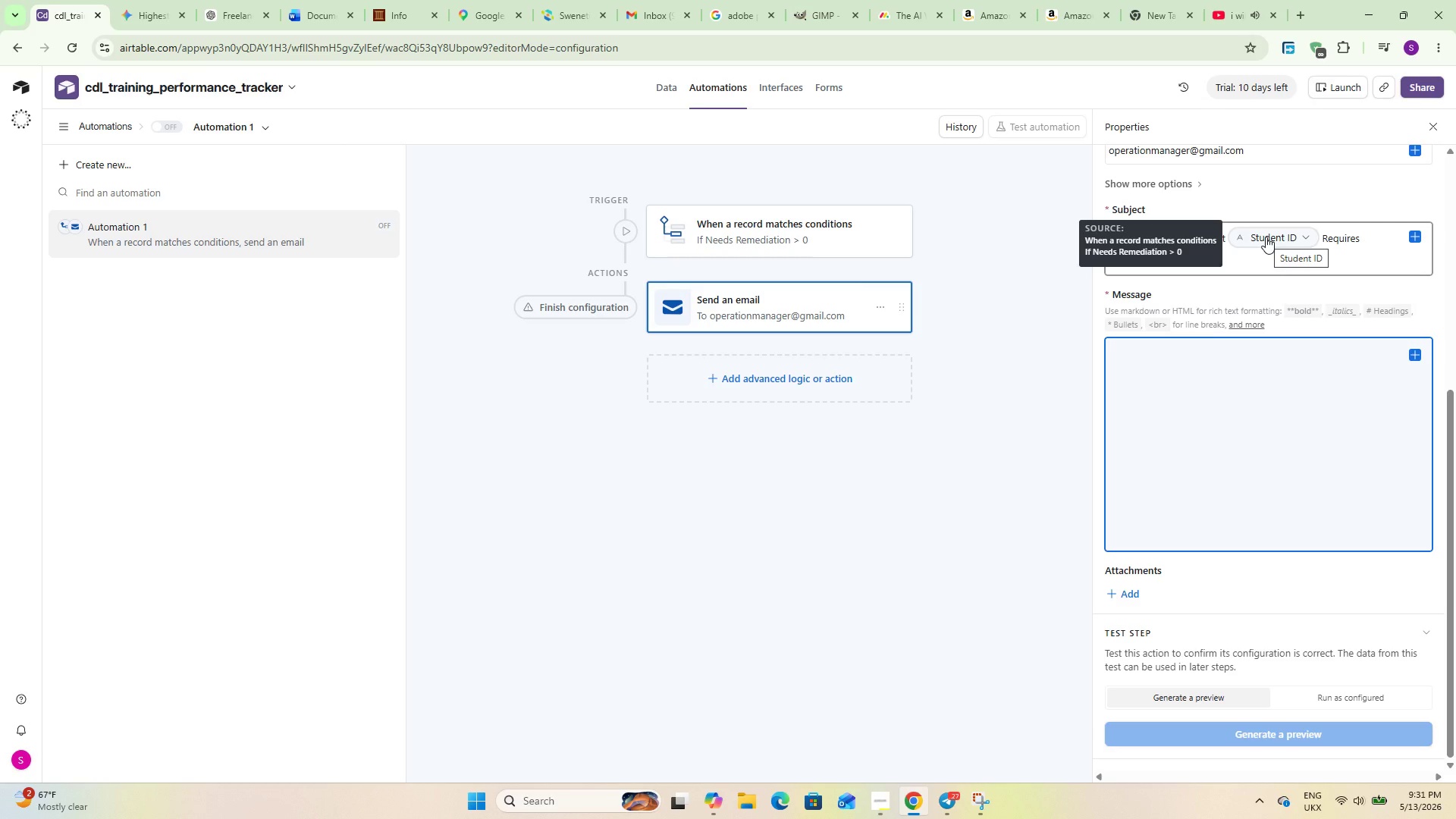 
type(Student ID: {Student)
 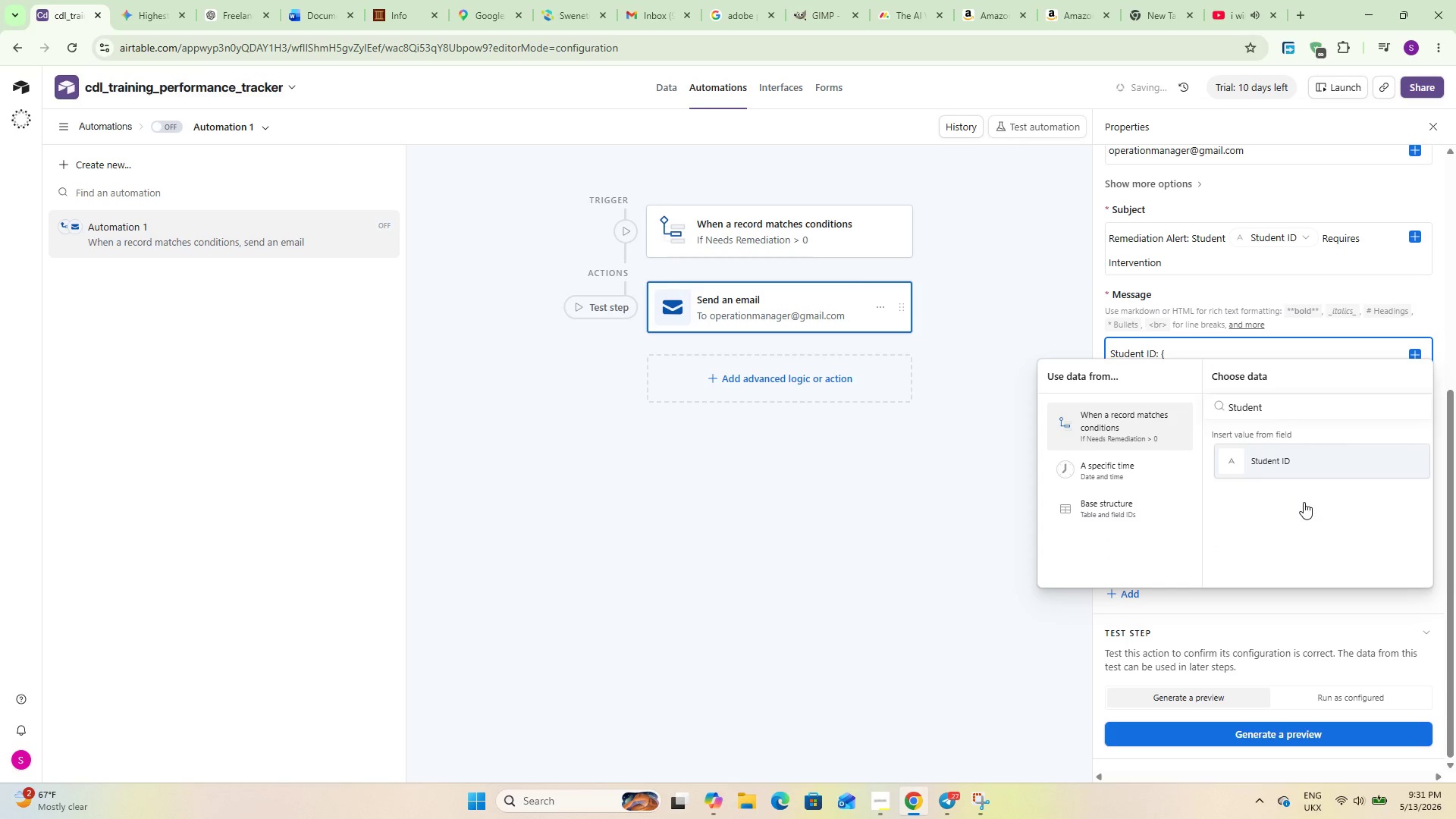 
key(Enter)
 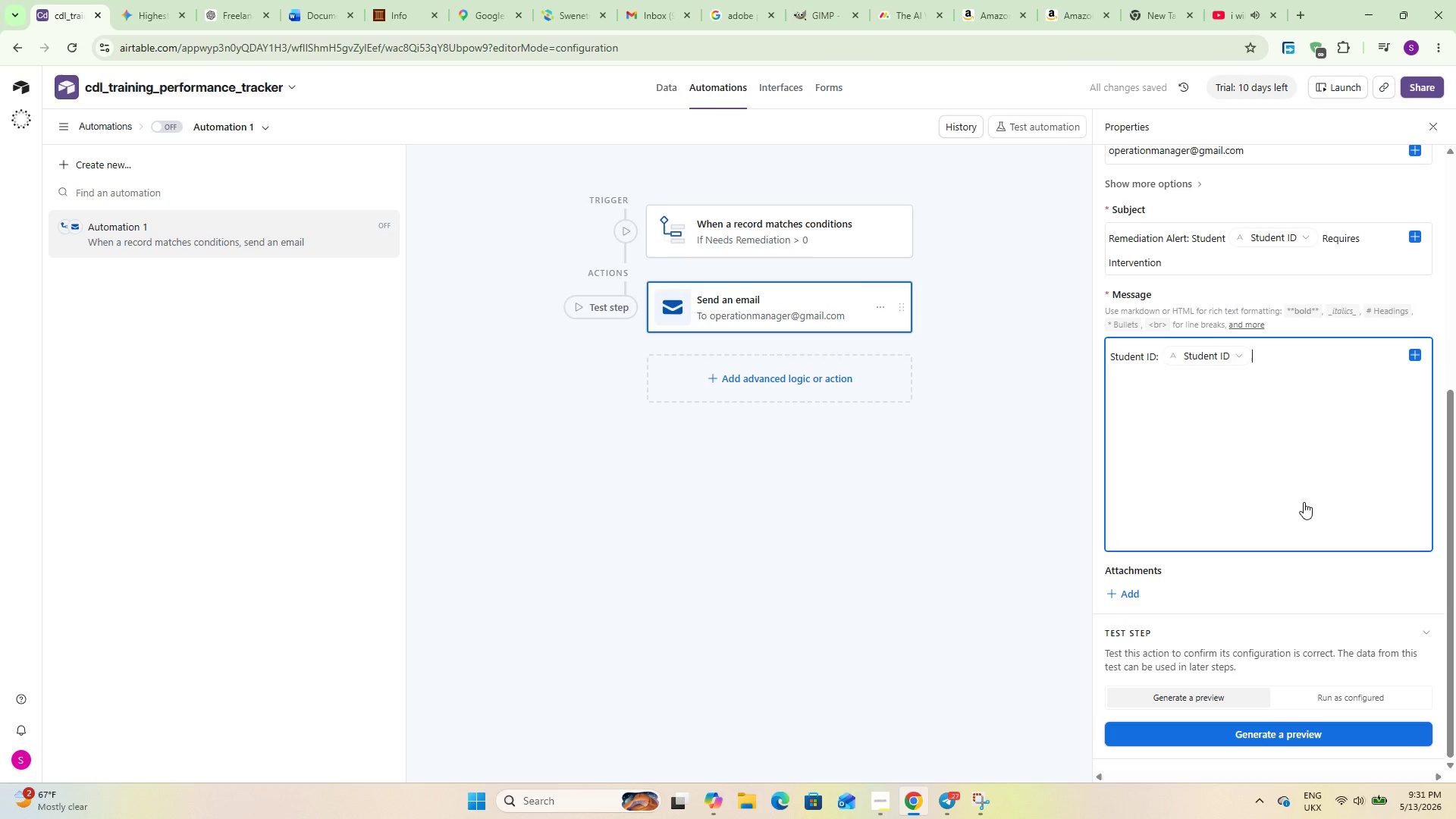 
key(Enter)
 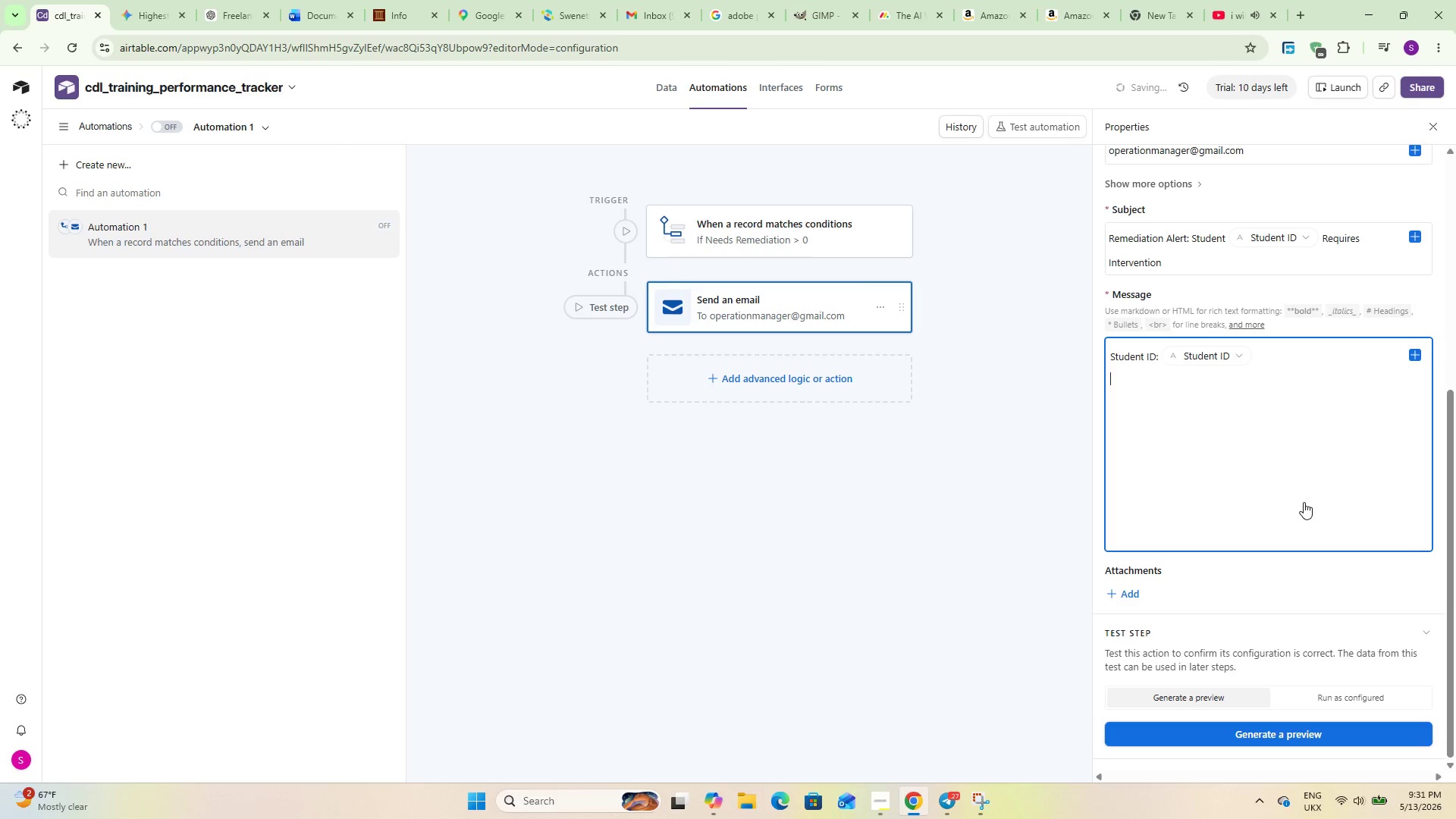 
type(Assigned Instu)
key(Backspace)
type(t)
key(Backspace)
type(ructor: {Assi)
 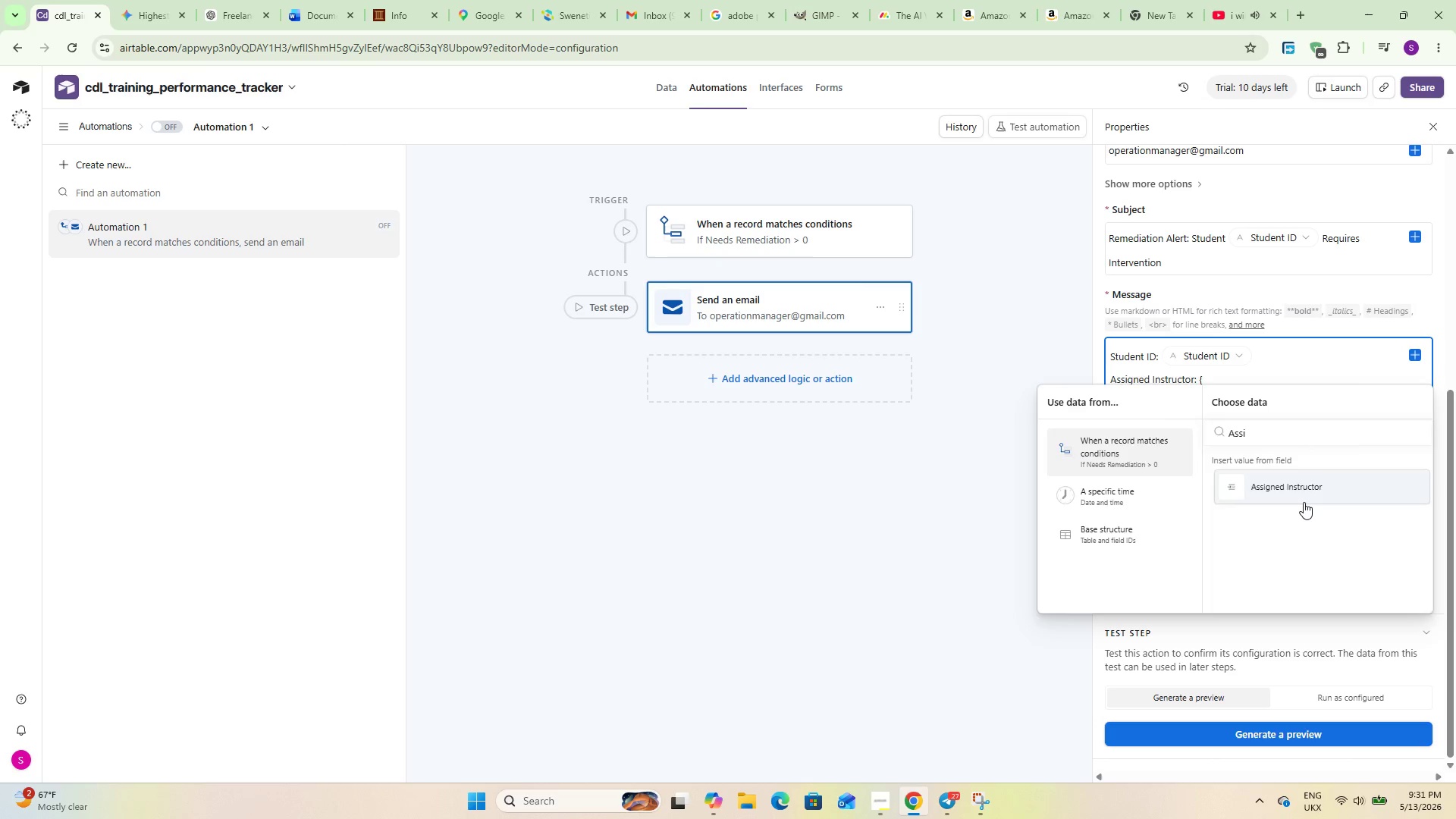 
 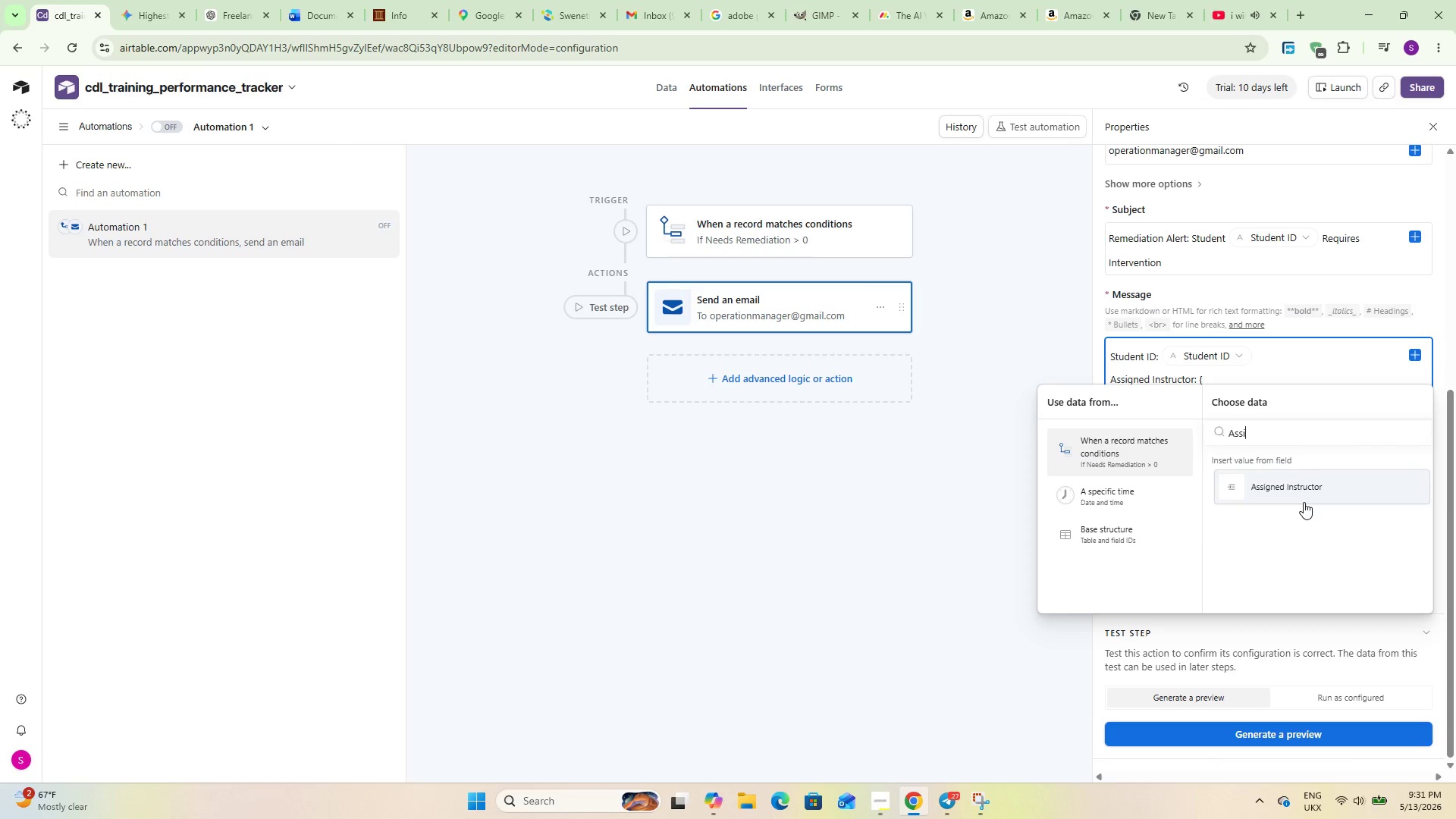 
key(Enter)
 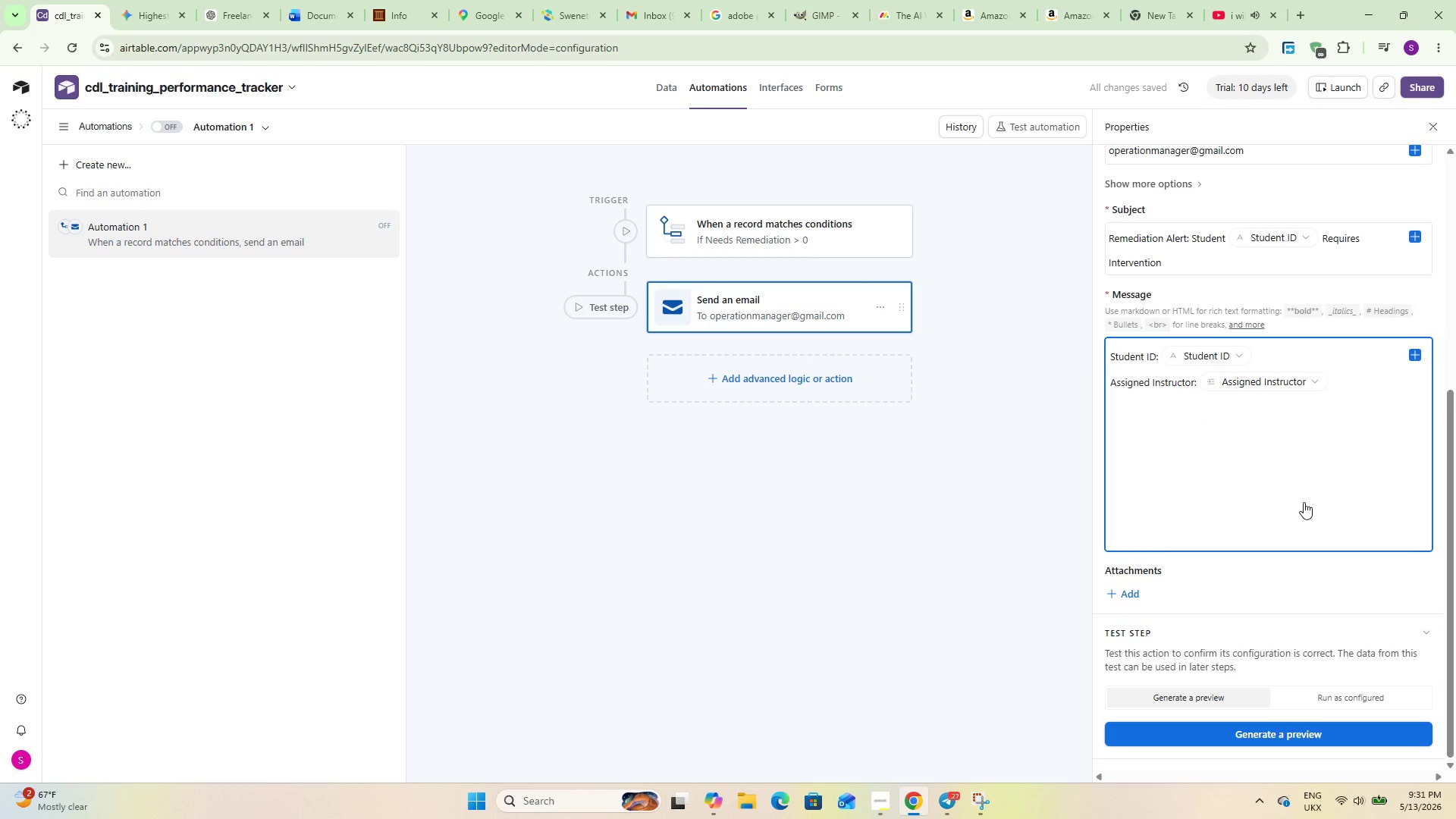 
key(Enter)
 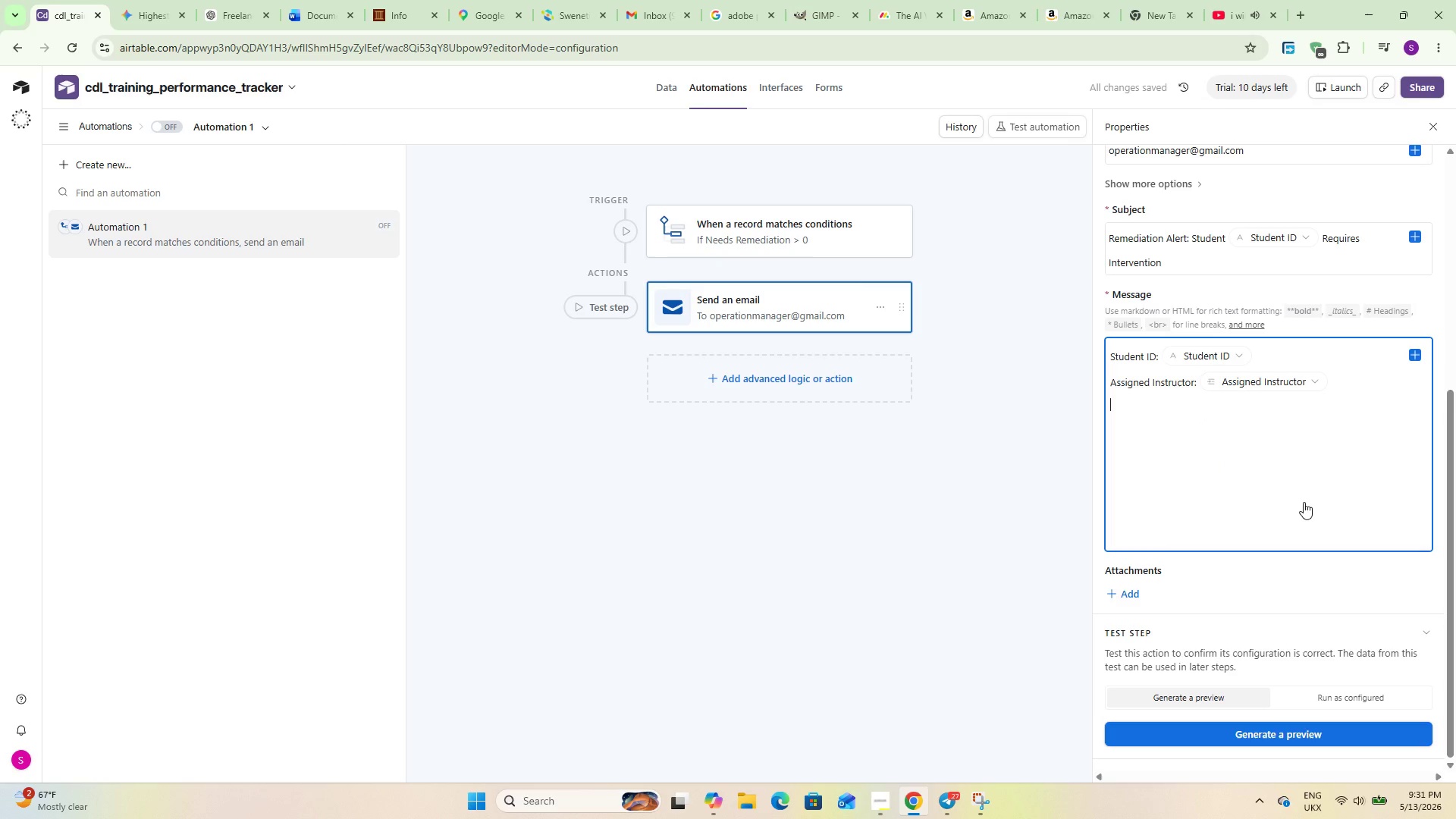 
type(Campus {Lin)
key(Backspace)
key(Backspace)
key(Backspace)
type(Cam)
 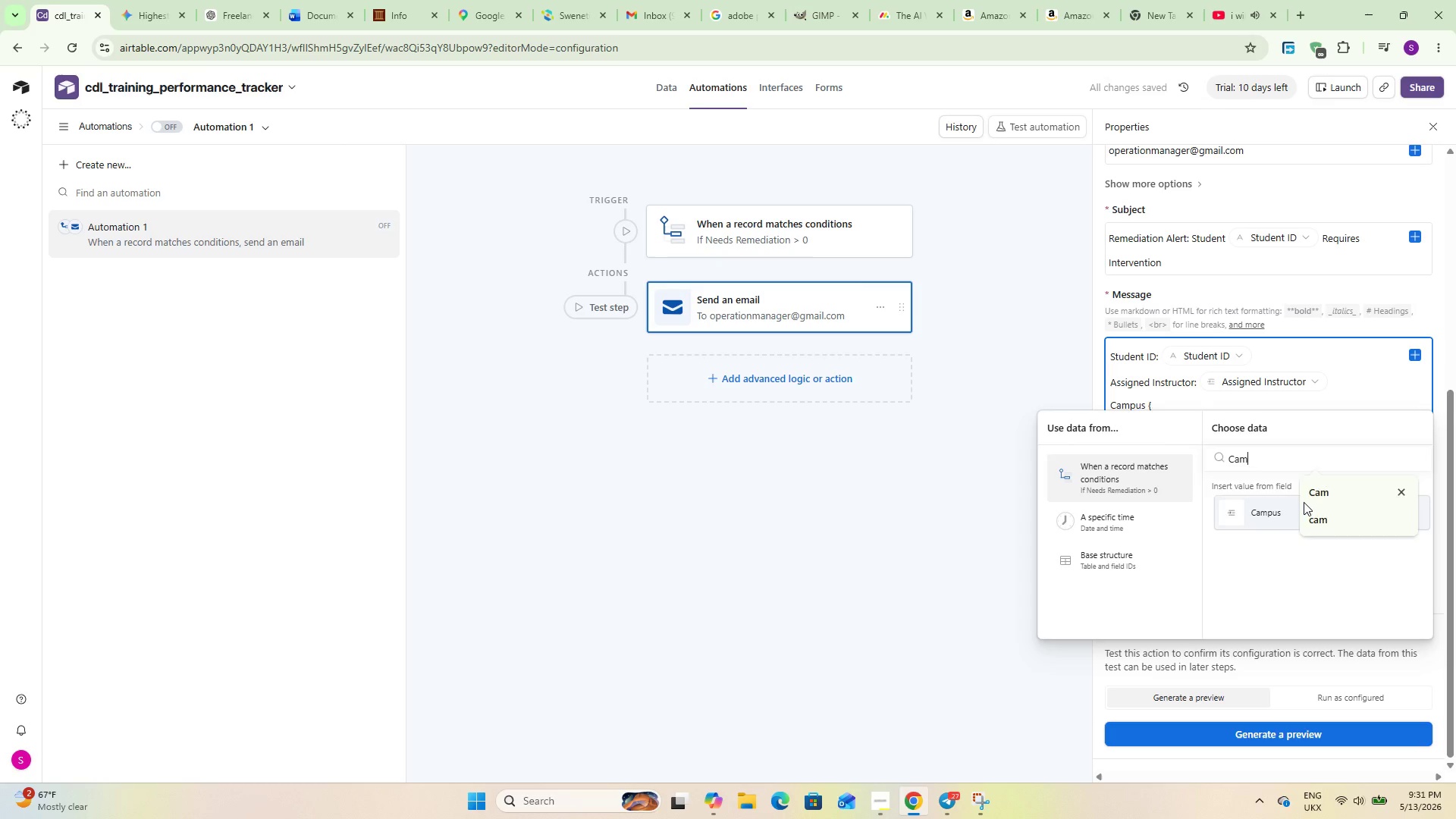 
 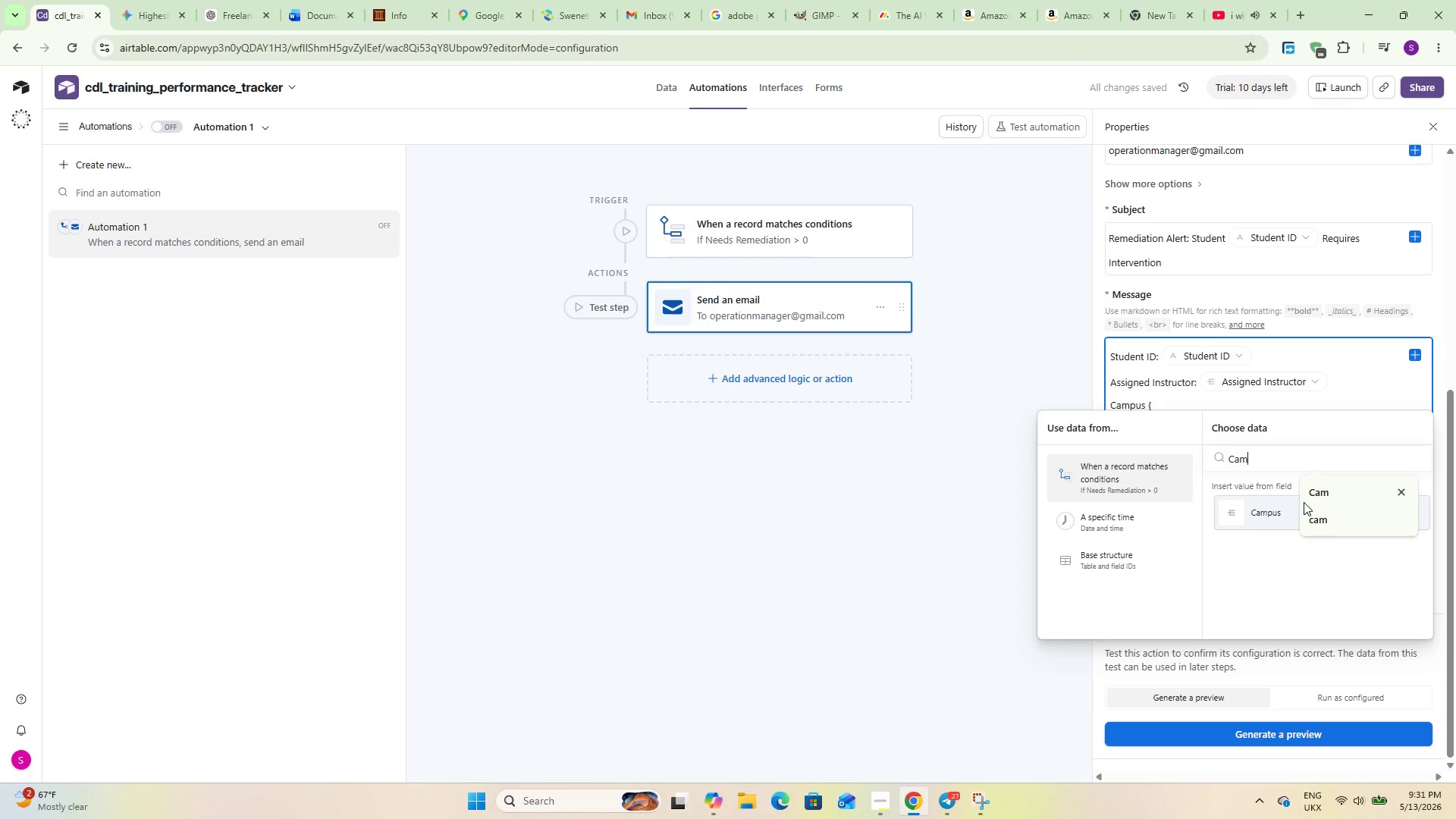 
key(Enter)
 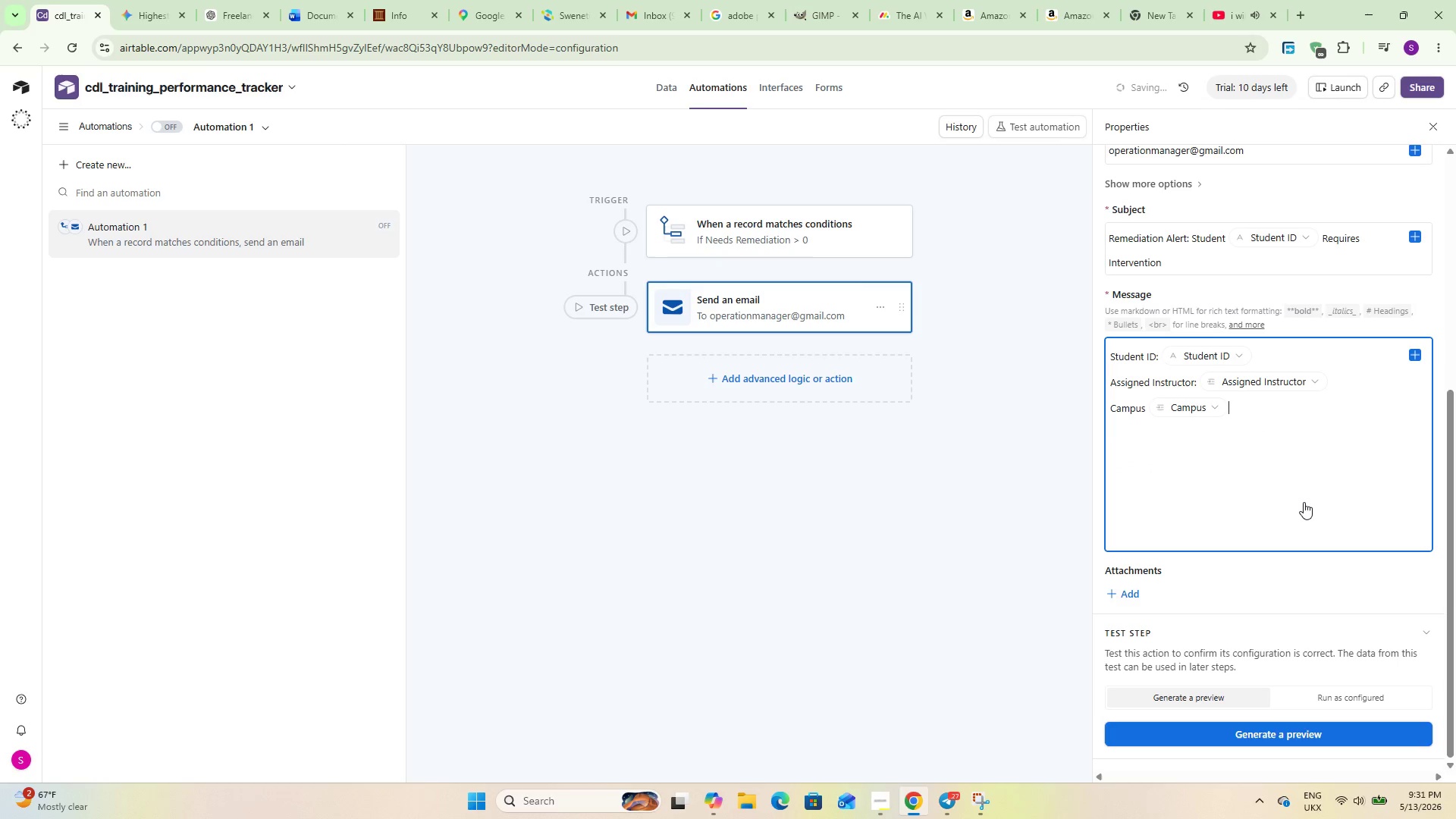 
key(Enter)
 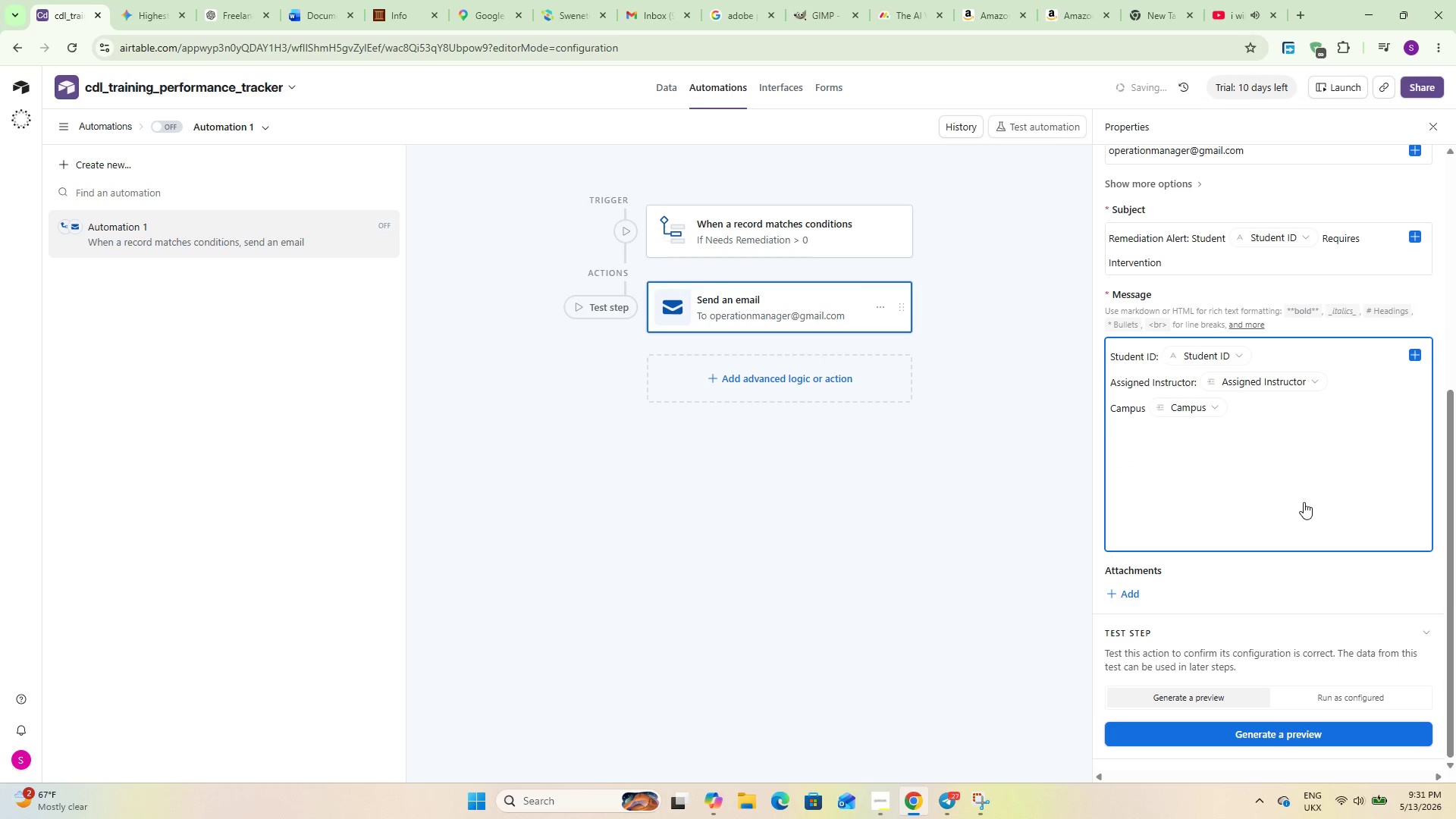 
type(Placement Status: Placement)
key(Backspace)
key(Backspace)
key(Backspace)
type({Place)
 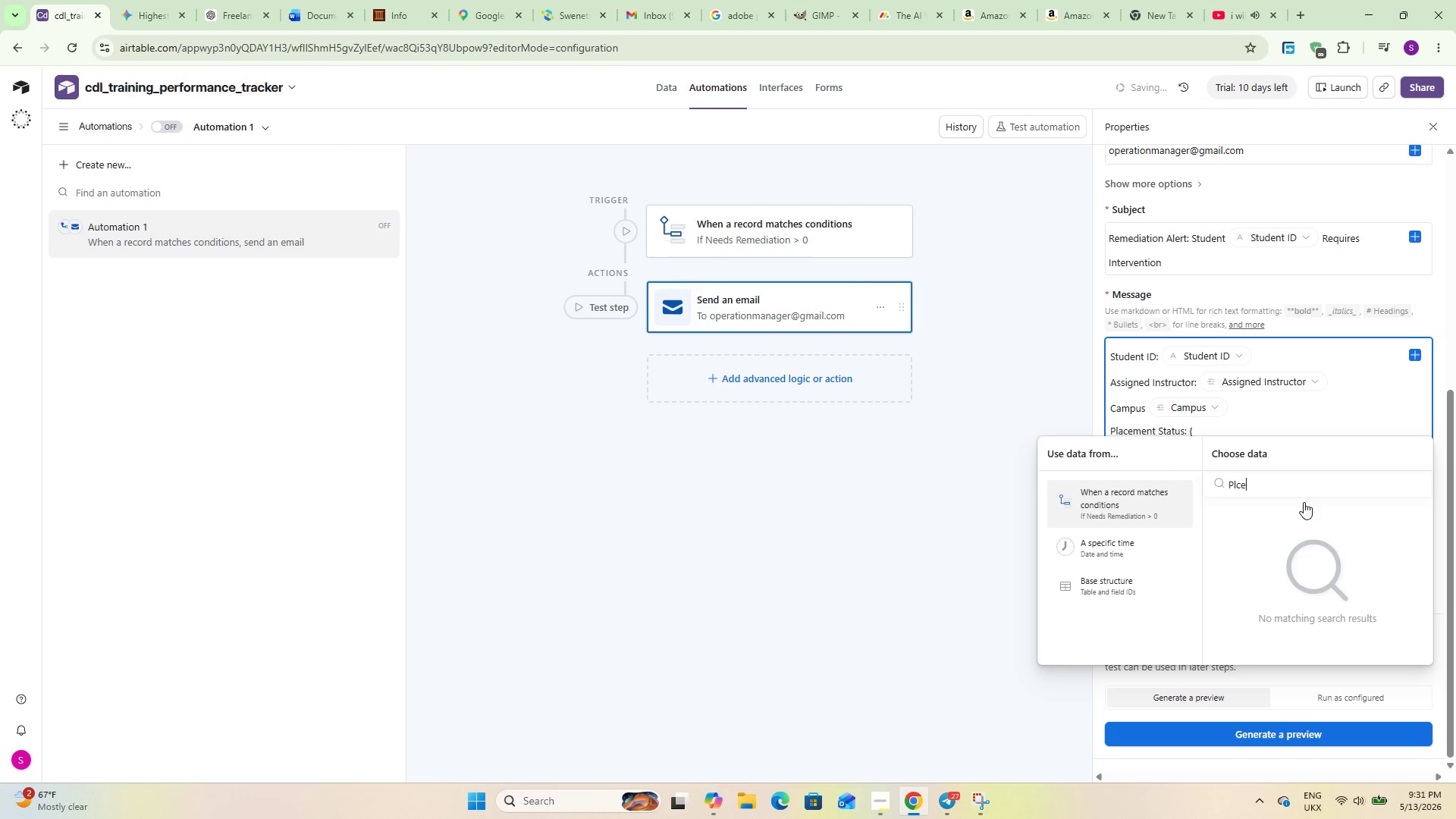 
 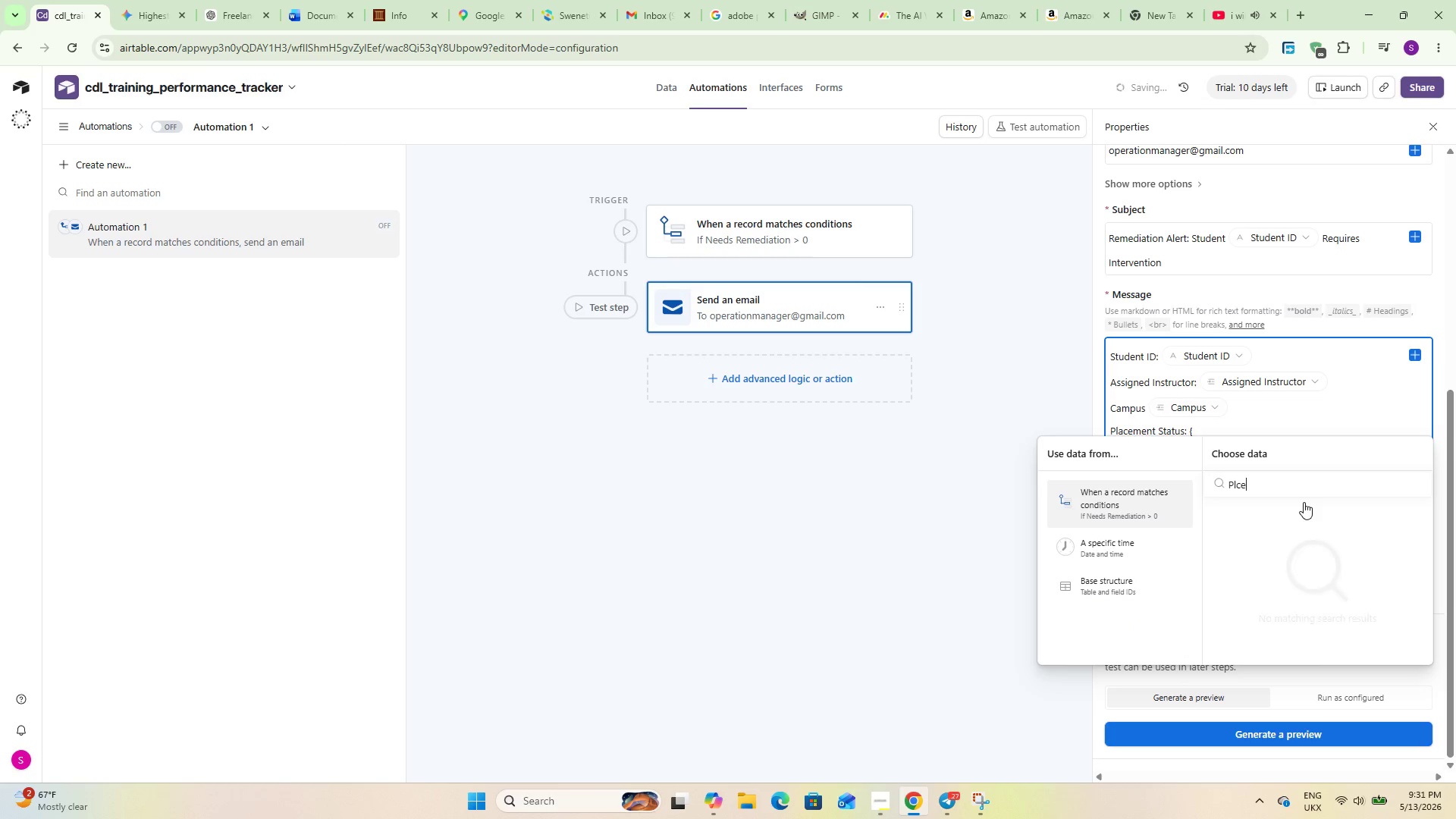 
key(Enter)
 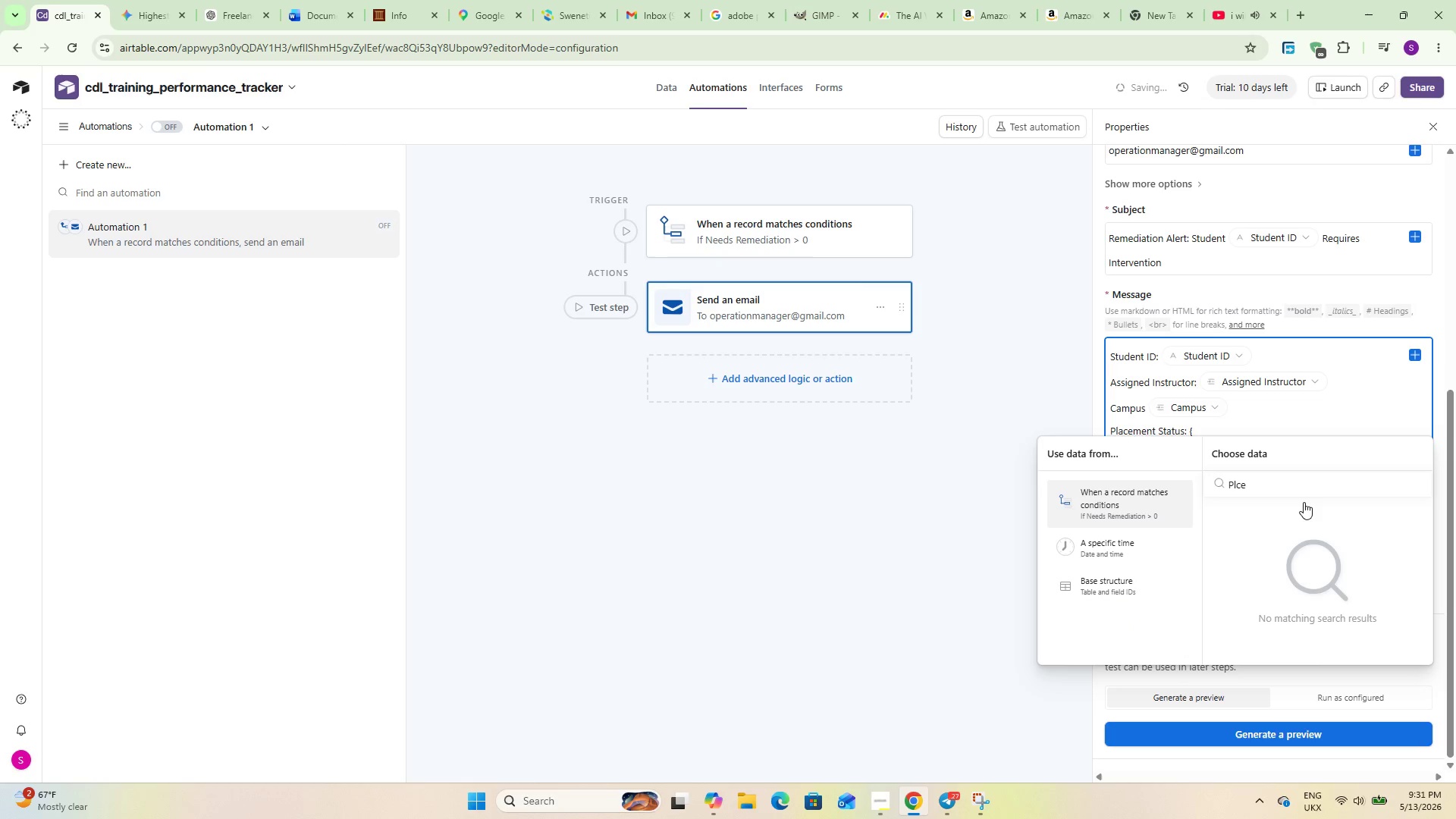 
key(Backspace)
key(Backspace)
type(ace)
 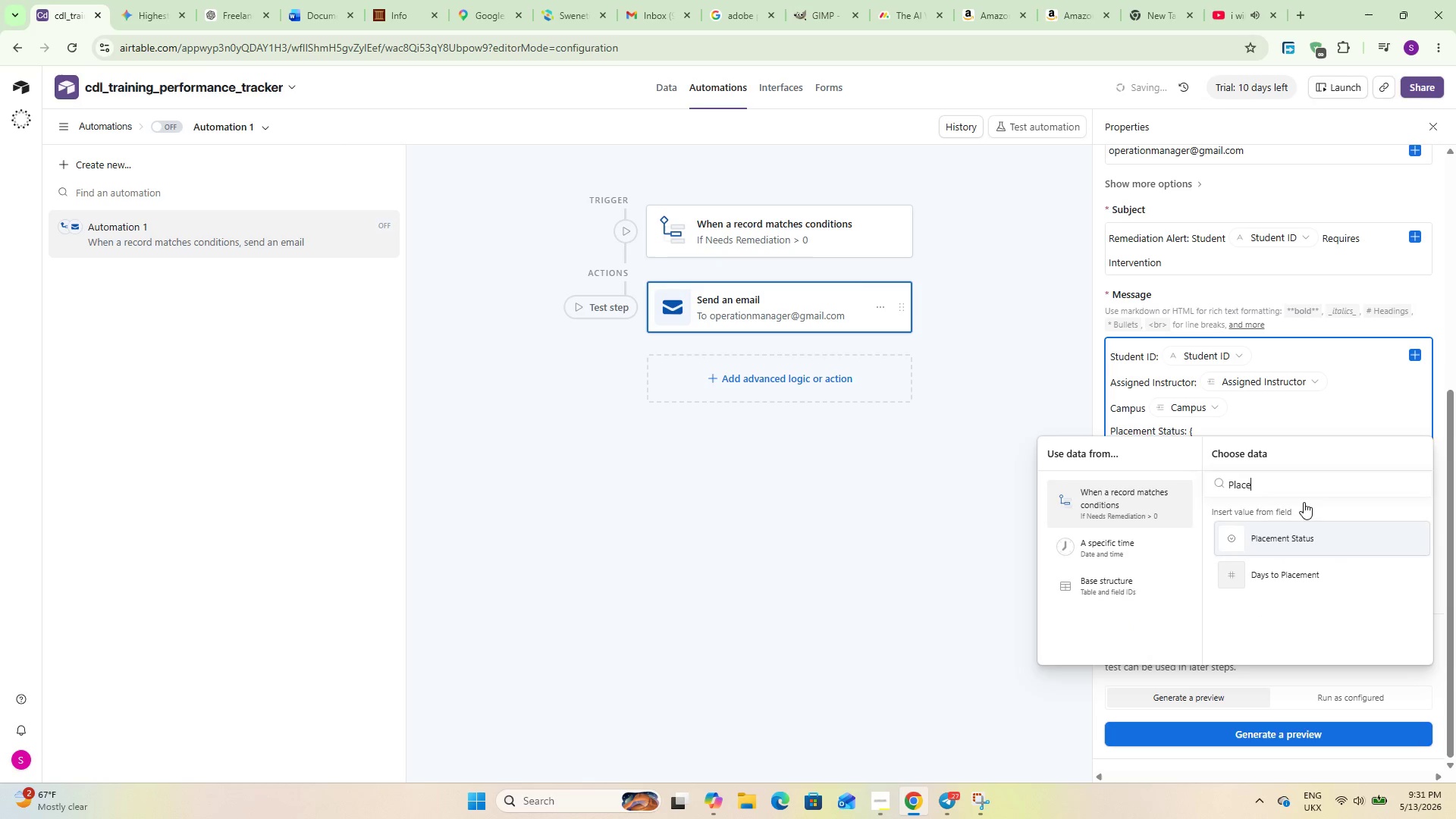 
key(Enter)
 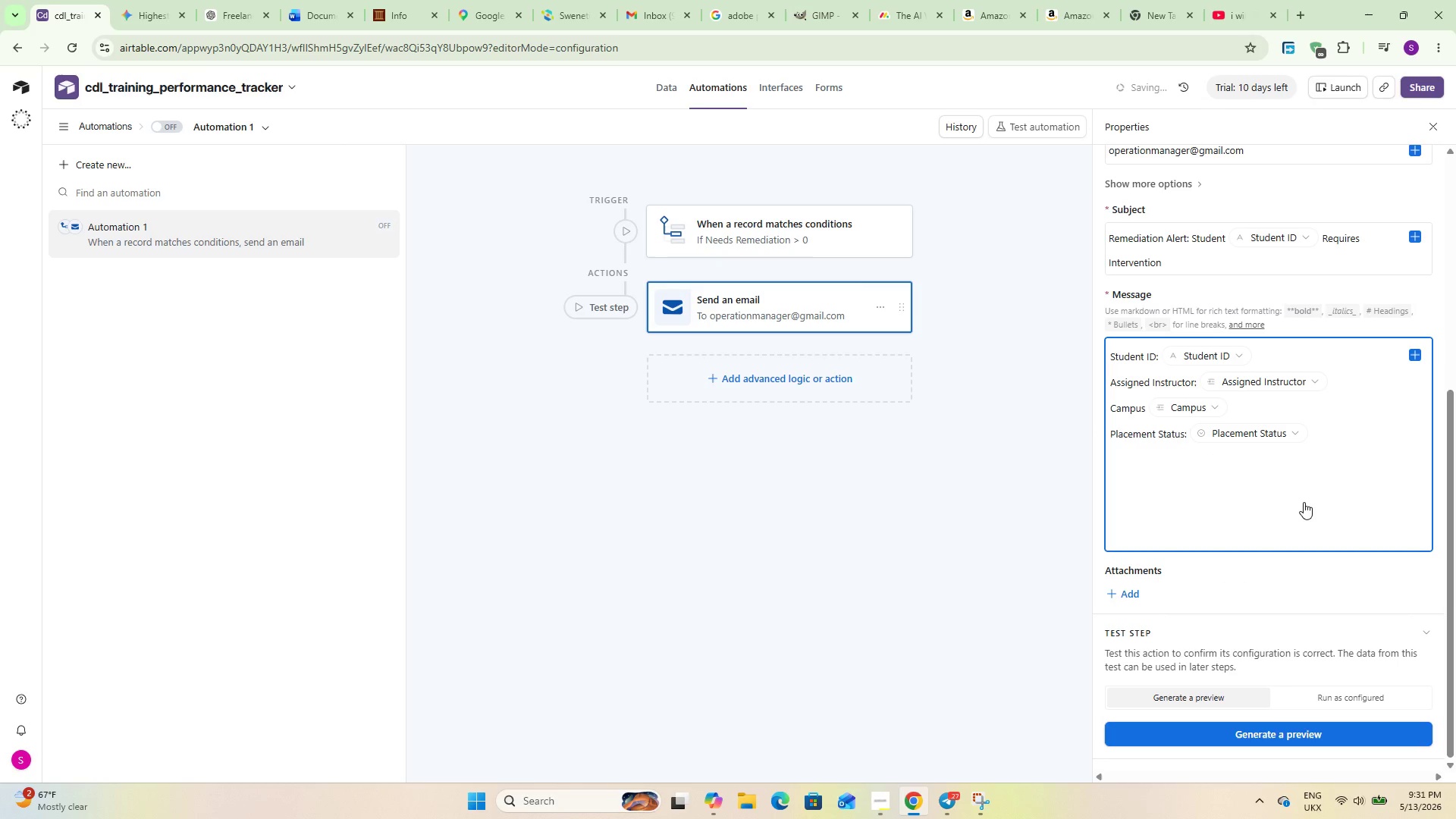 
key(Enter)
 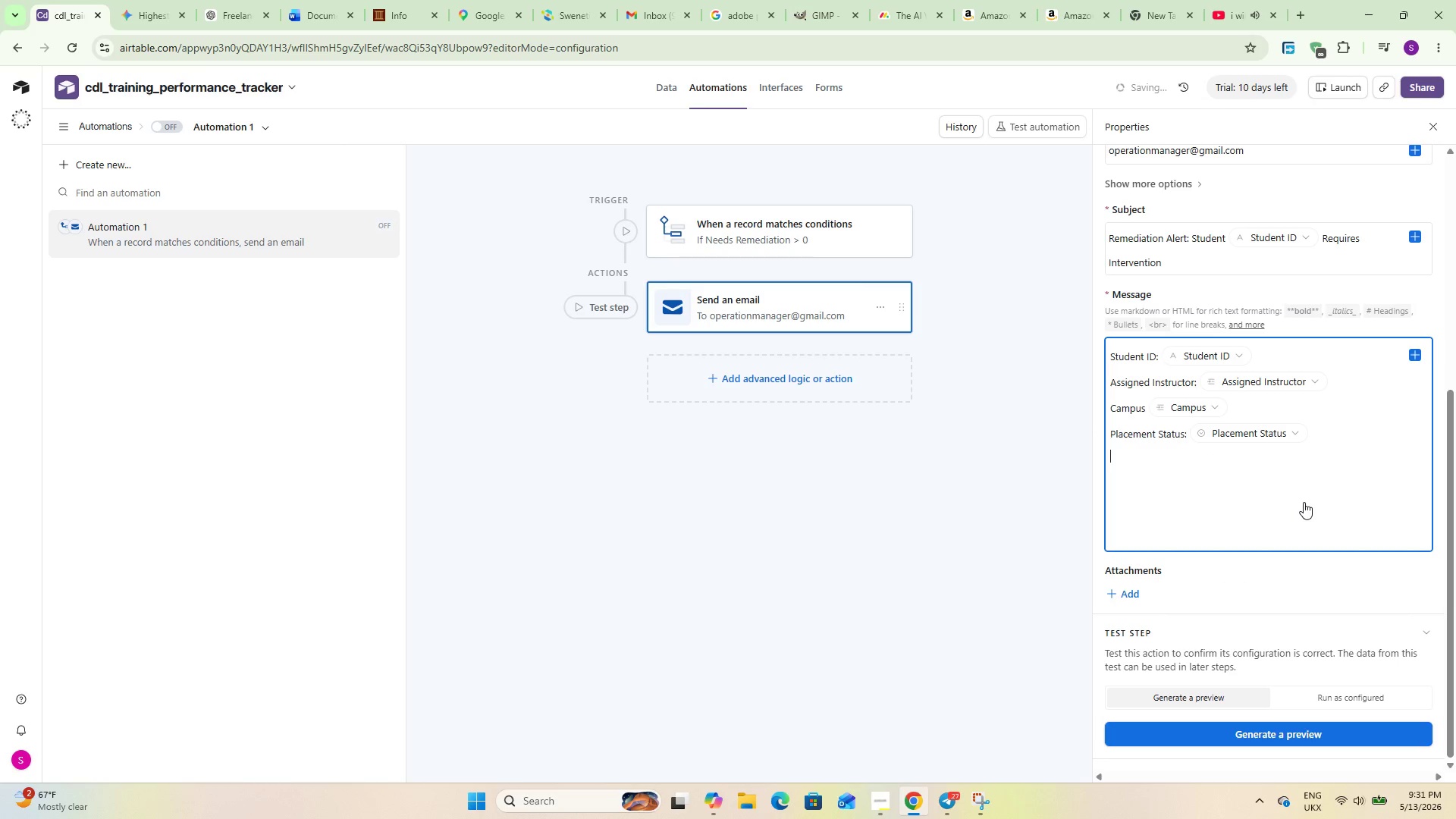 
key(Enter)
 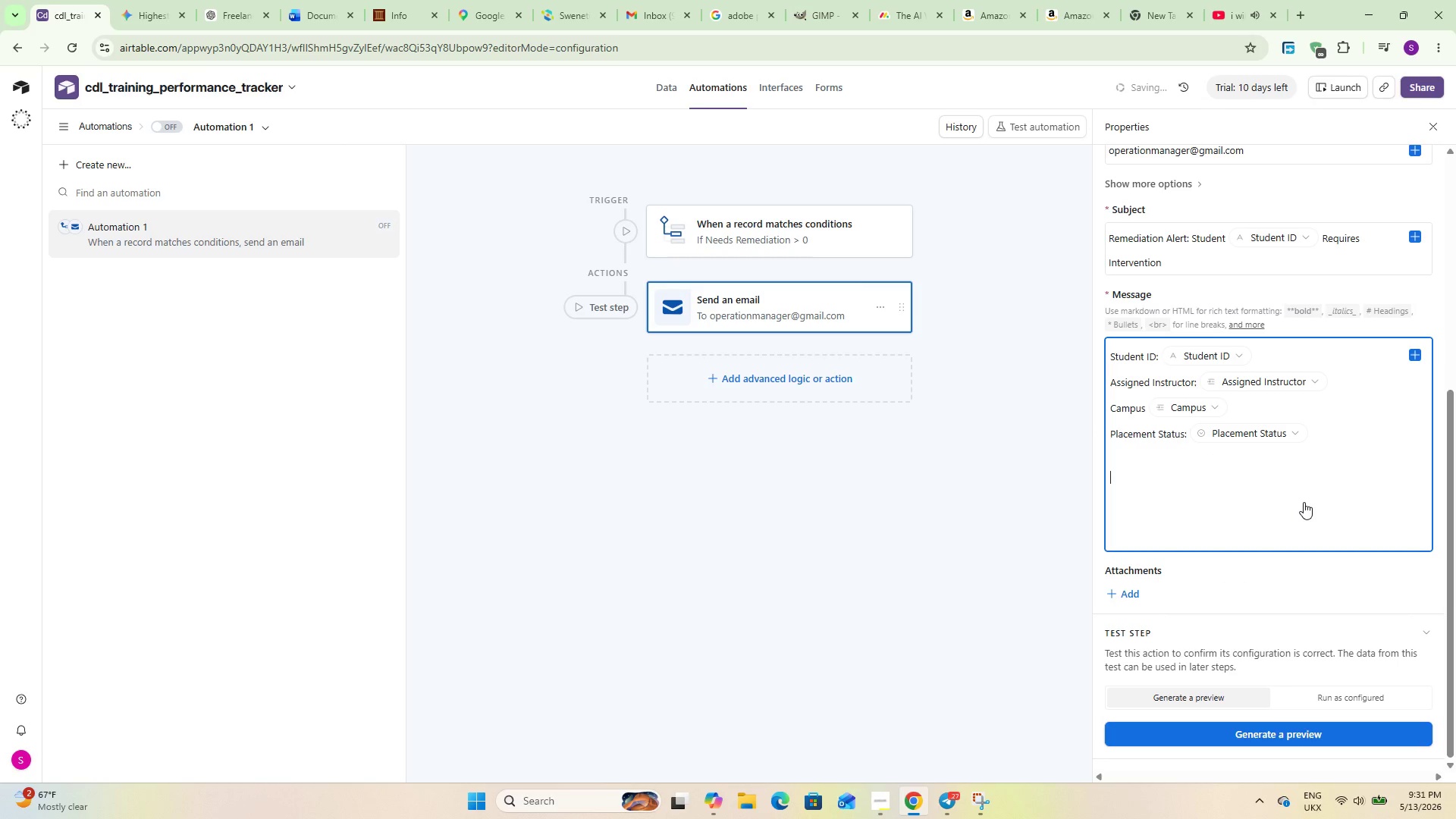 
type(Please revie w)
key(Backspace)
key(Backspace)
type(ew)
key(Backspace)
key(Backspace)
type(w the students exam records and schedule a remediation sesson immediatly)
 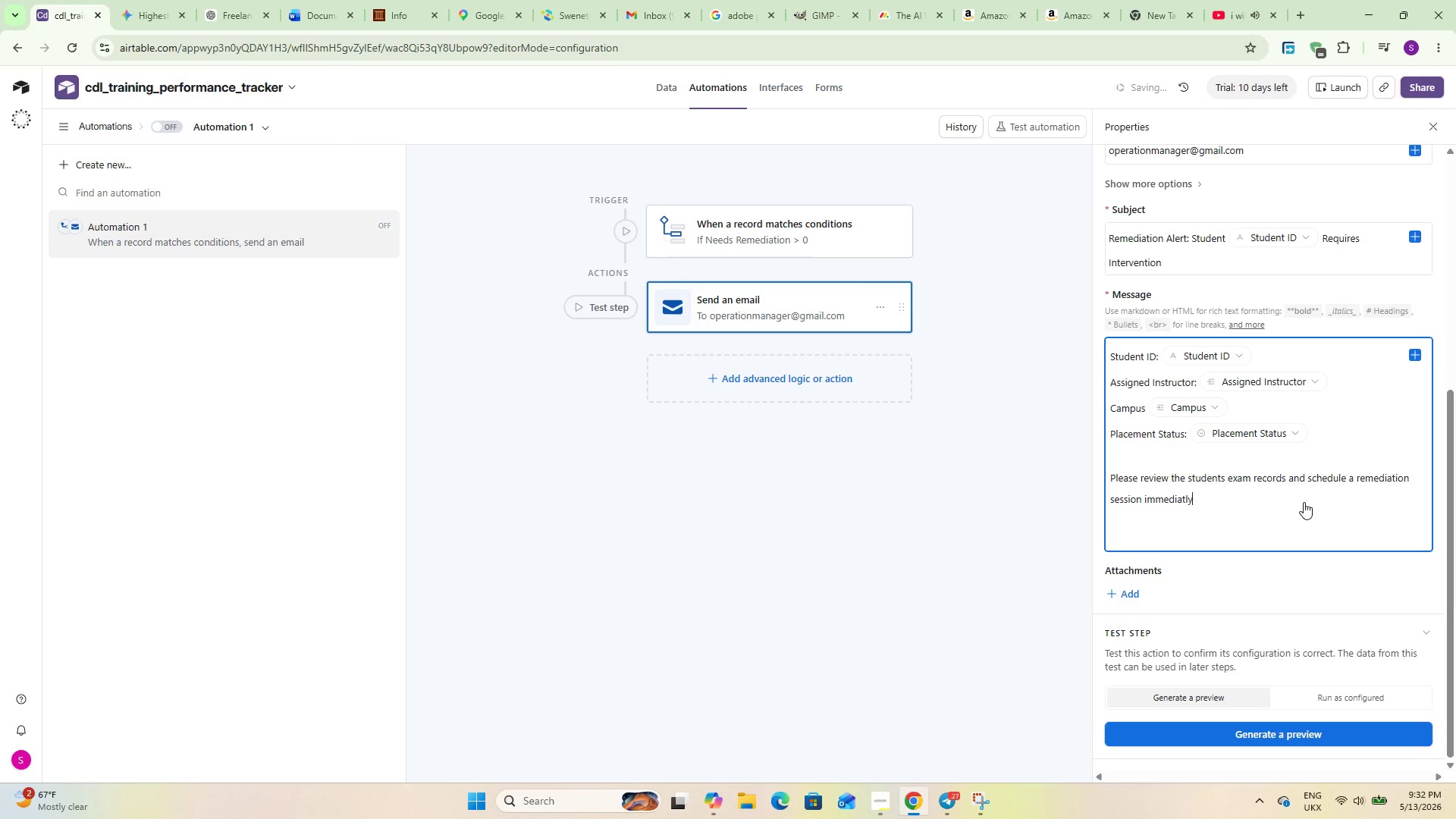 
wait(10.2)
 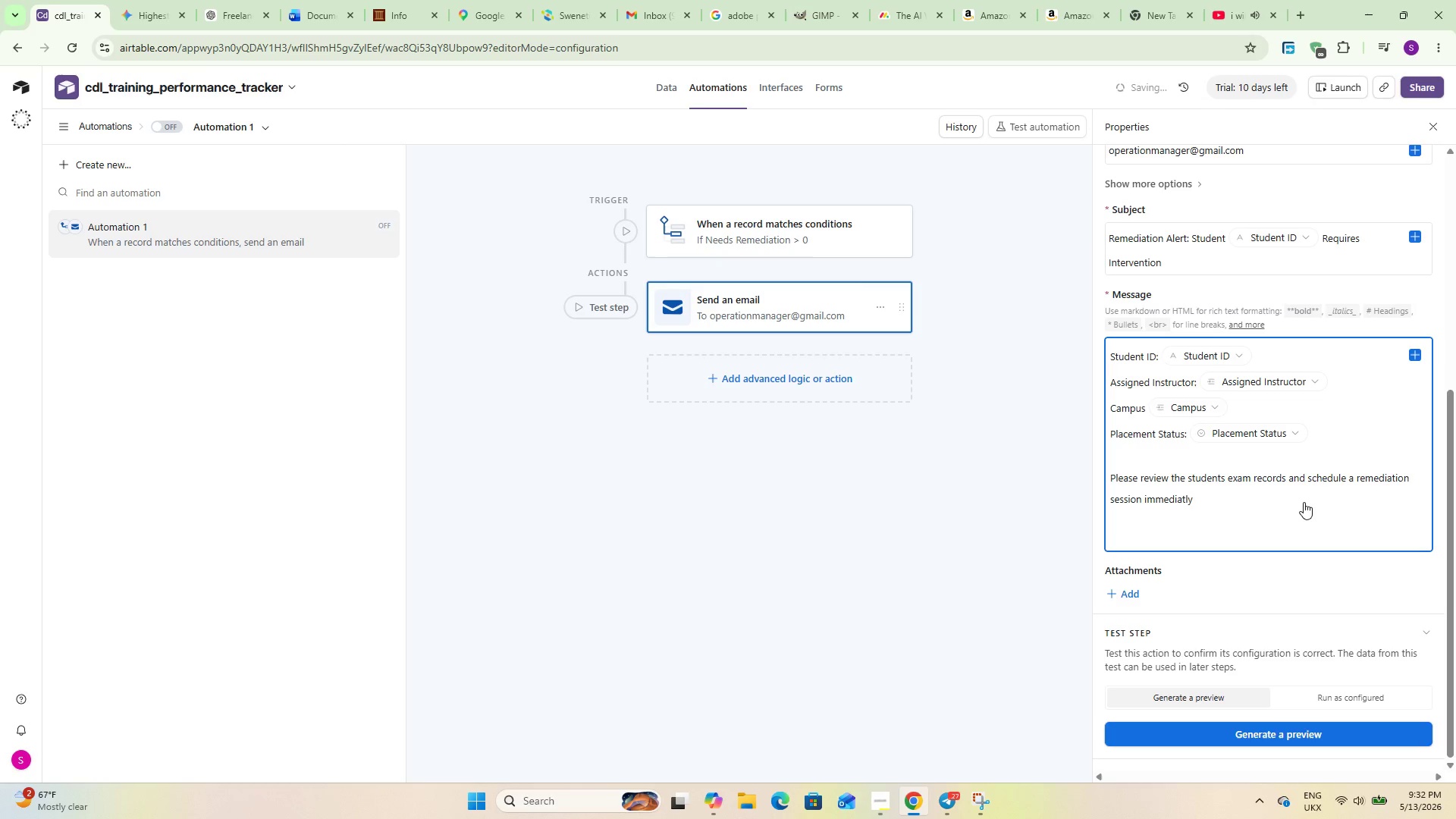 
double_click([126, 219])
 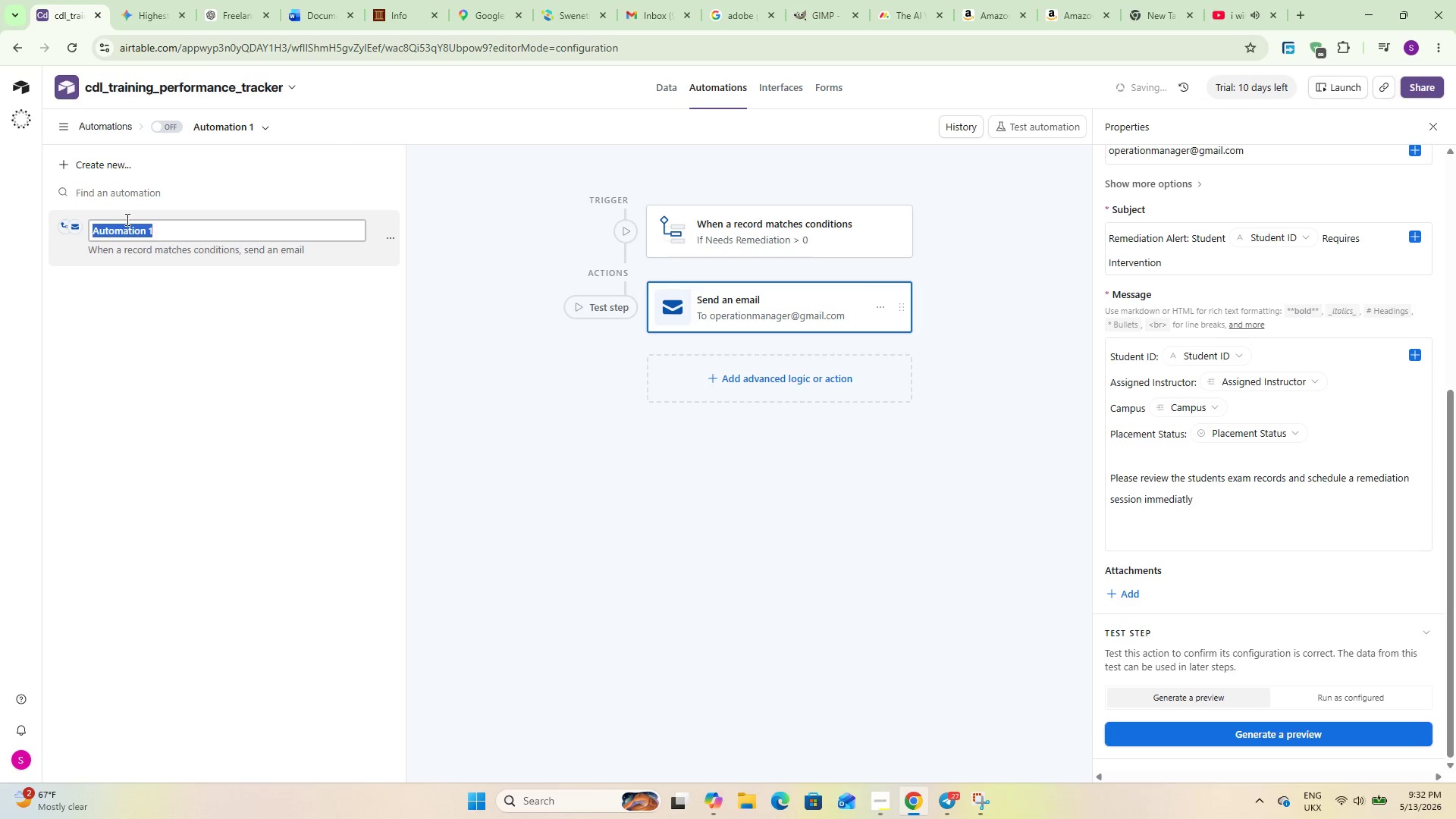 
wait(5.62)
 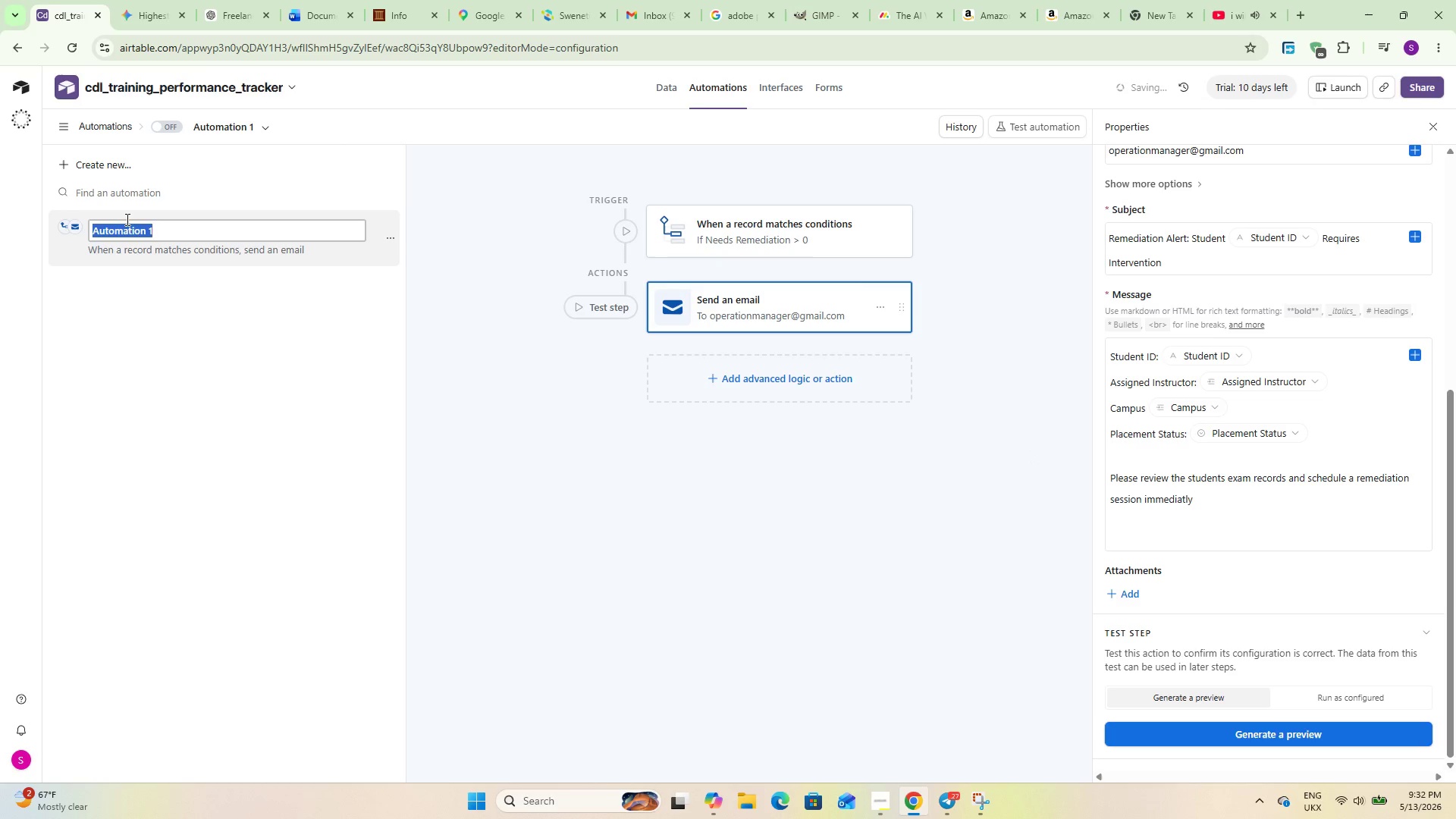 
type(Remediation Alert)
 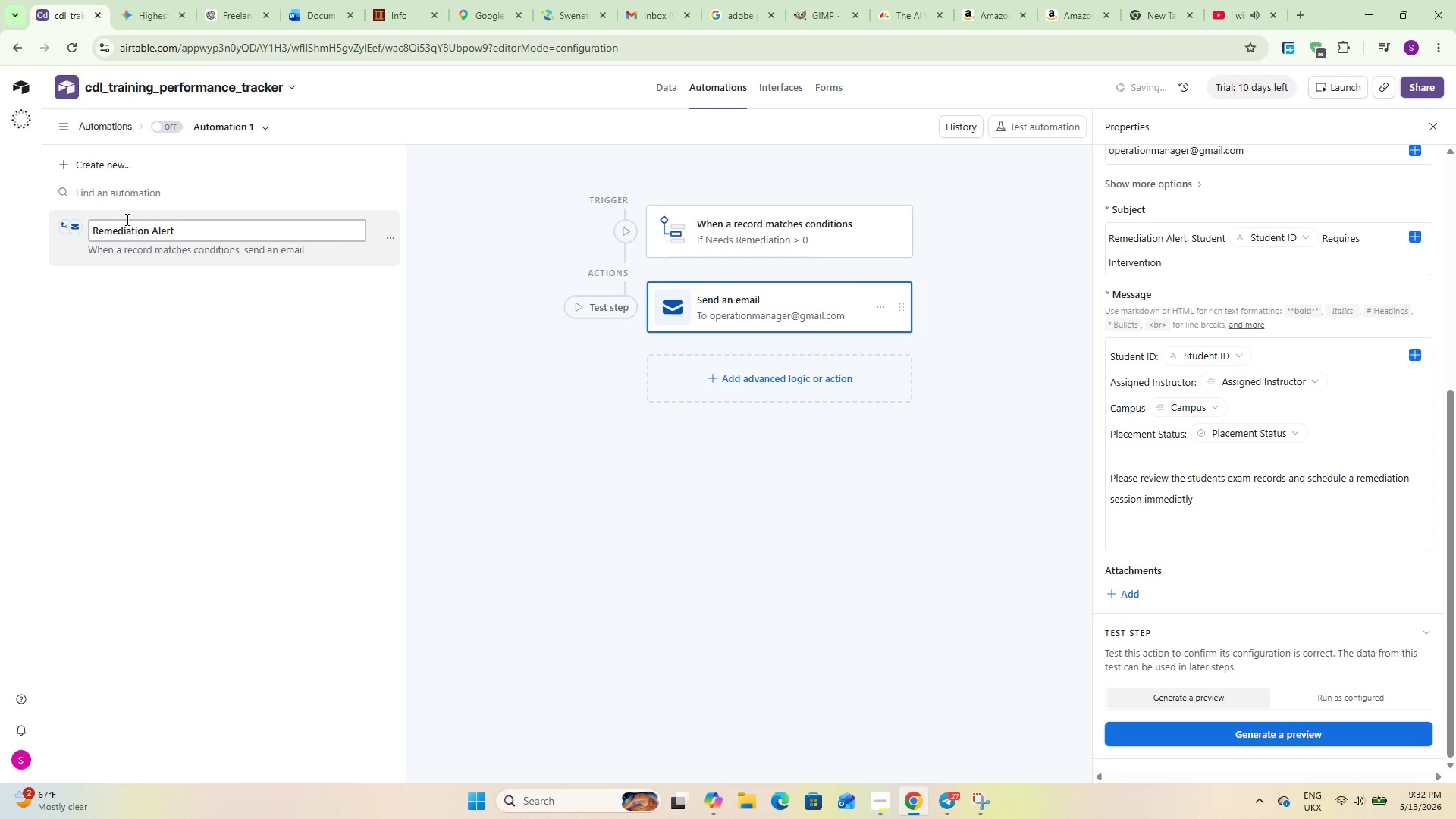 
wait(19.31)
 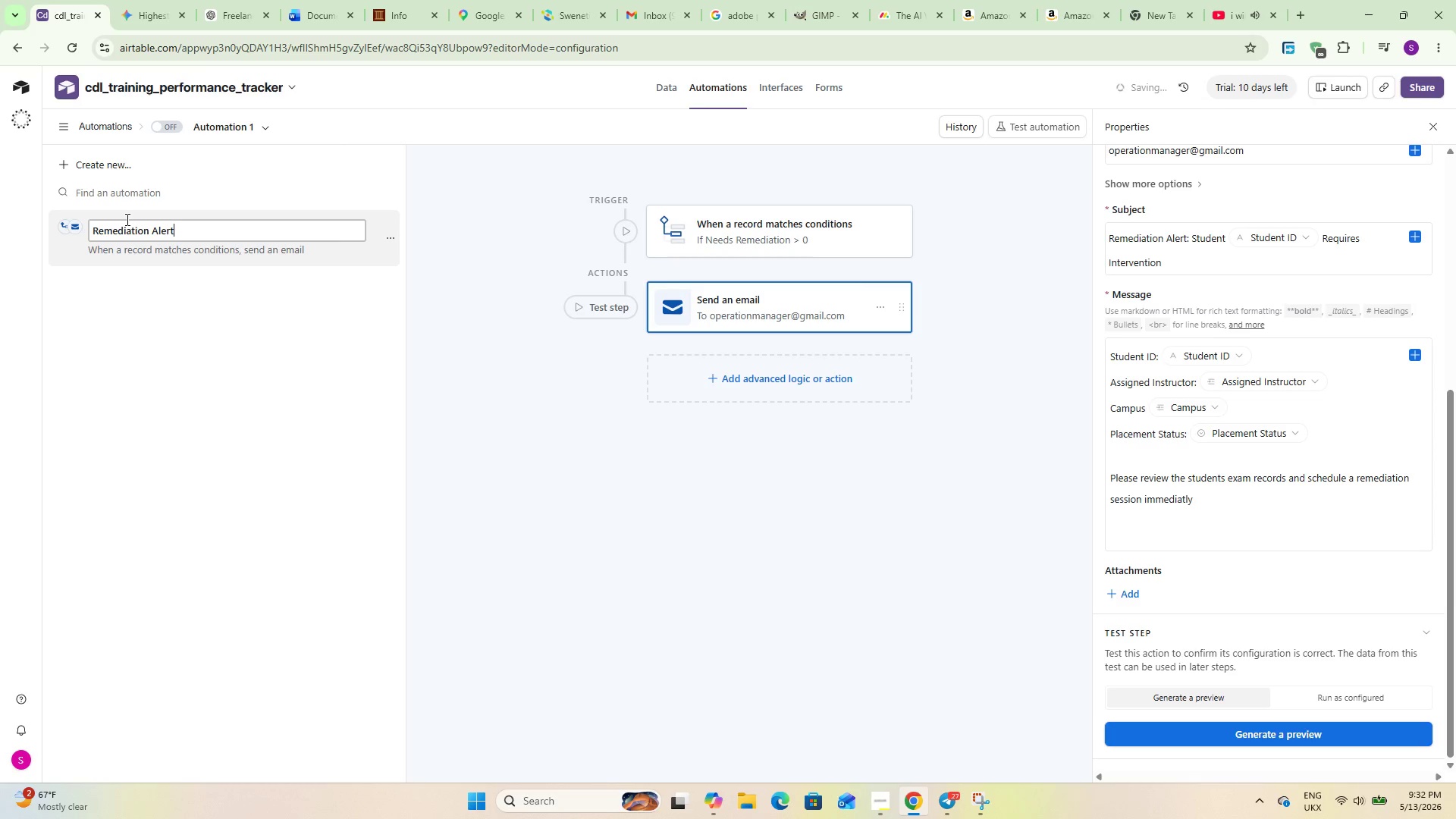 
left_click([671, 87])
 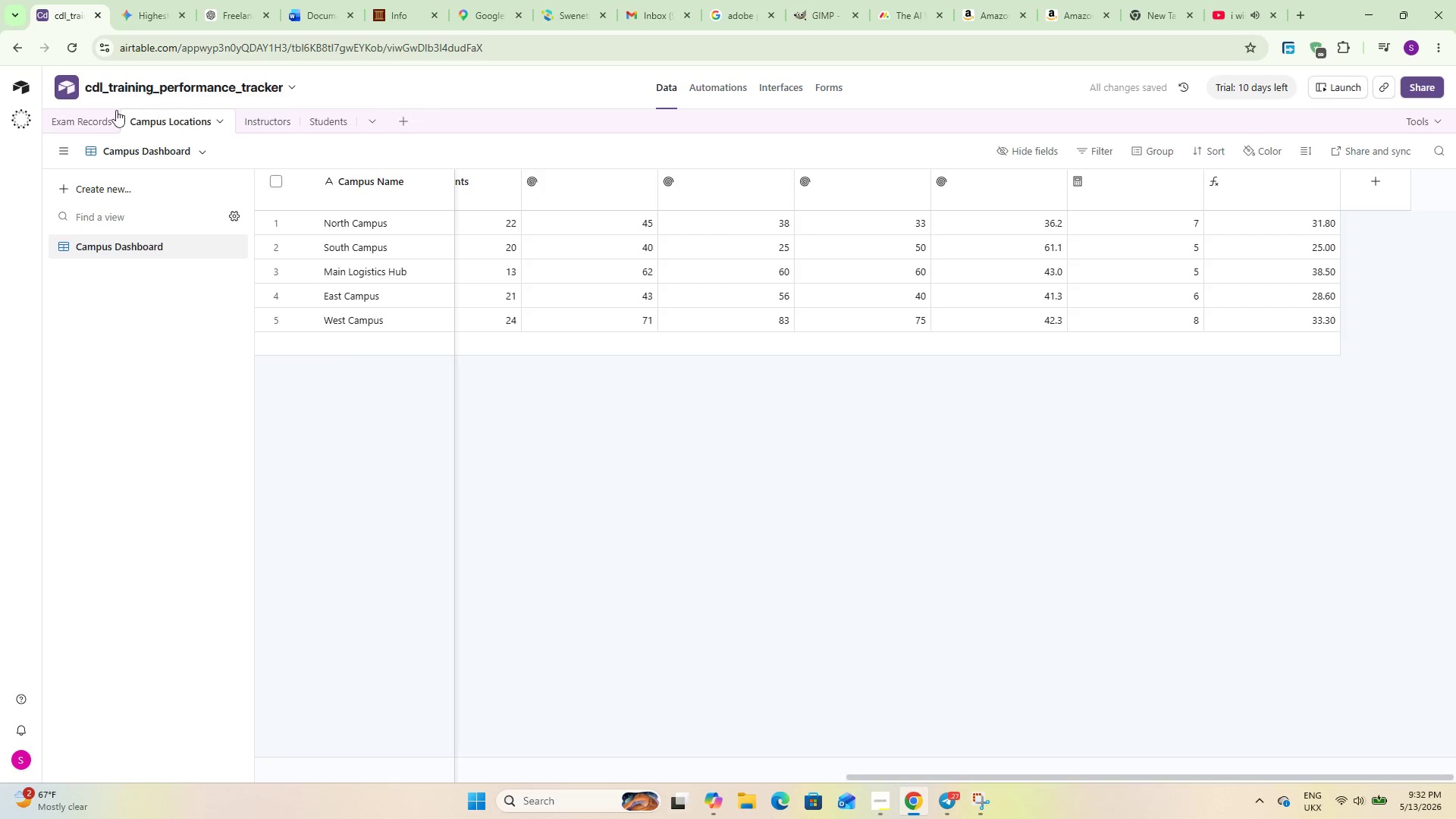 
left_click([100, 114])
 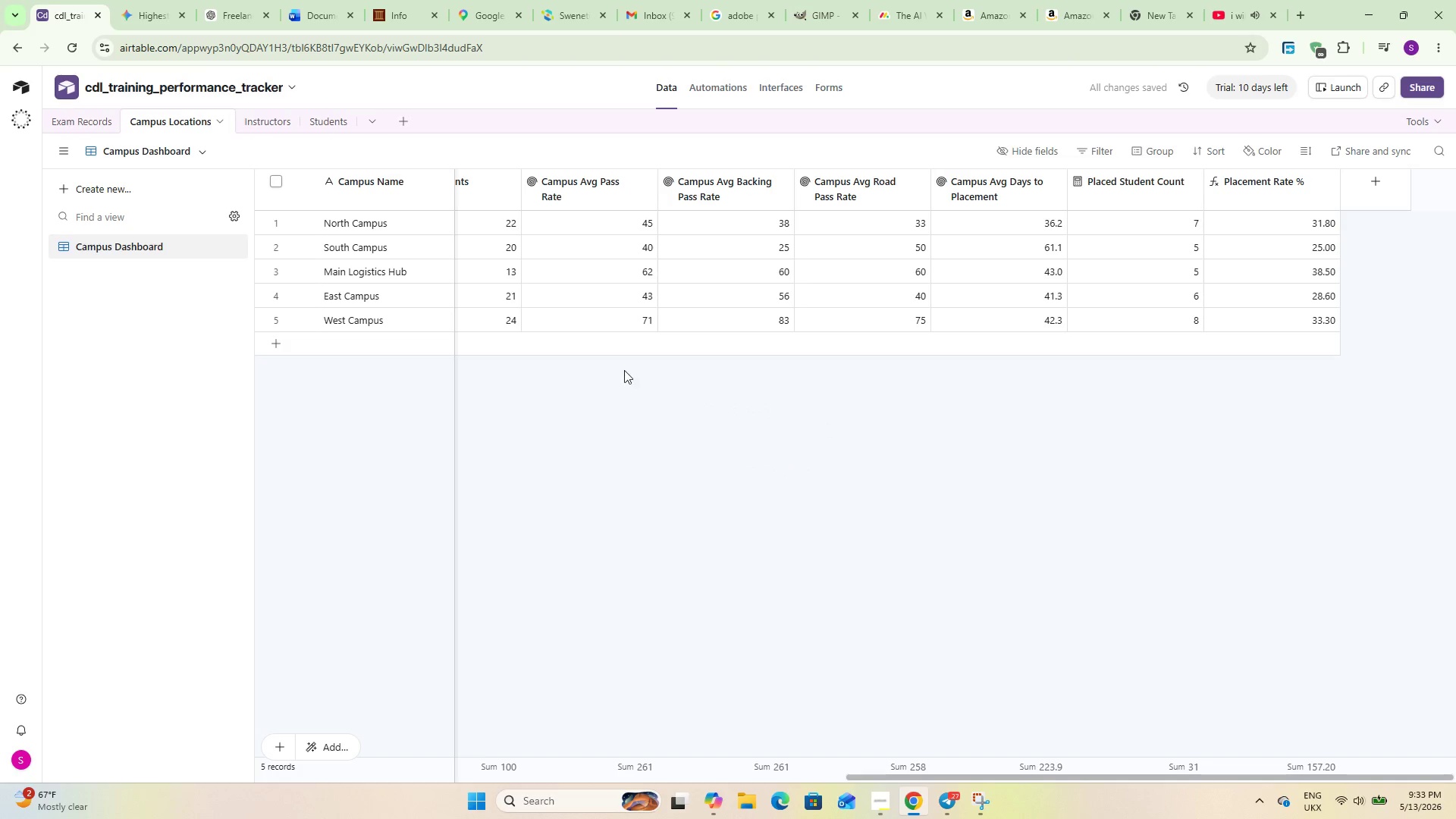 
left_click([86, 126])
 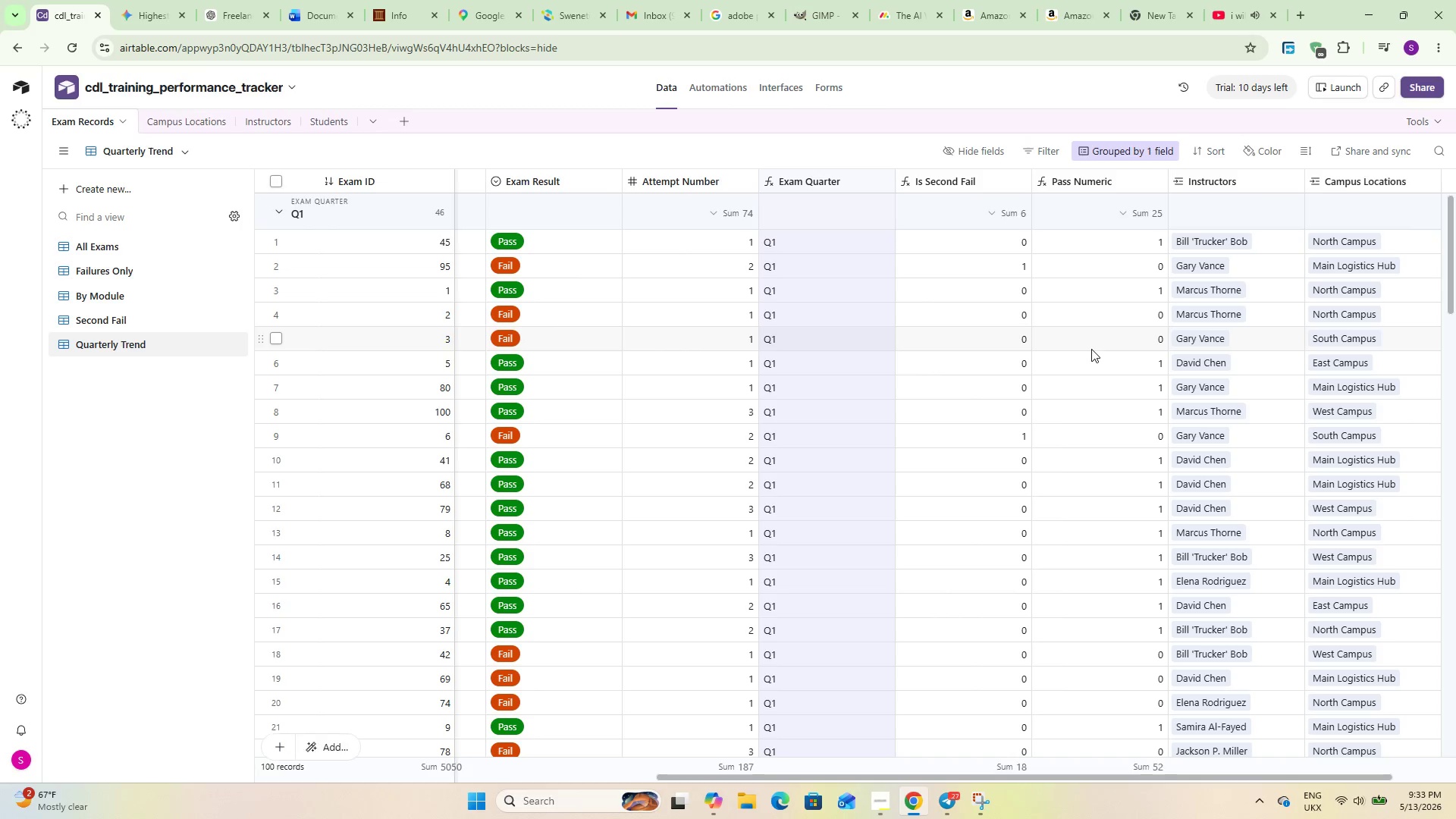 
hold_key(key=ShiftLeft, duration=2.47)
scroll: coordinate [1084, 347], scroll_direction: down, amount: 5.0
 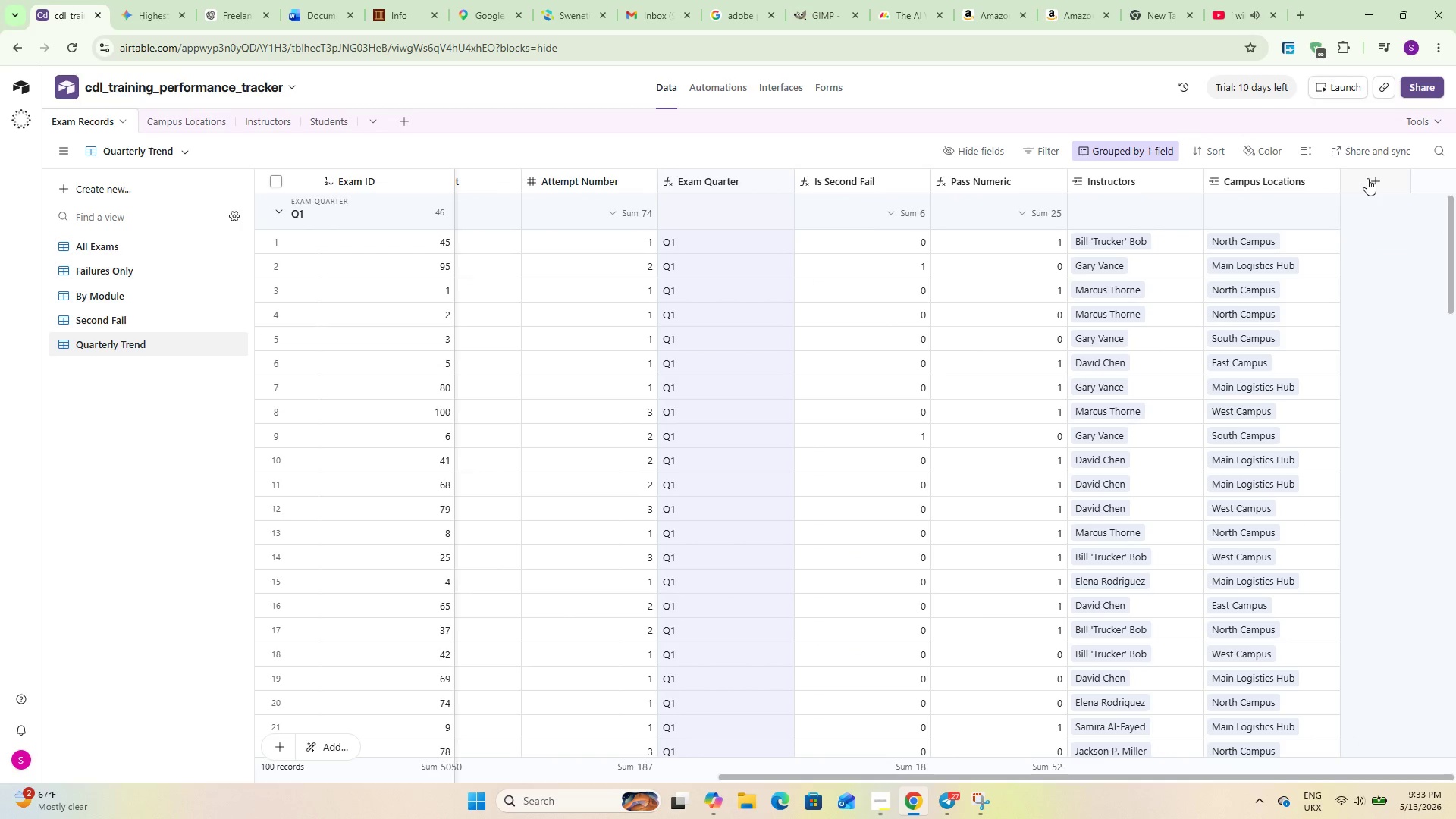 
left_click([1367, 178])
 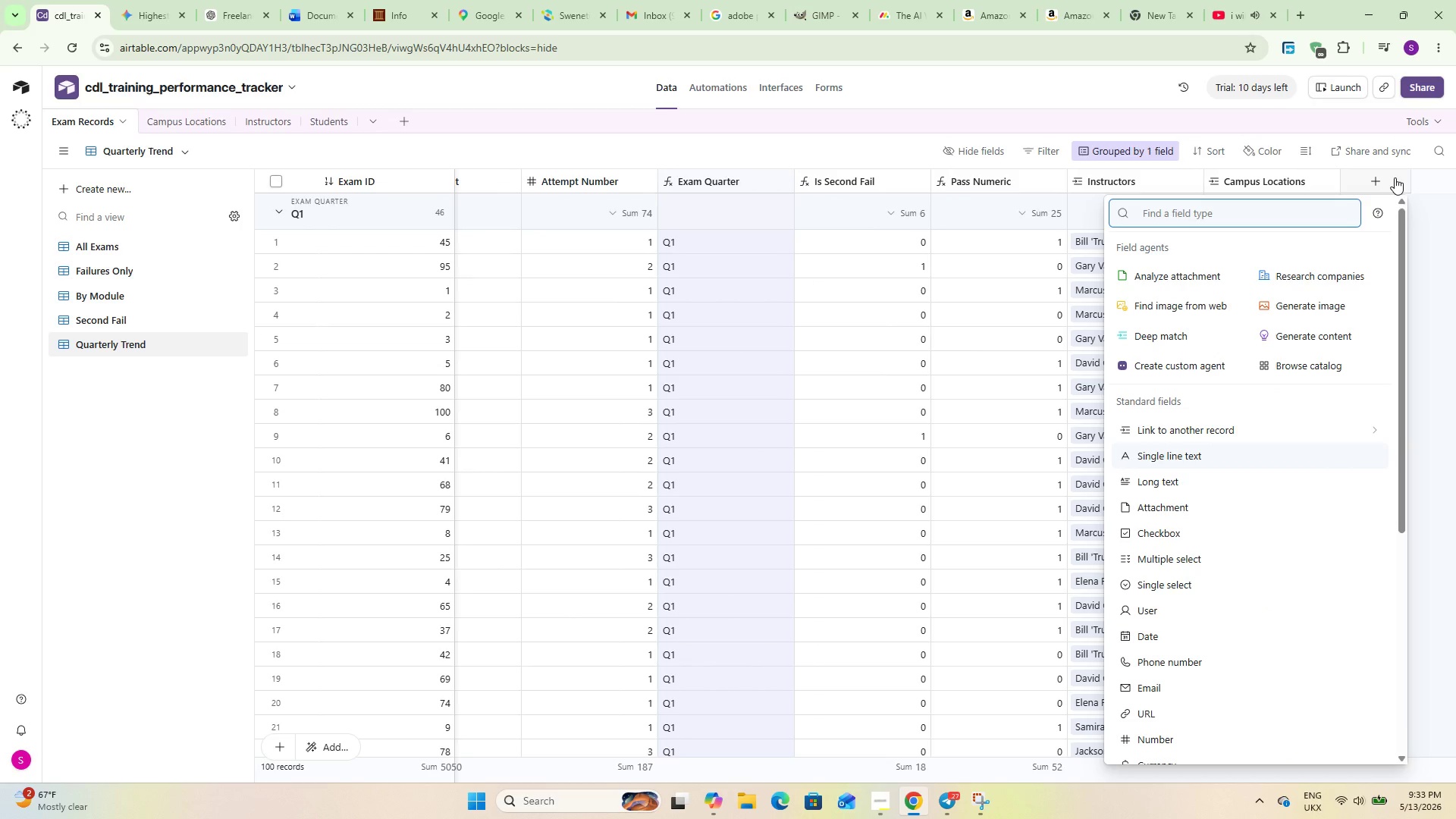 
type(chec])
key(Backspace)
 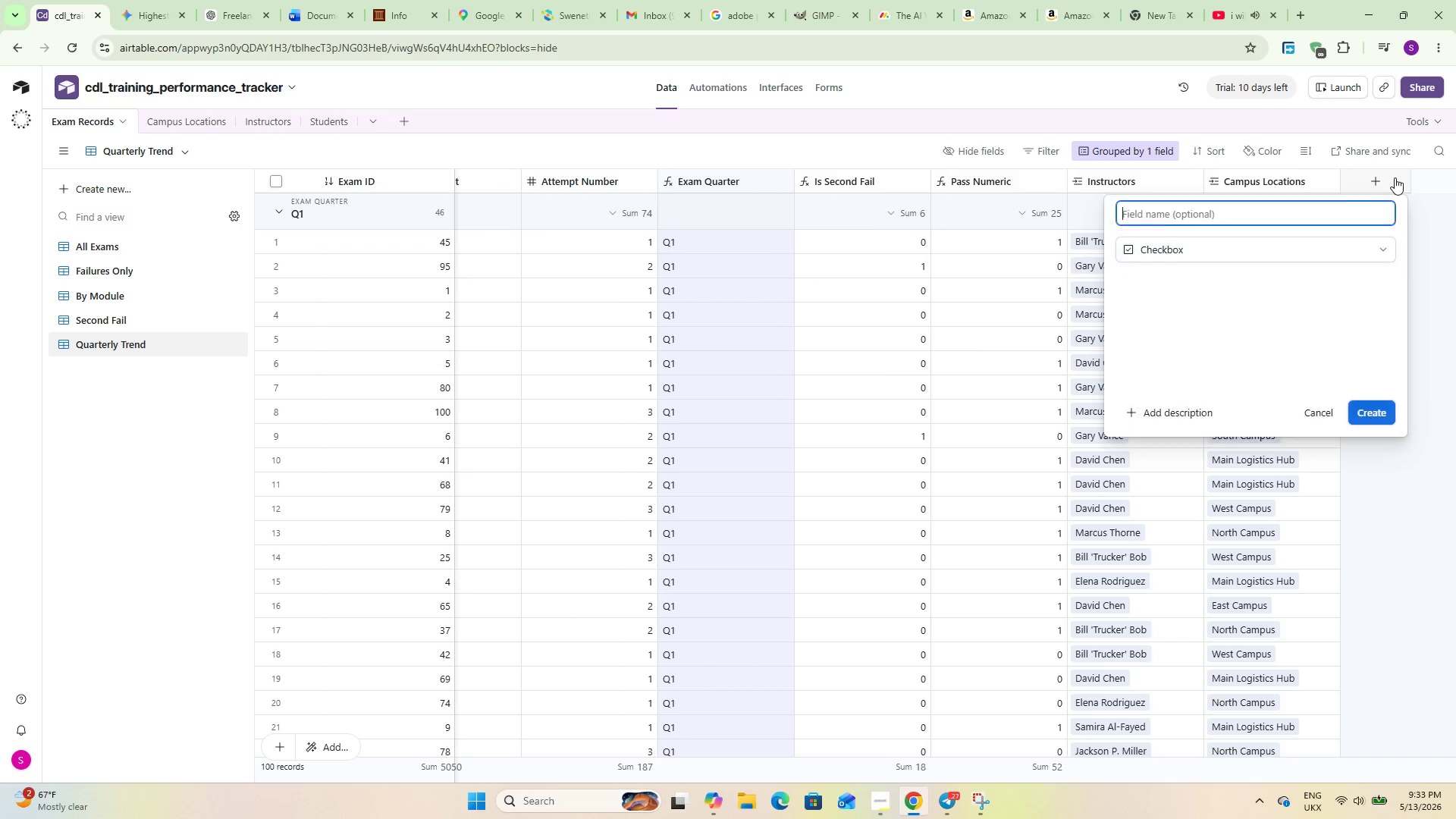 
key(Enter)
 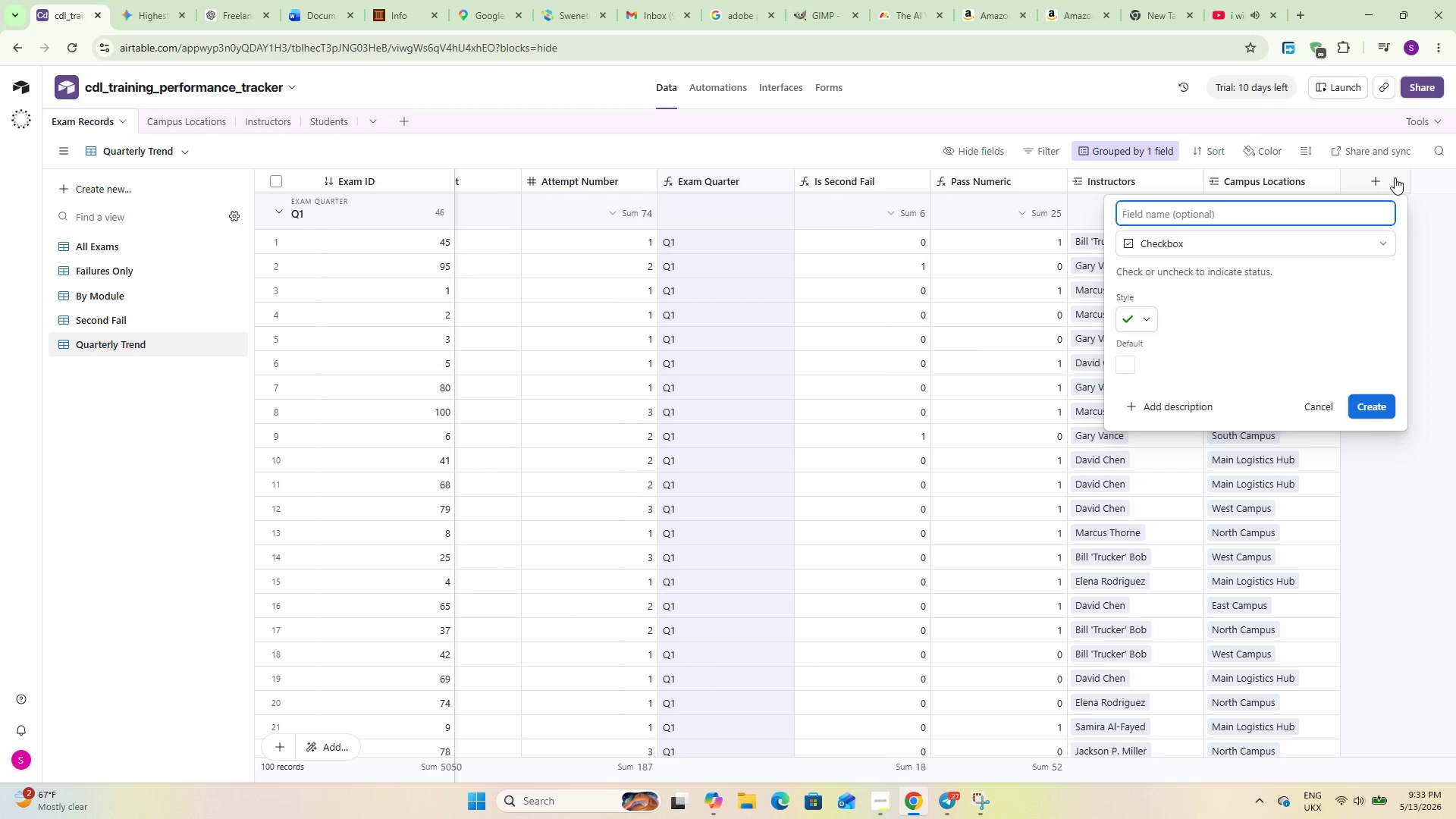 
type(Interventon Required)
 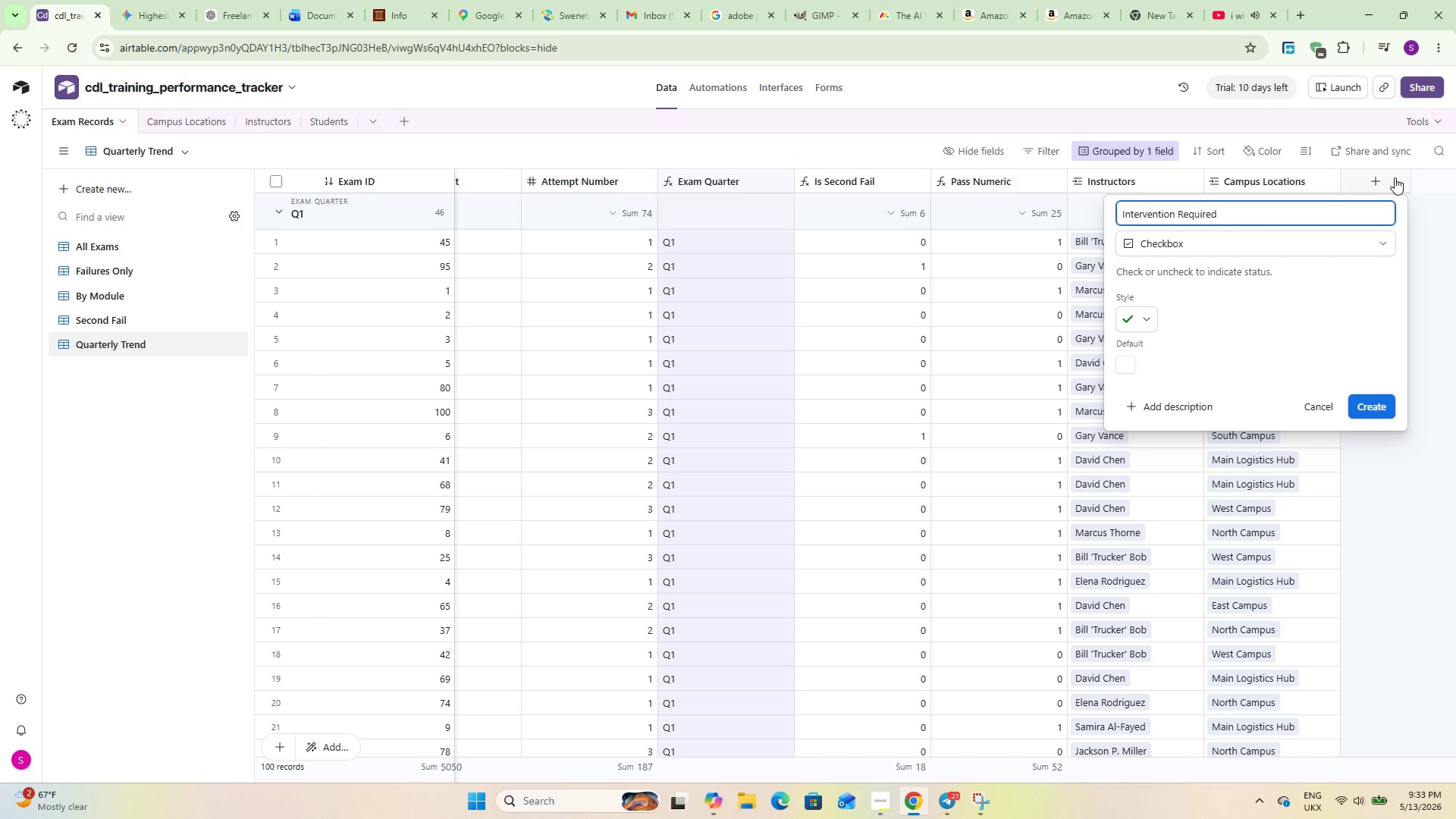 
left_click([1381, 410])
 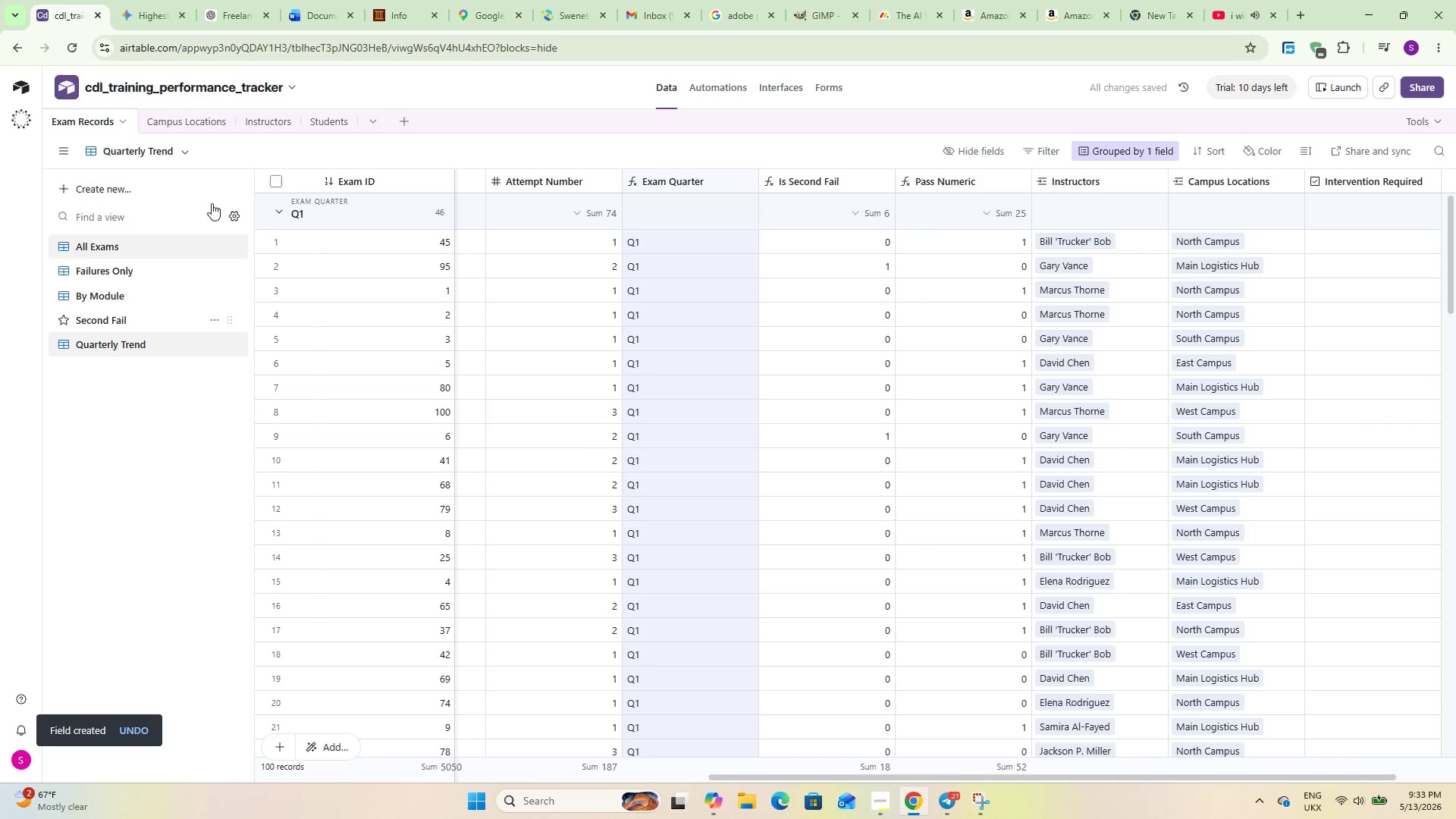 
left_click([705, 83])
 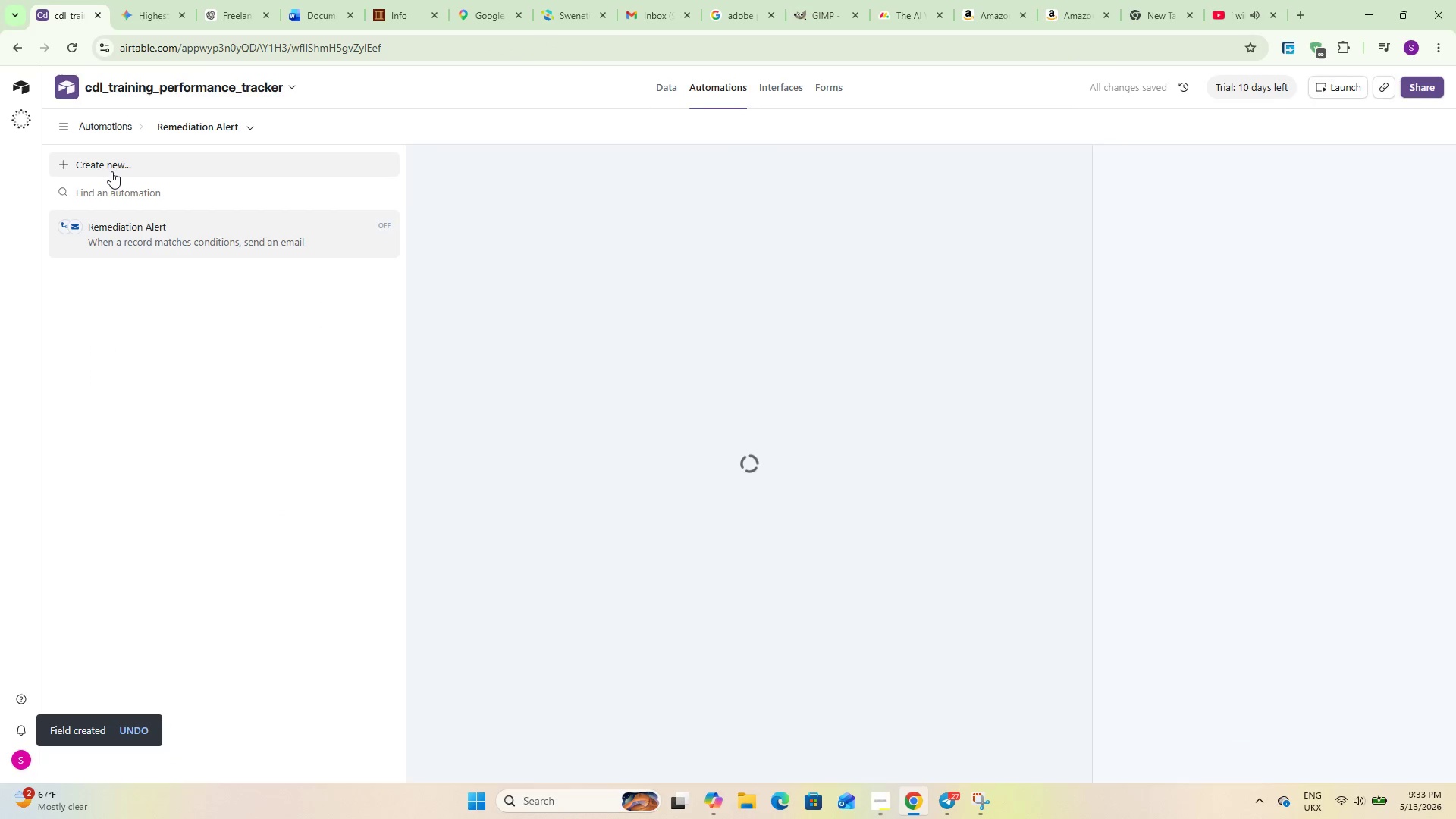 
left_click([112, 167])
 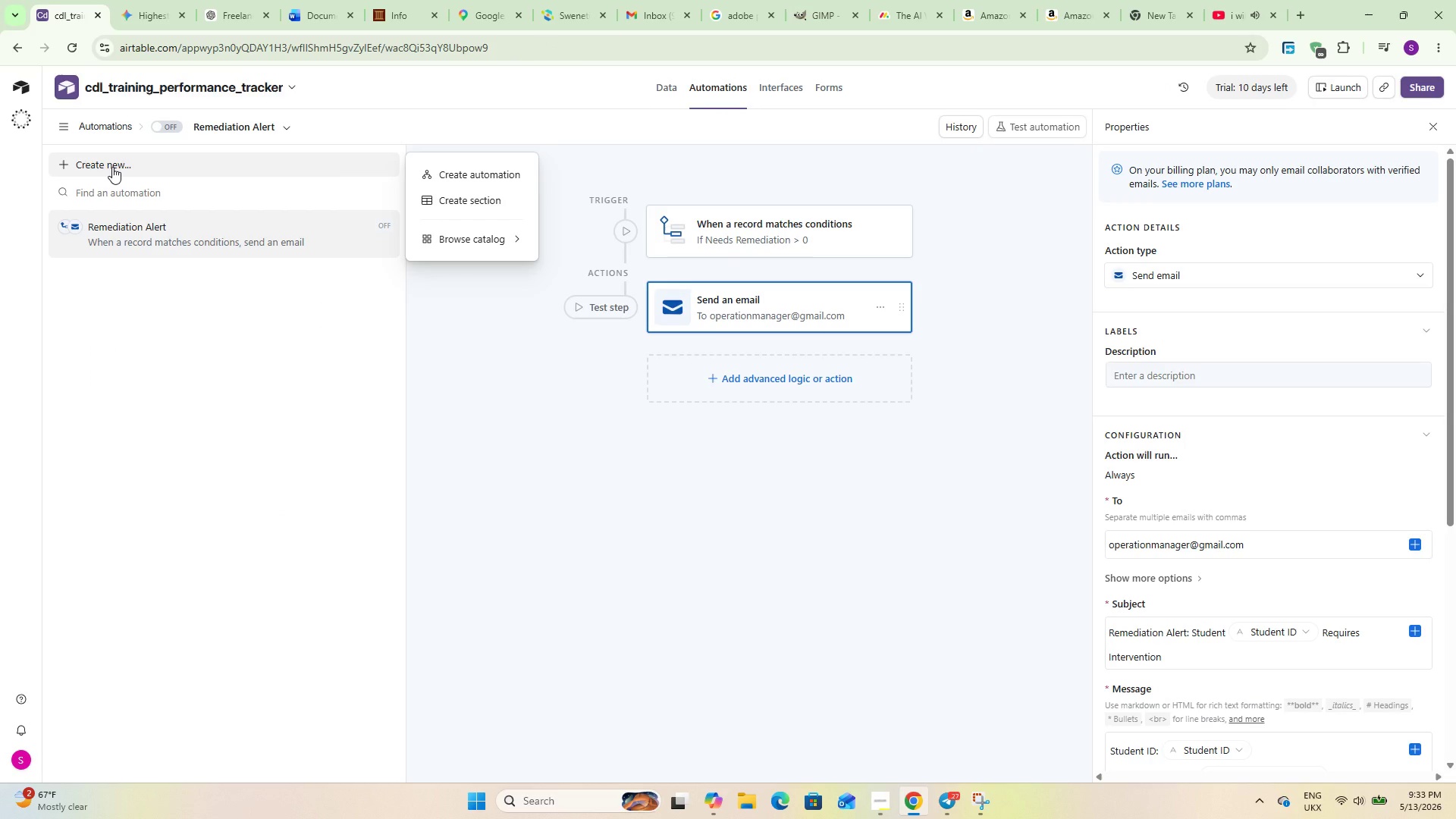 
wait(10.72)
 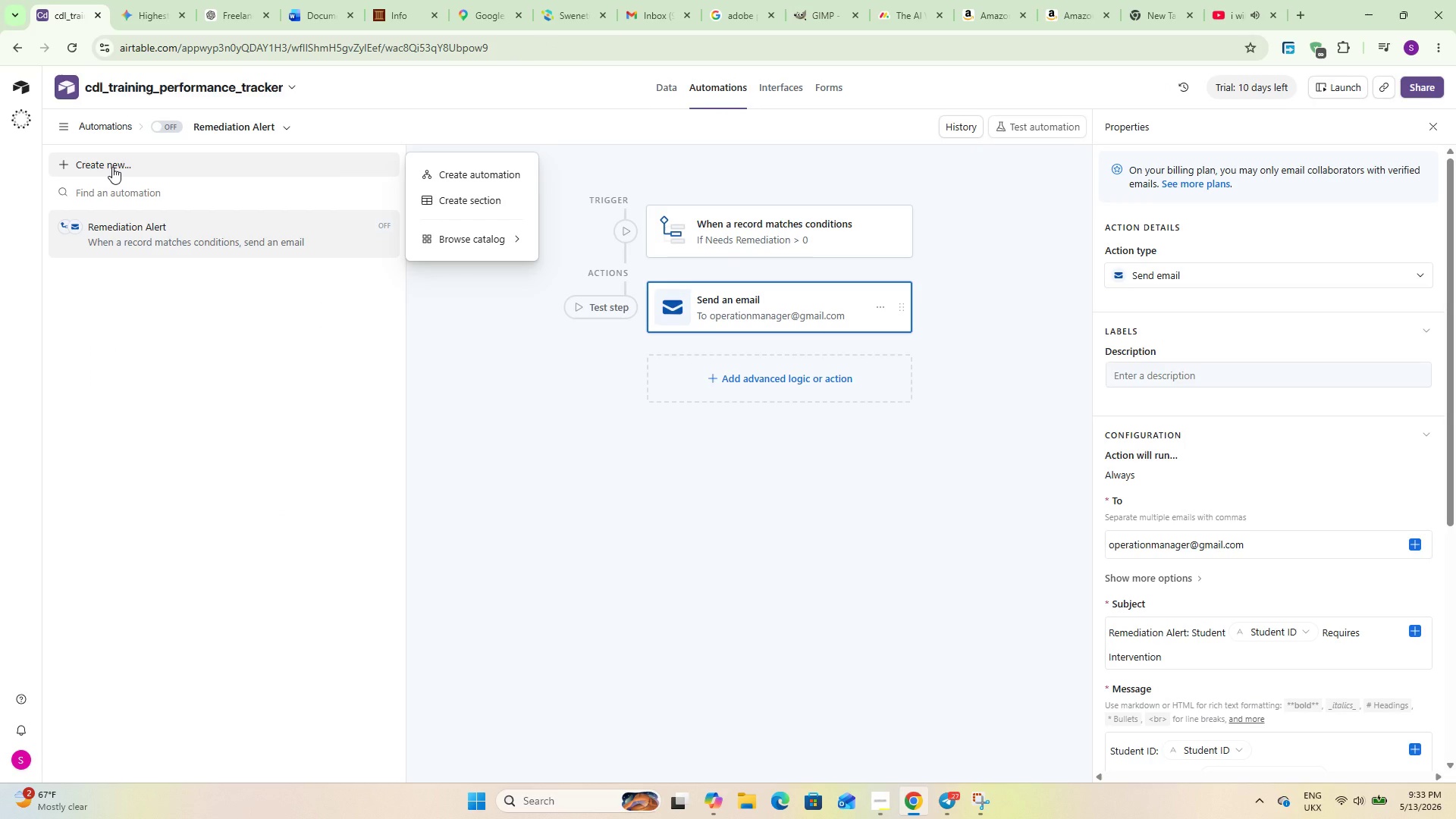 
left_click([438, 171])
 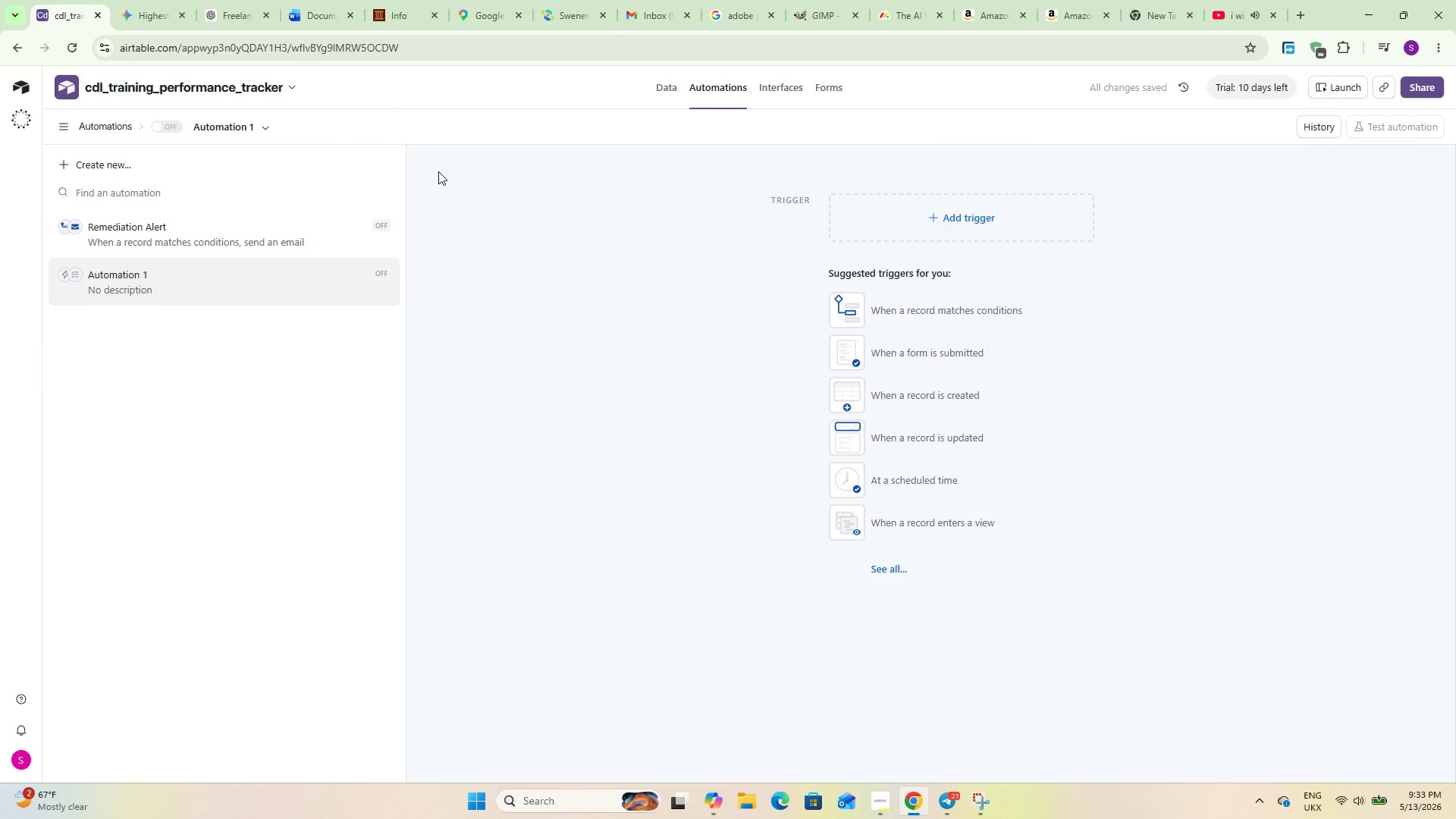 
wait(5.8)
 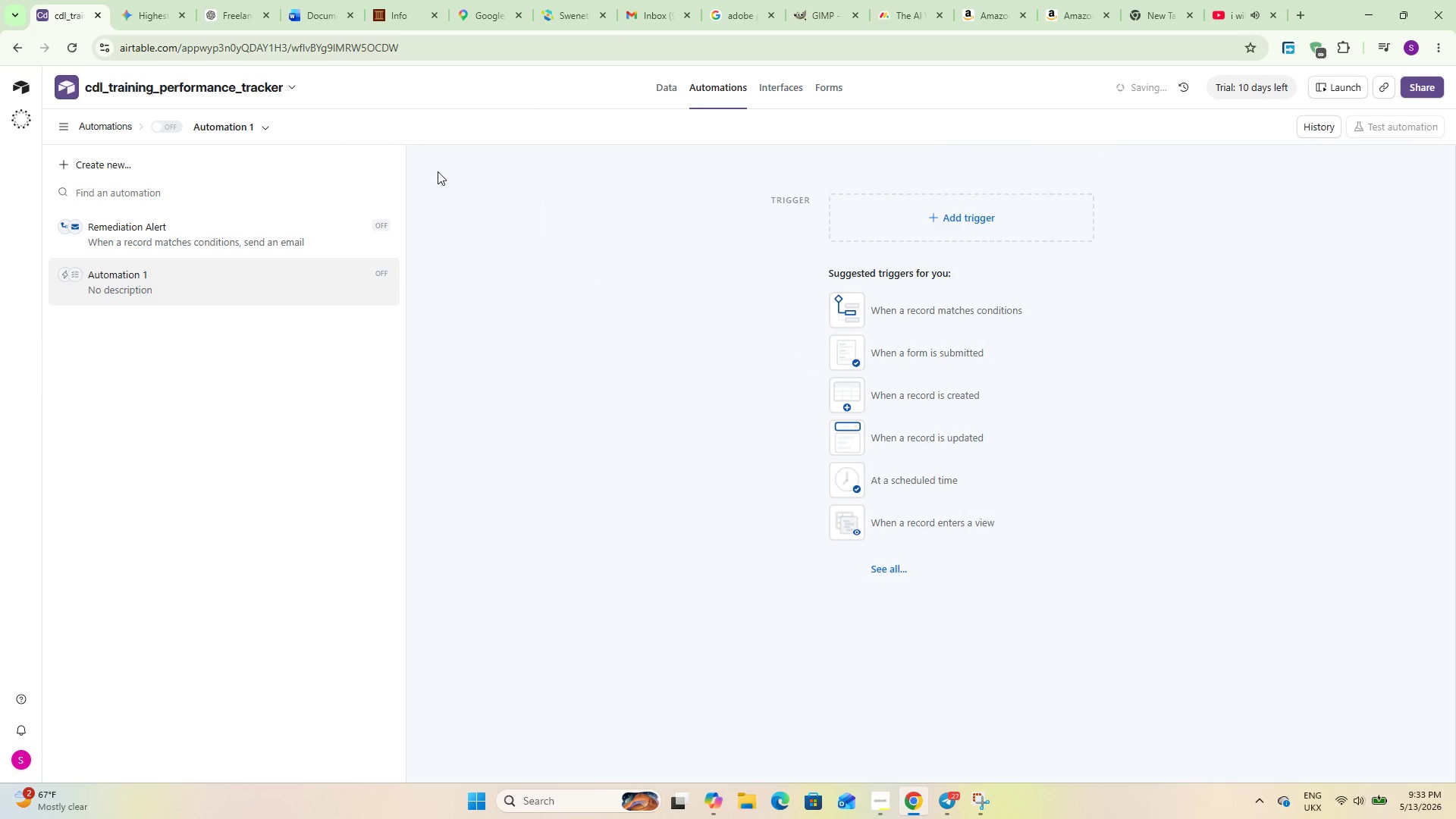 
left_click([918, 312])
 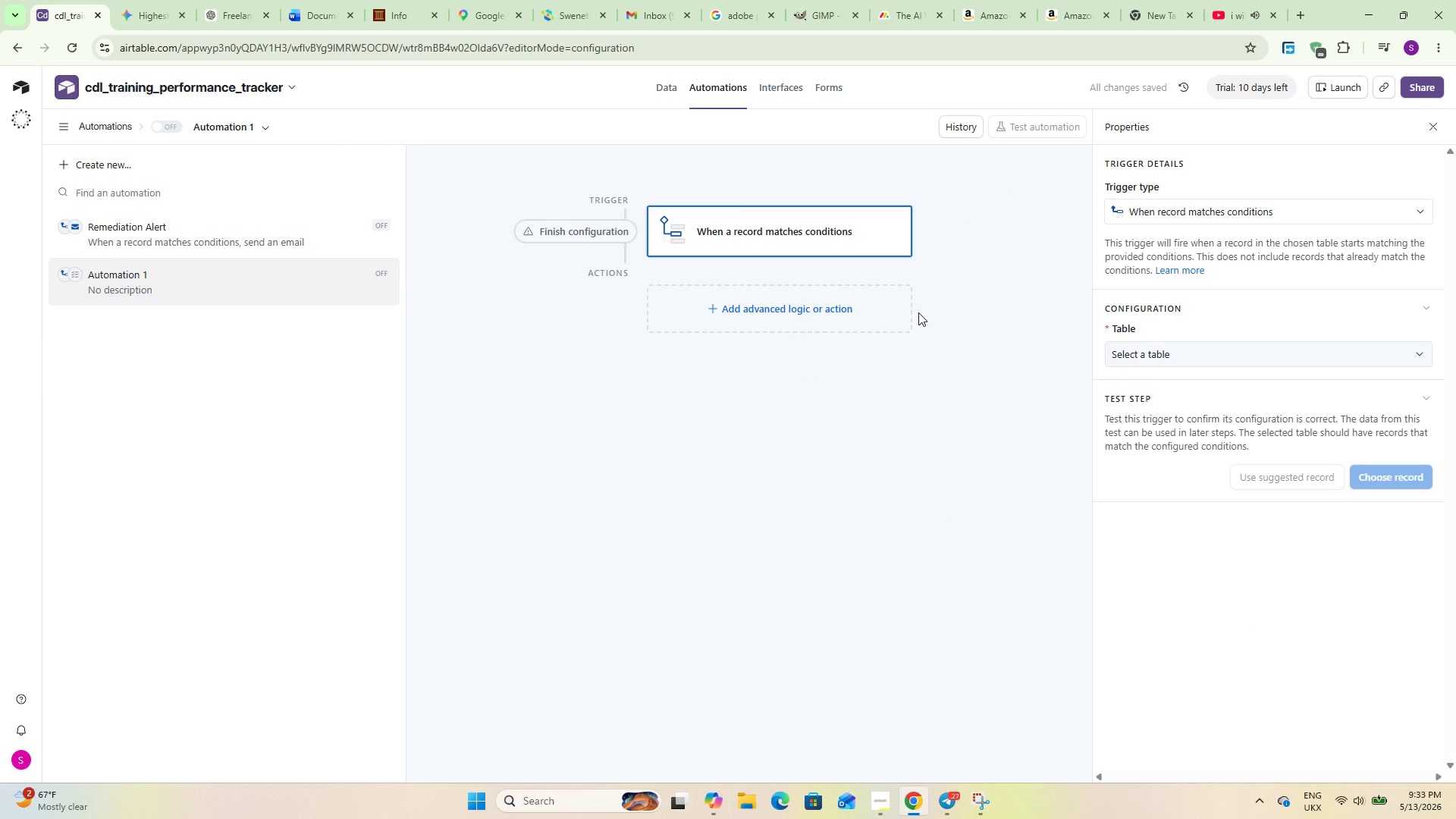 
left_click([1203, 344])
 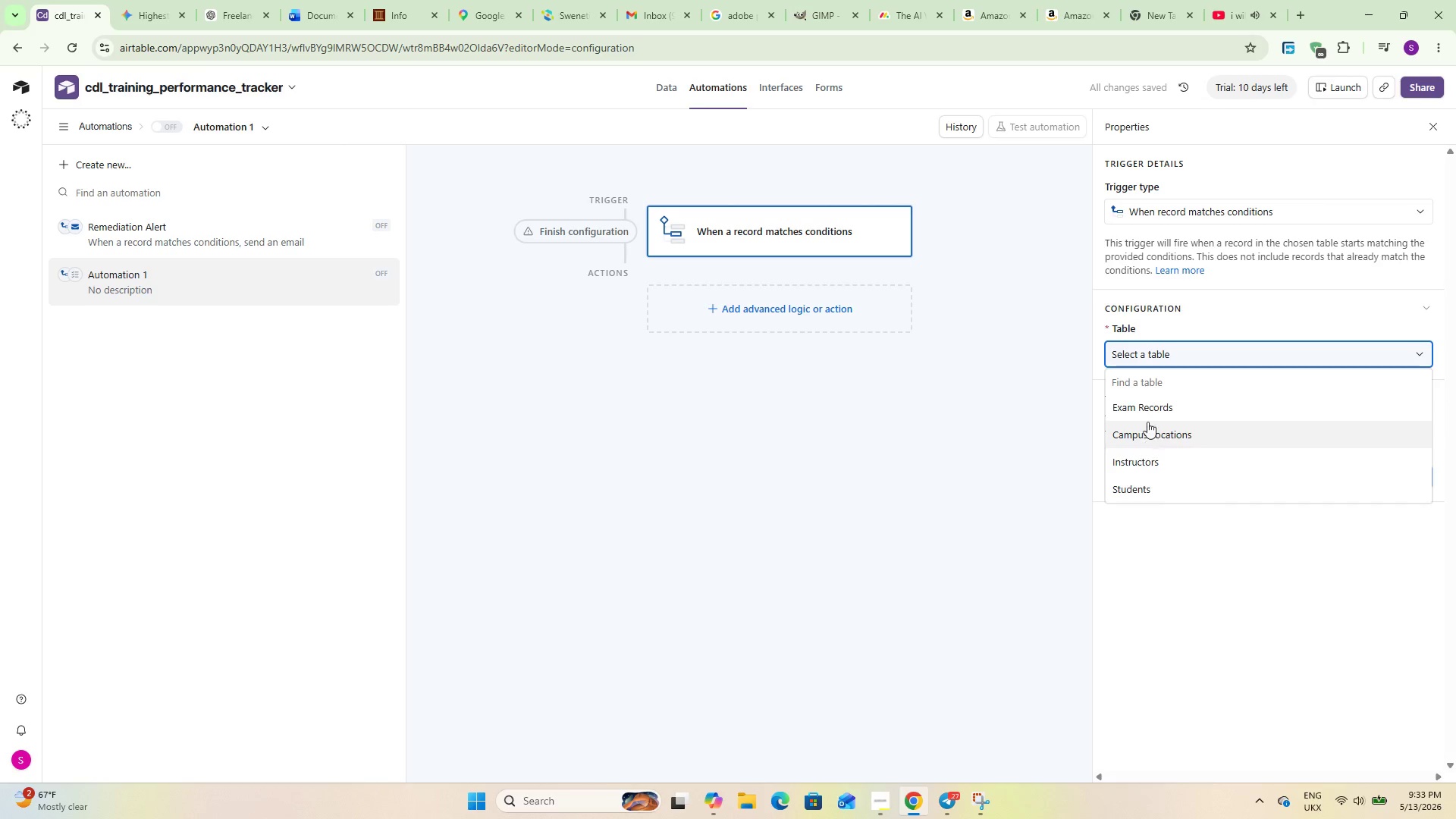 
left_click([1152, 407])
 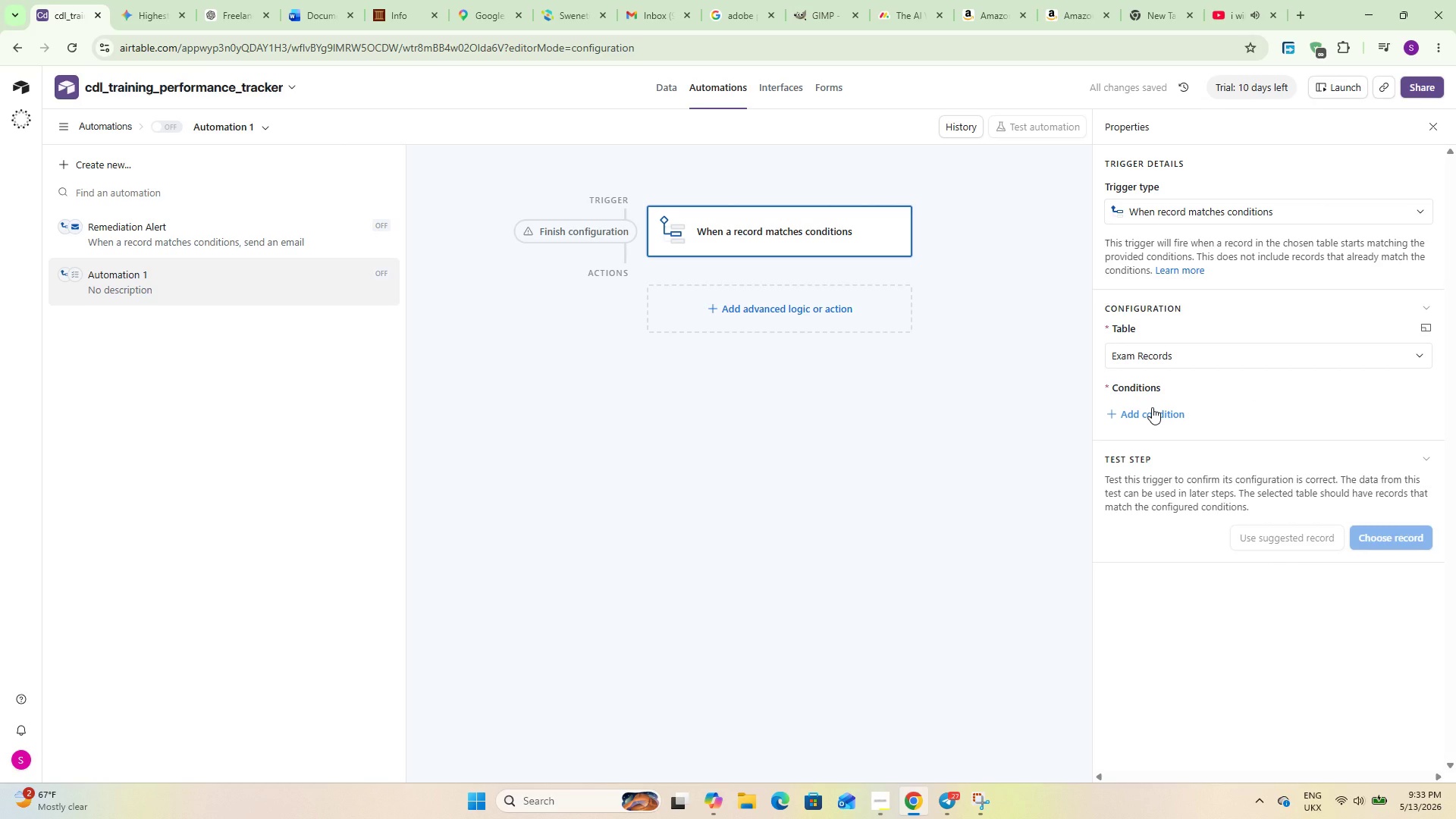 
left_click([1147, 411])
 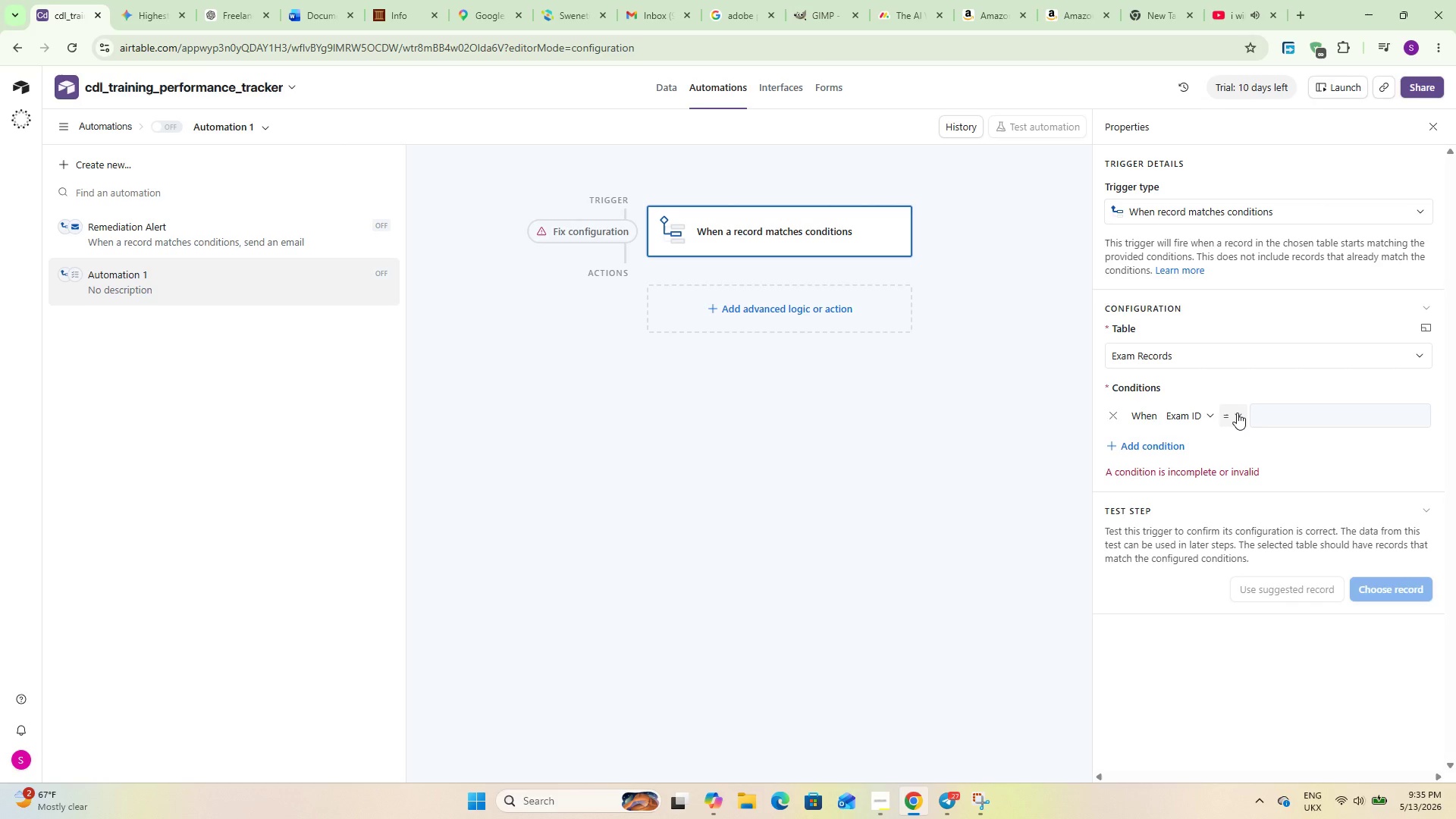 
wait(115.62)
 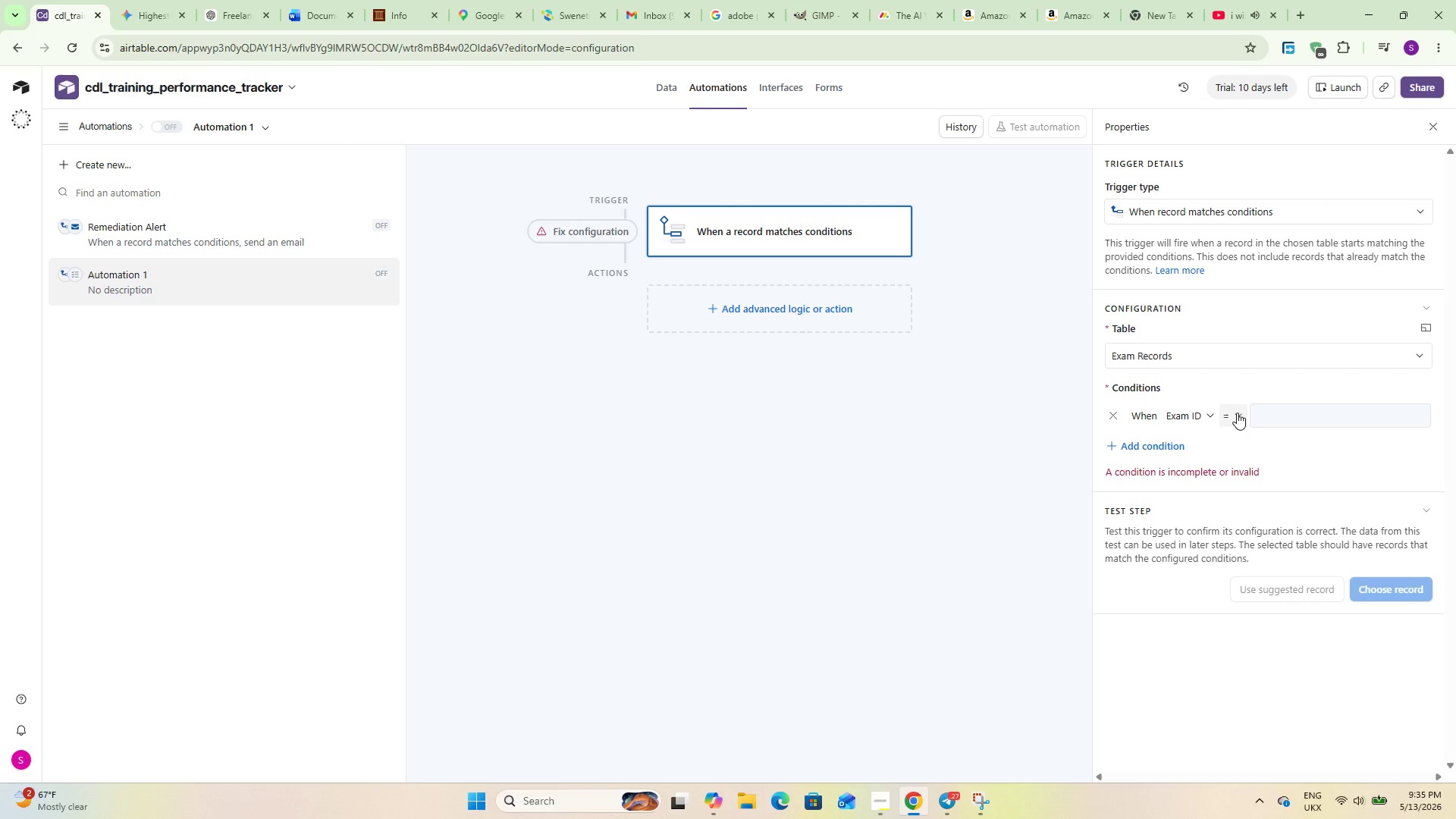 
left_click([1180, 419])
 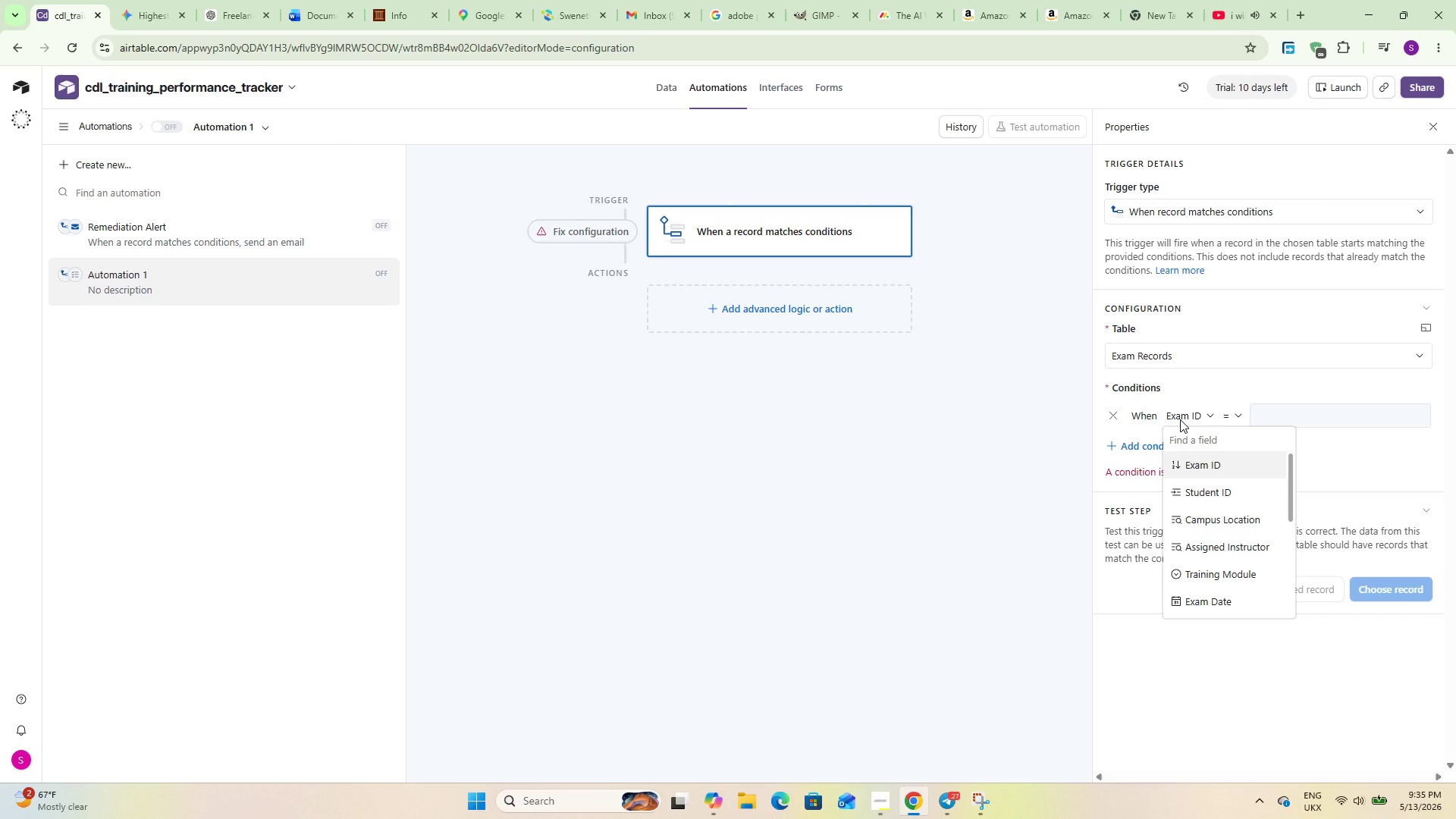 
type(is)
 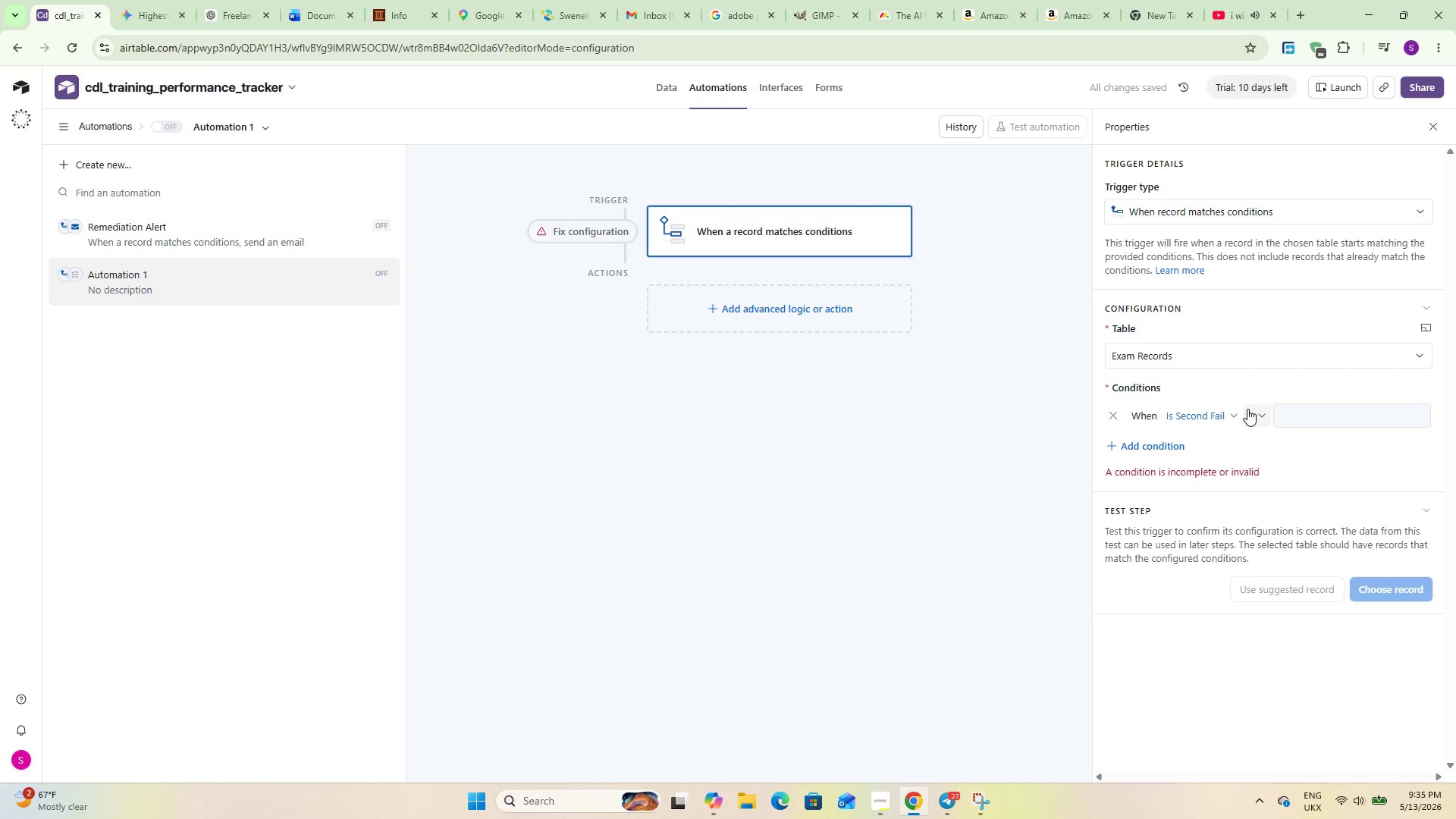 
left_click([1248, 419])
 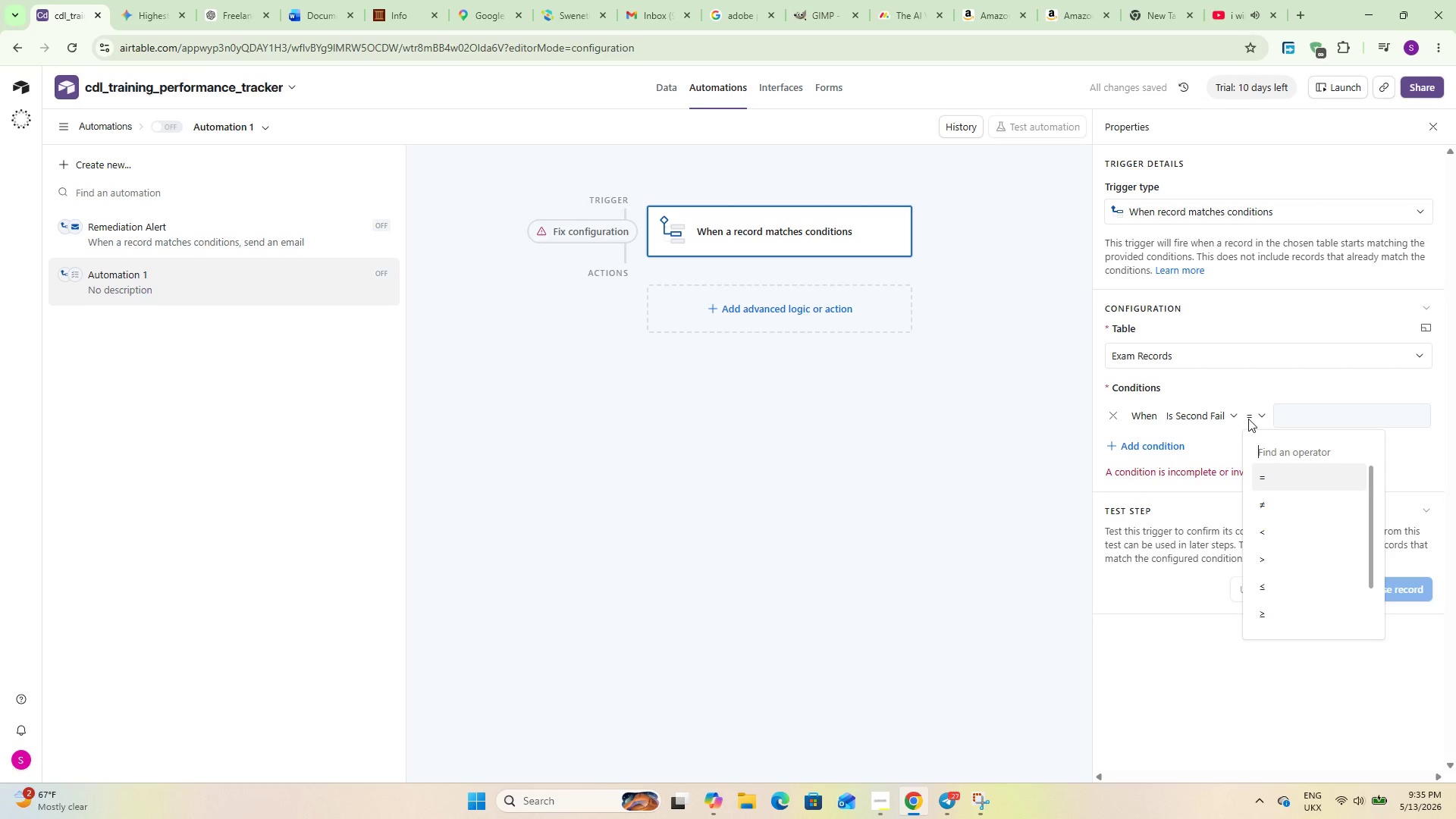 
left_click([1248, 419])
 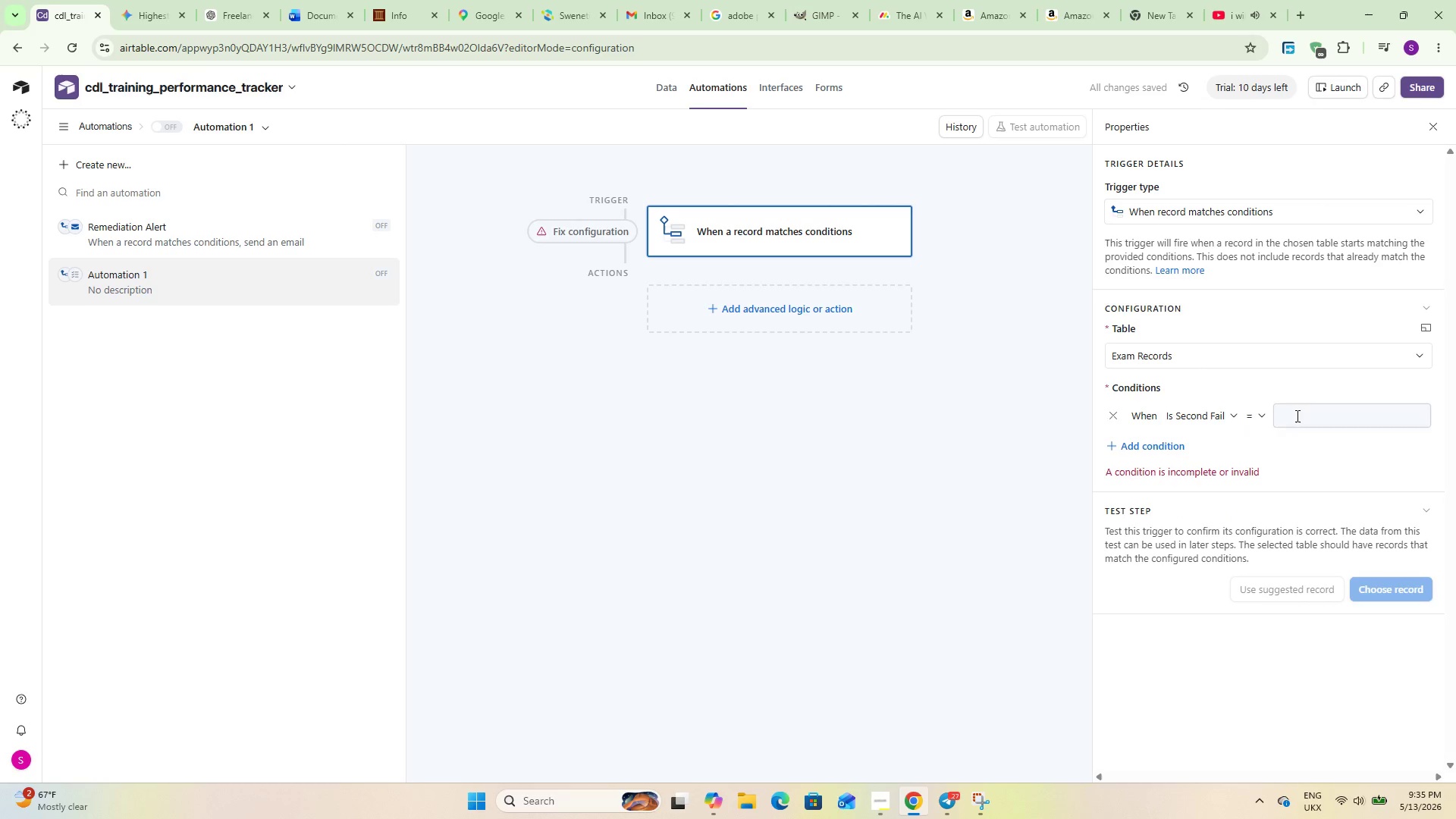 
double_click([1300, 416])
 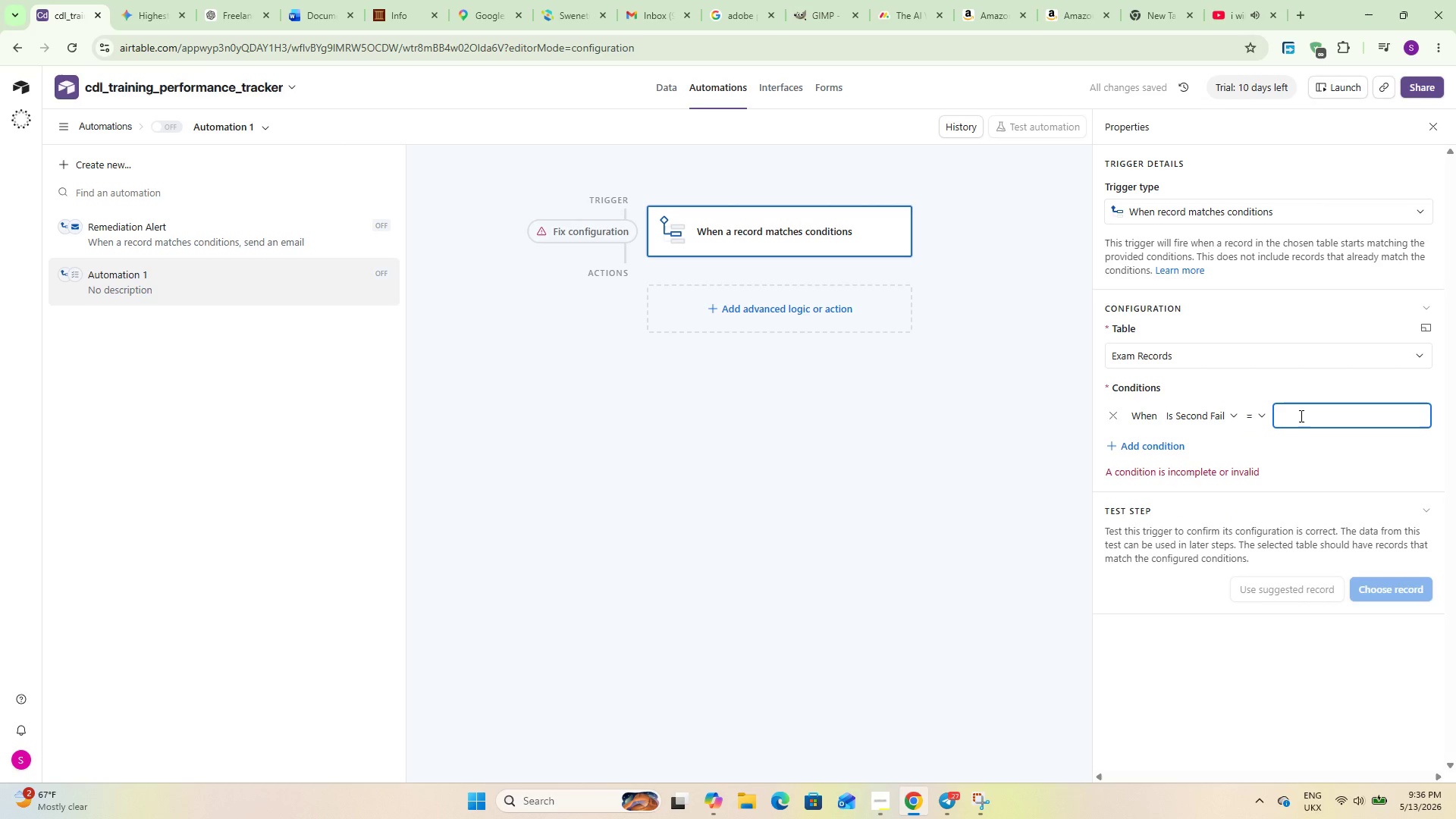 
key(Numpad1)
 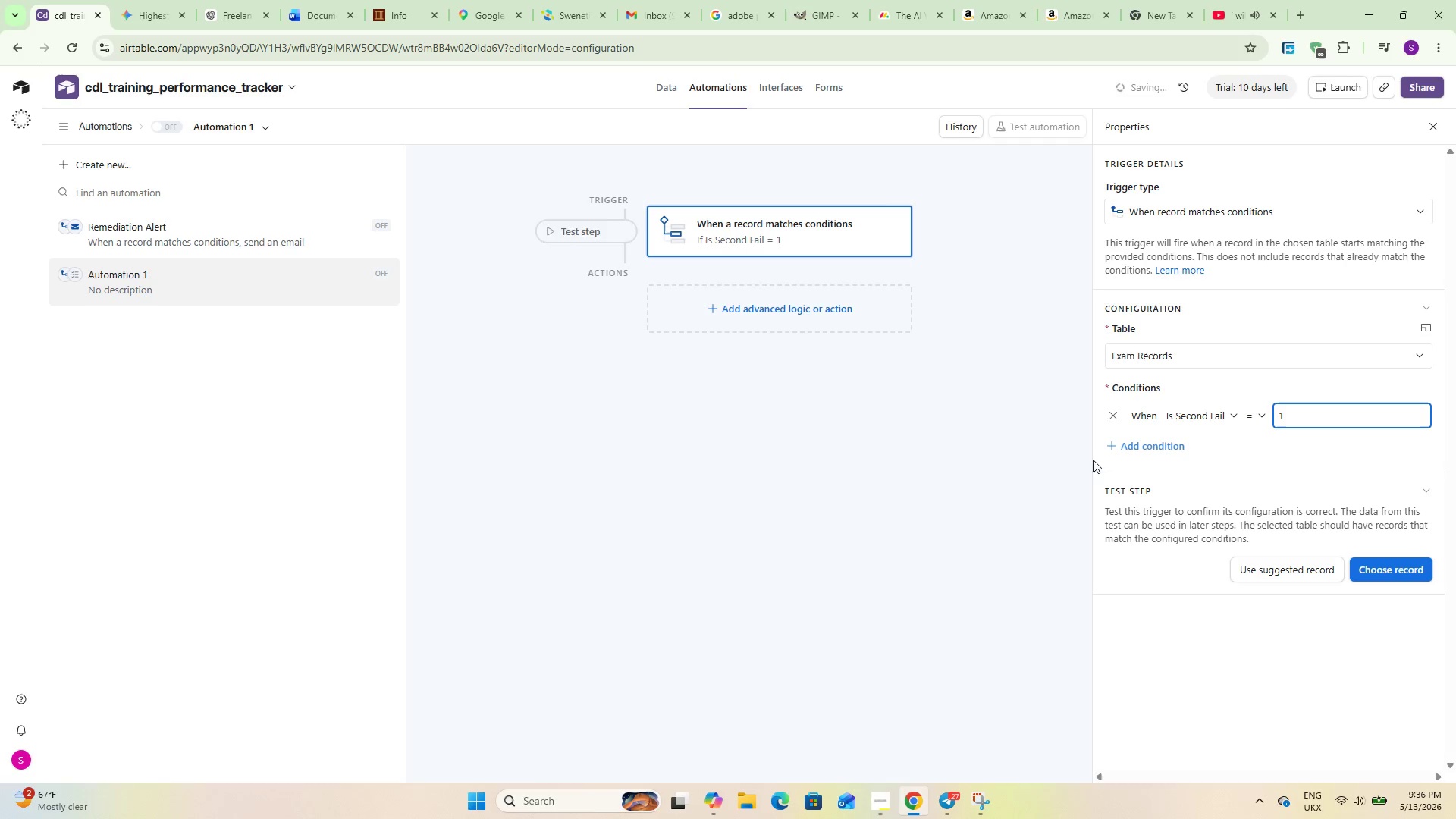 
left_click([999, 462])
 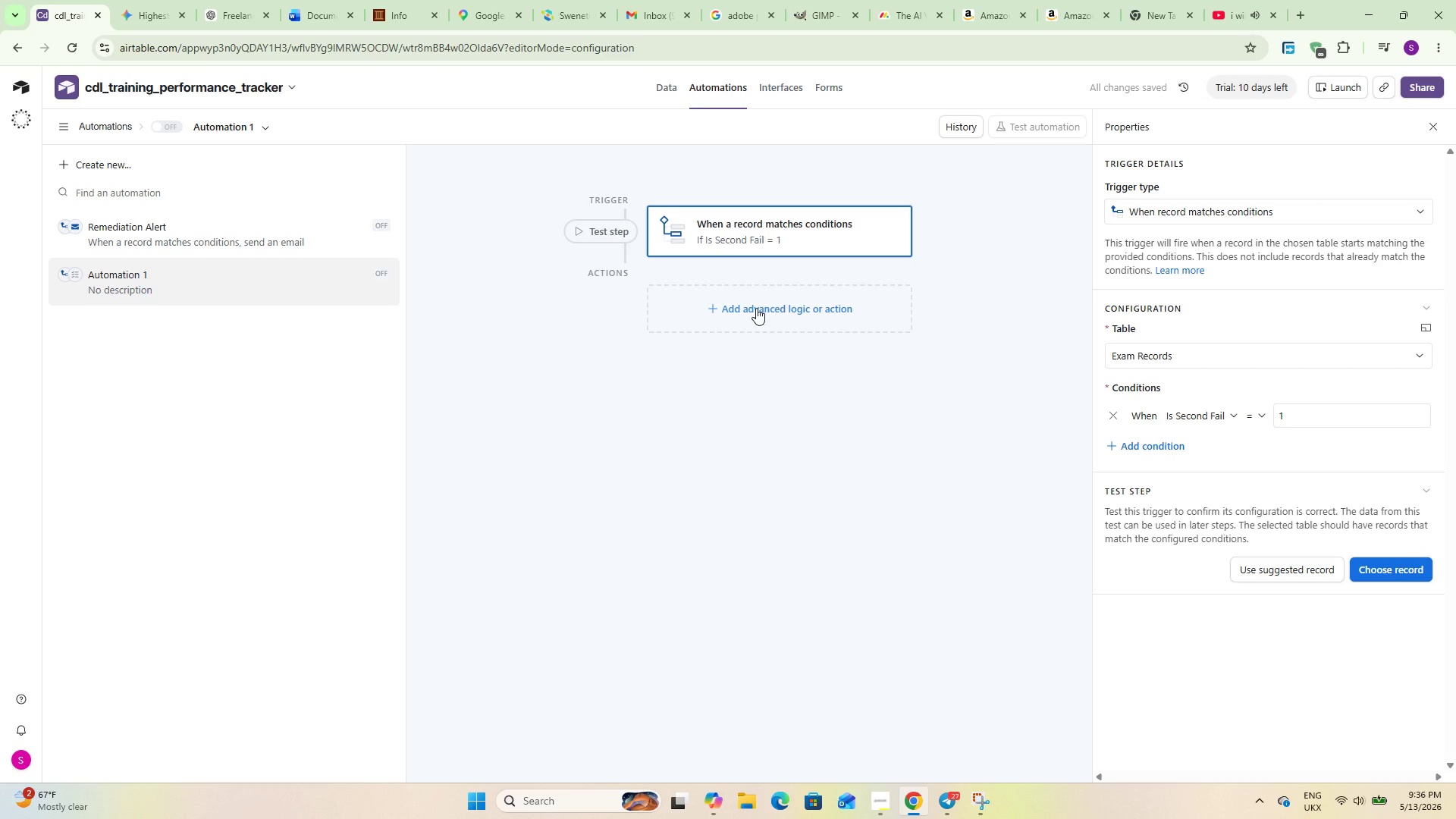 
left_click([756, 308])
 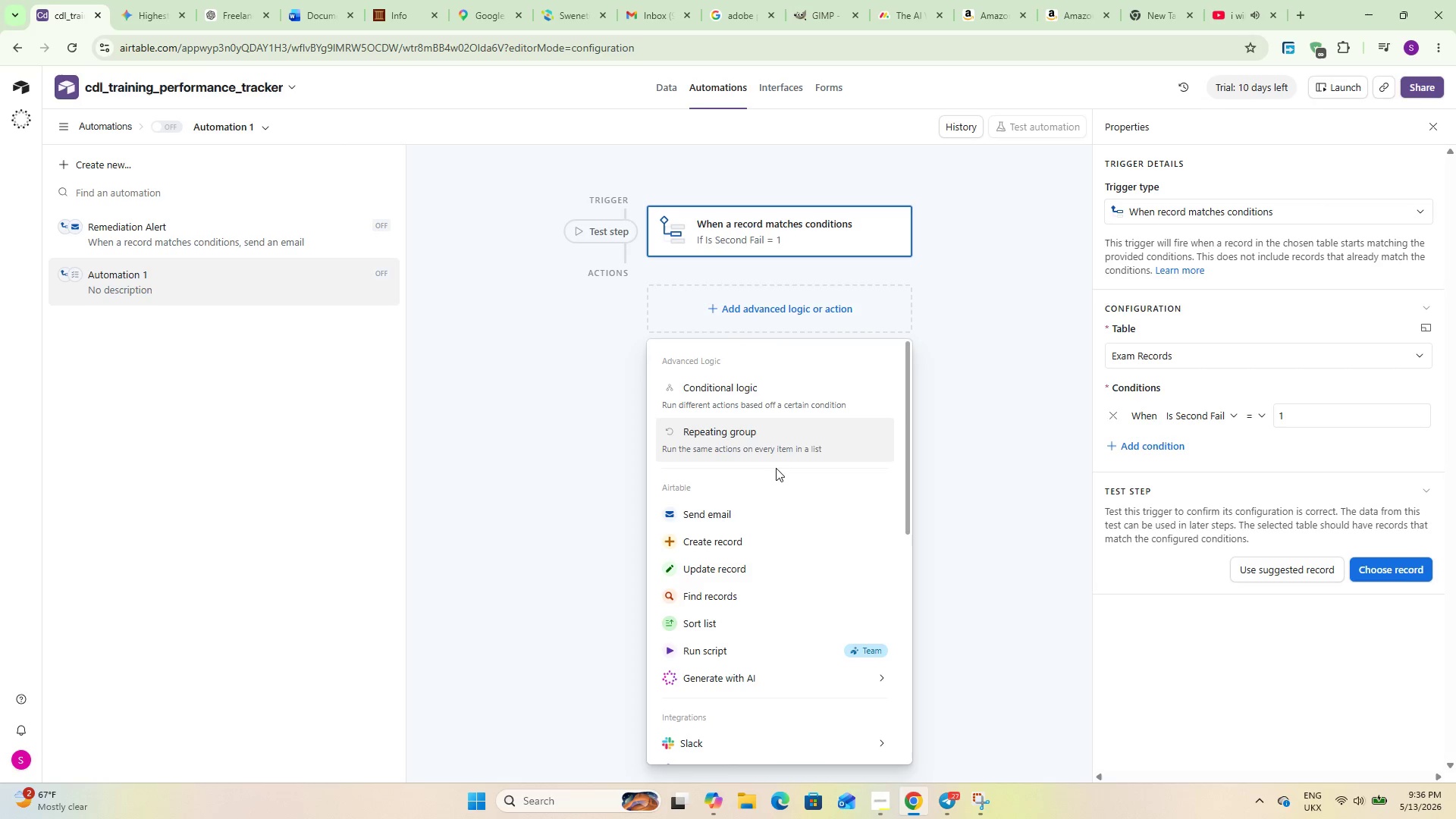 
left_click([739, 563])
 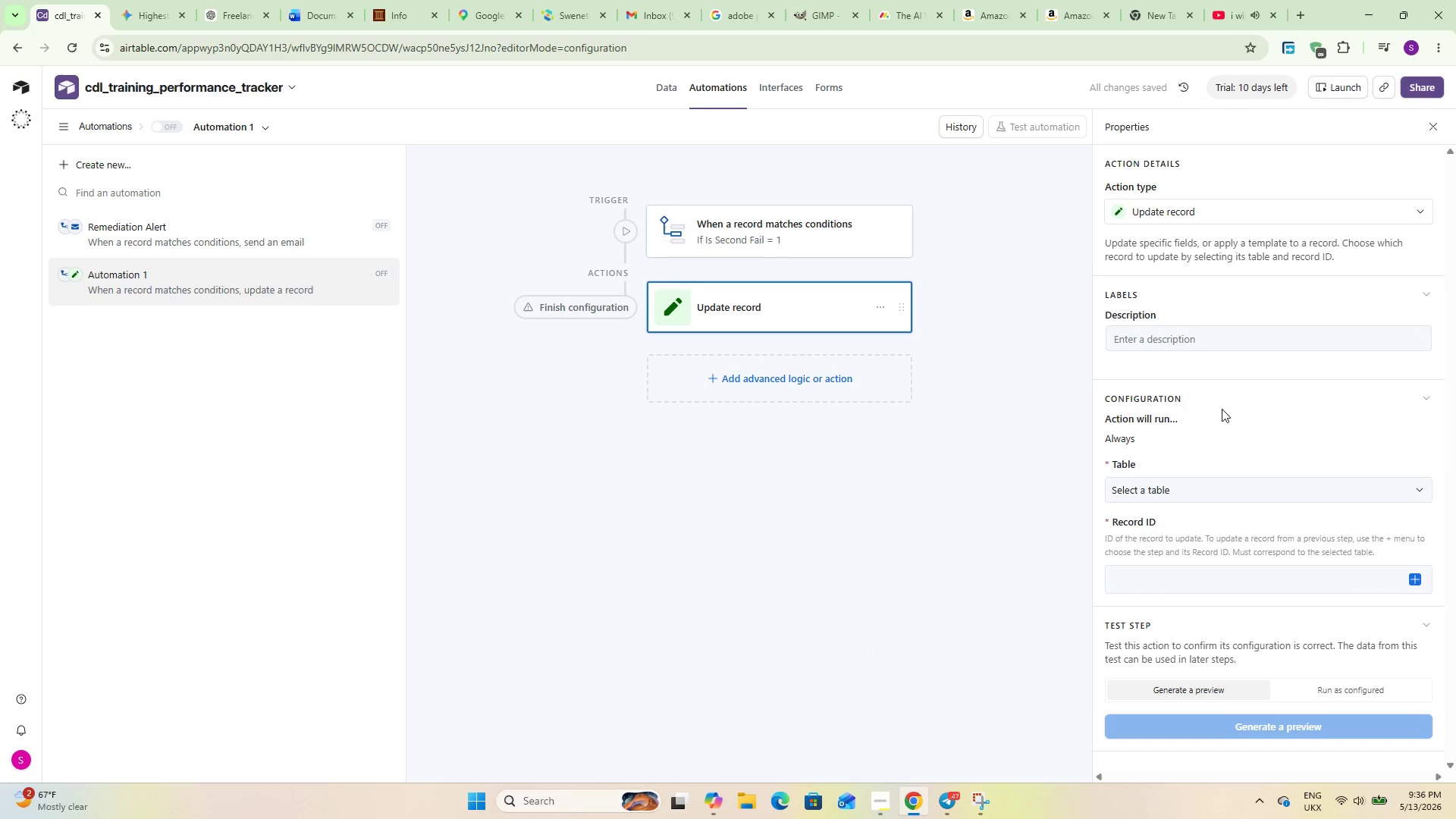 
double_click([1169, 476])
 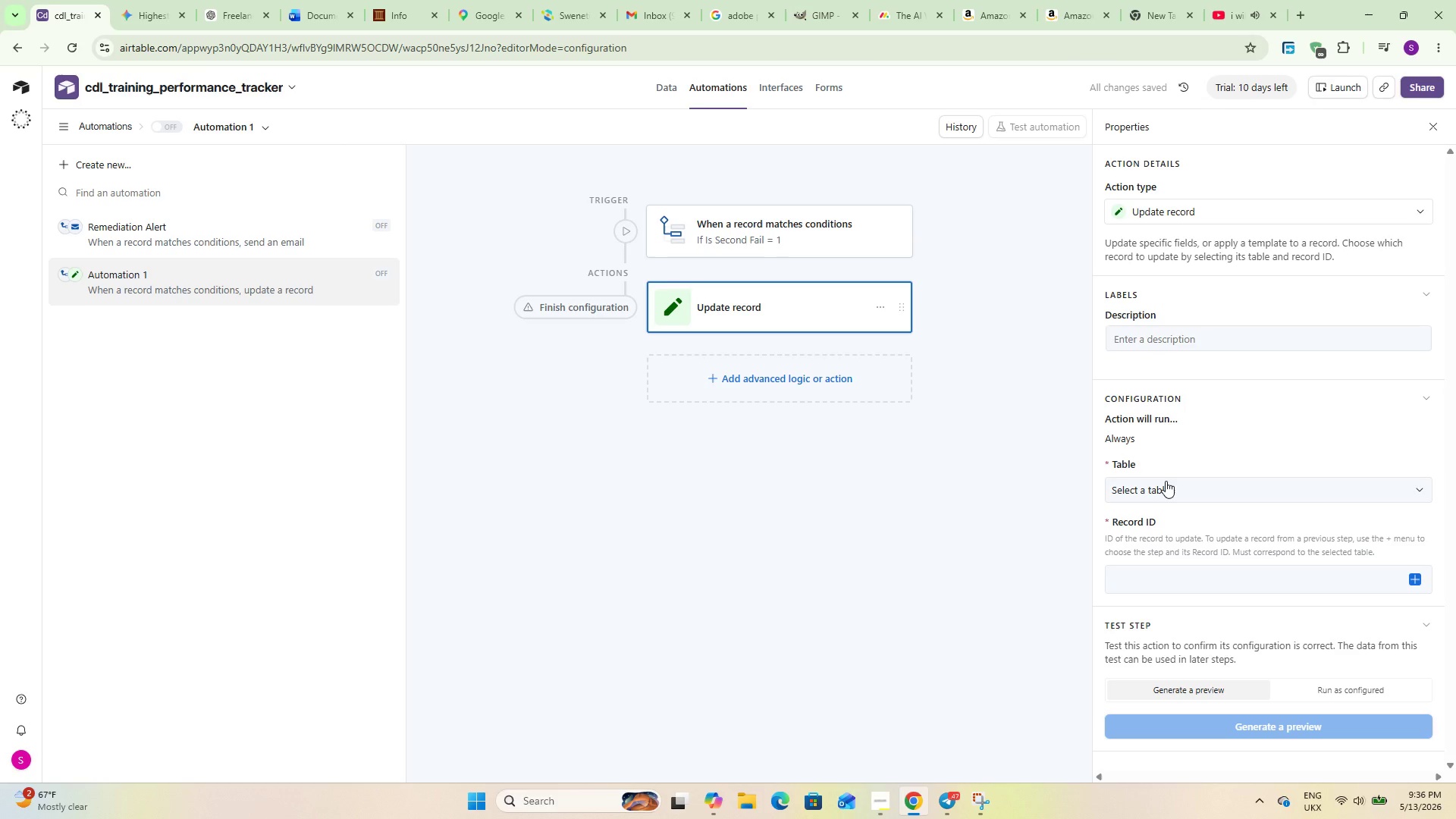 
triple_click([1166, 481])
 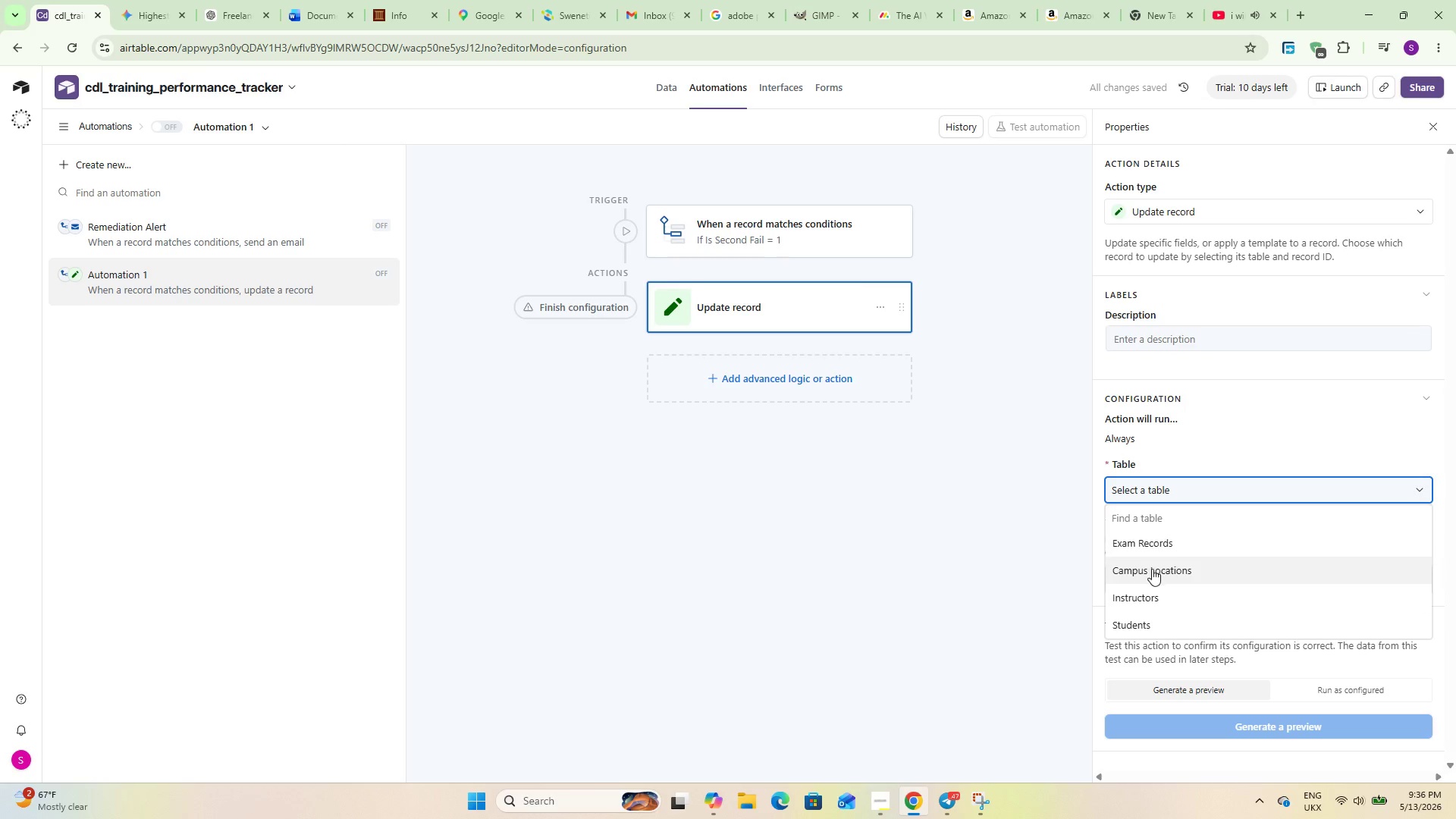 
left_click([1150, 539])
 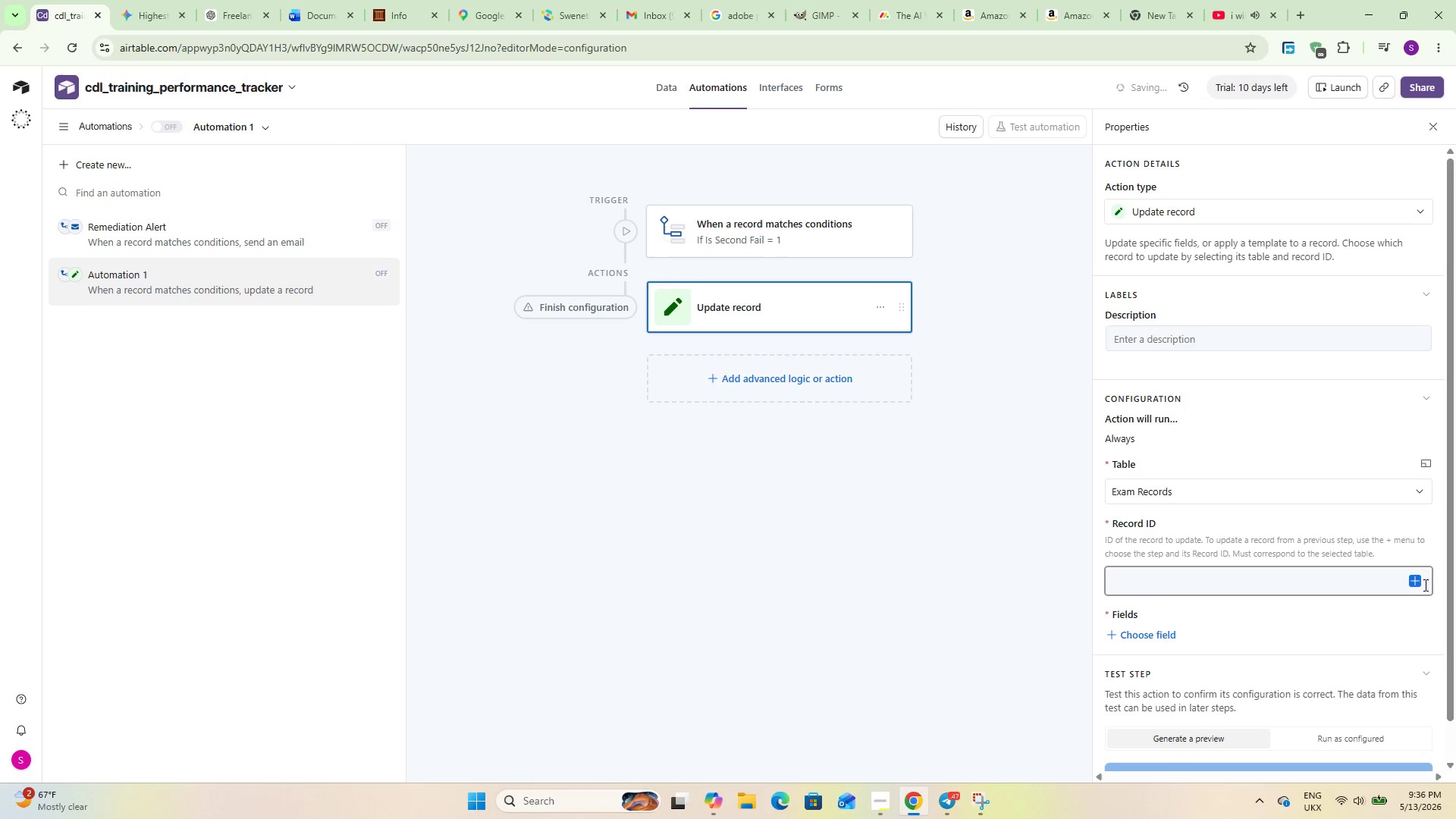 
left_click([1412, 582])
 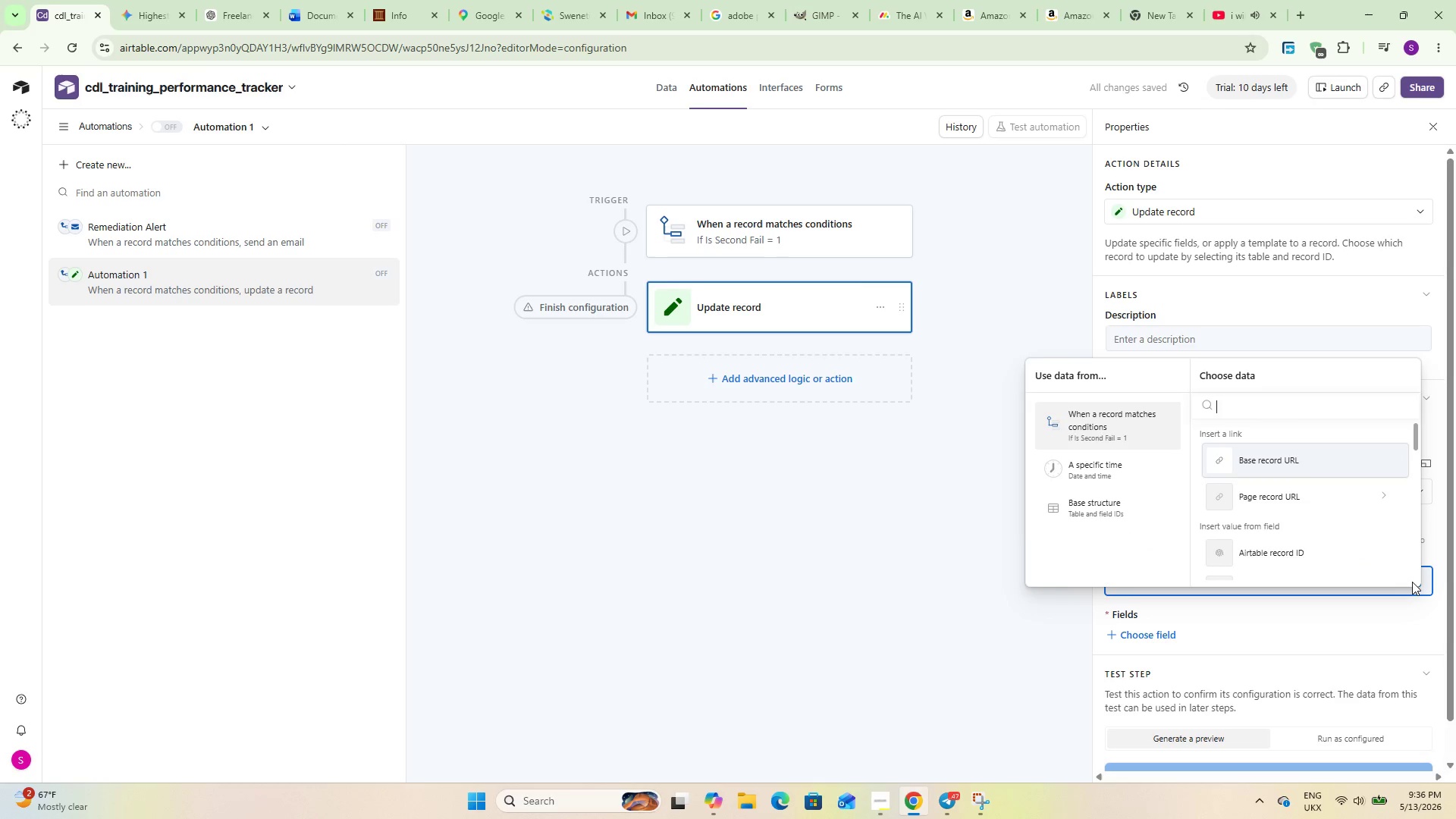 
type(air)
 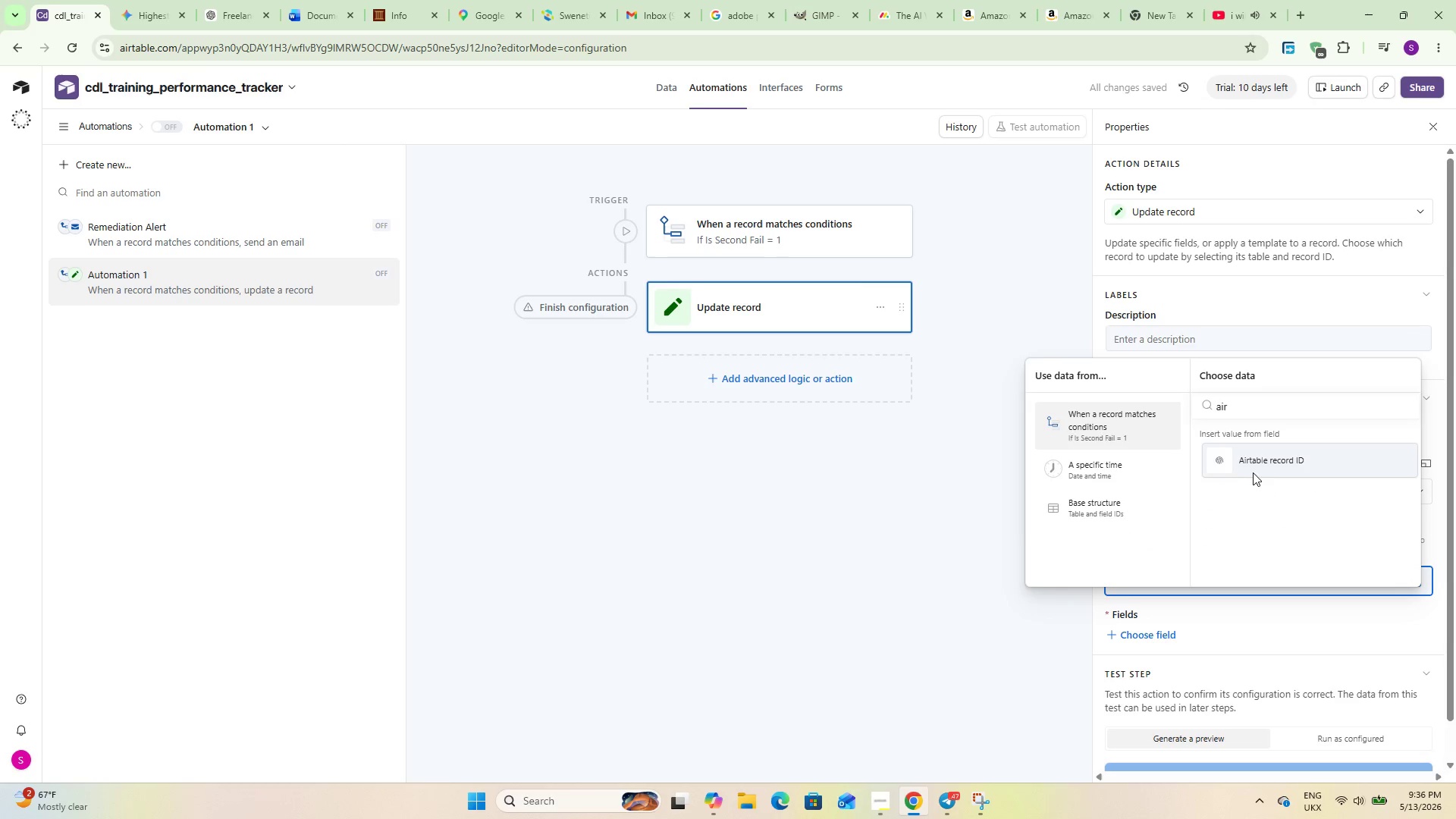 
left_click([1255, 462])
 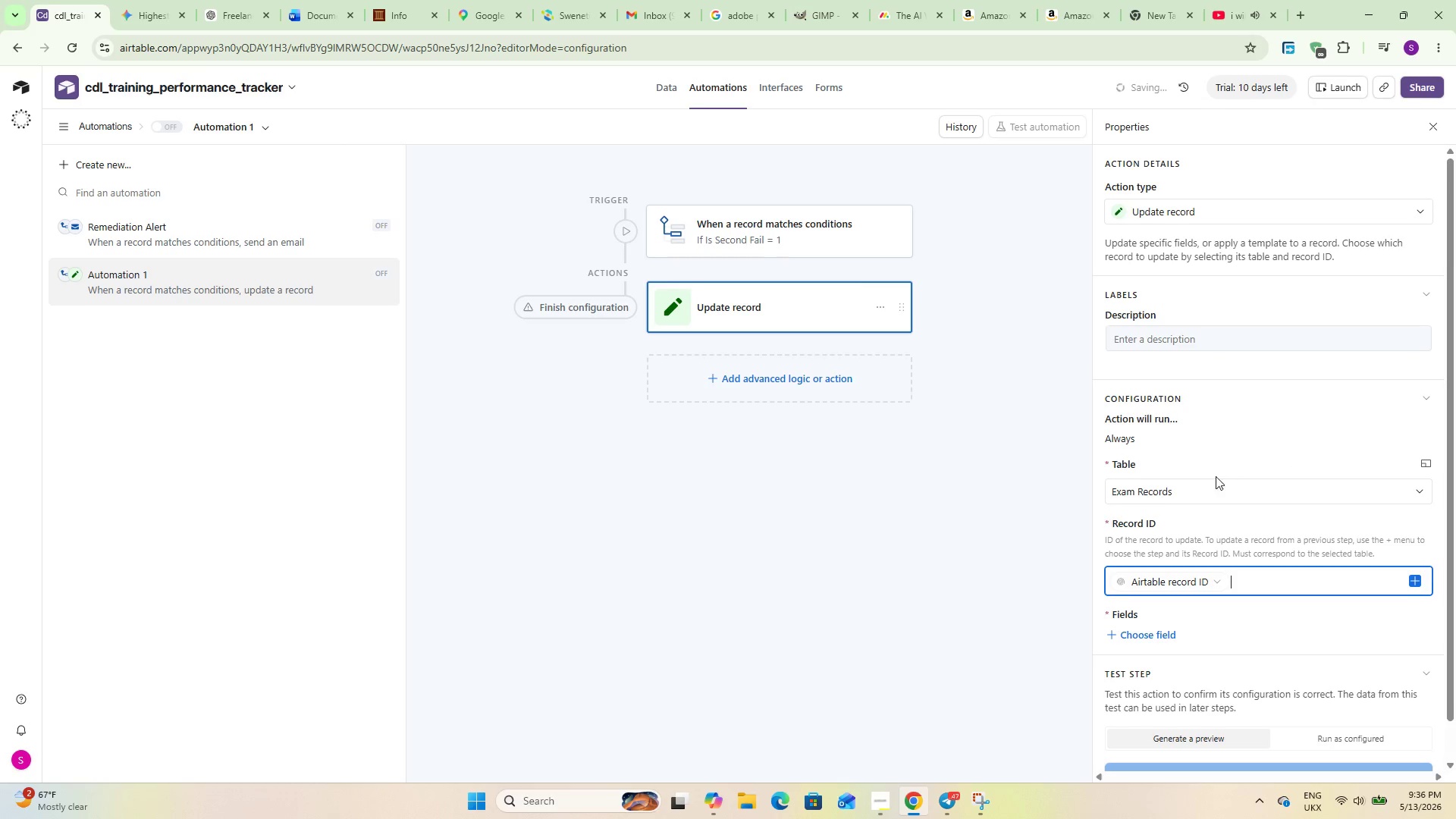 
scroll: coordinate [1202, 500], scroll_direction: down, amount: 3.0
 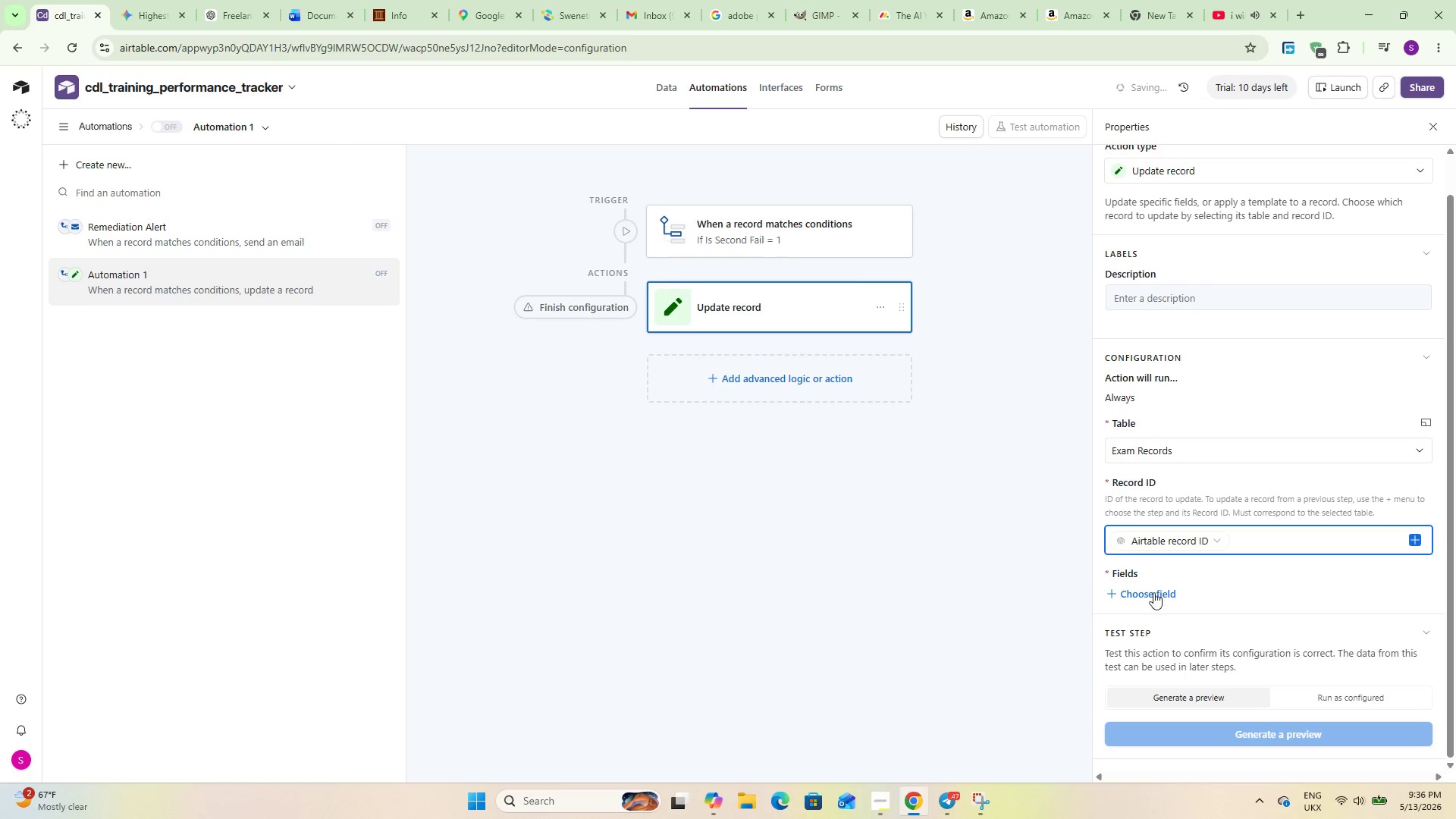 
left_click([1153, 587])
 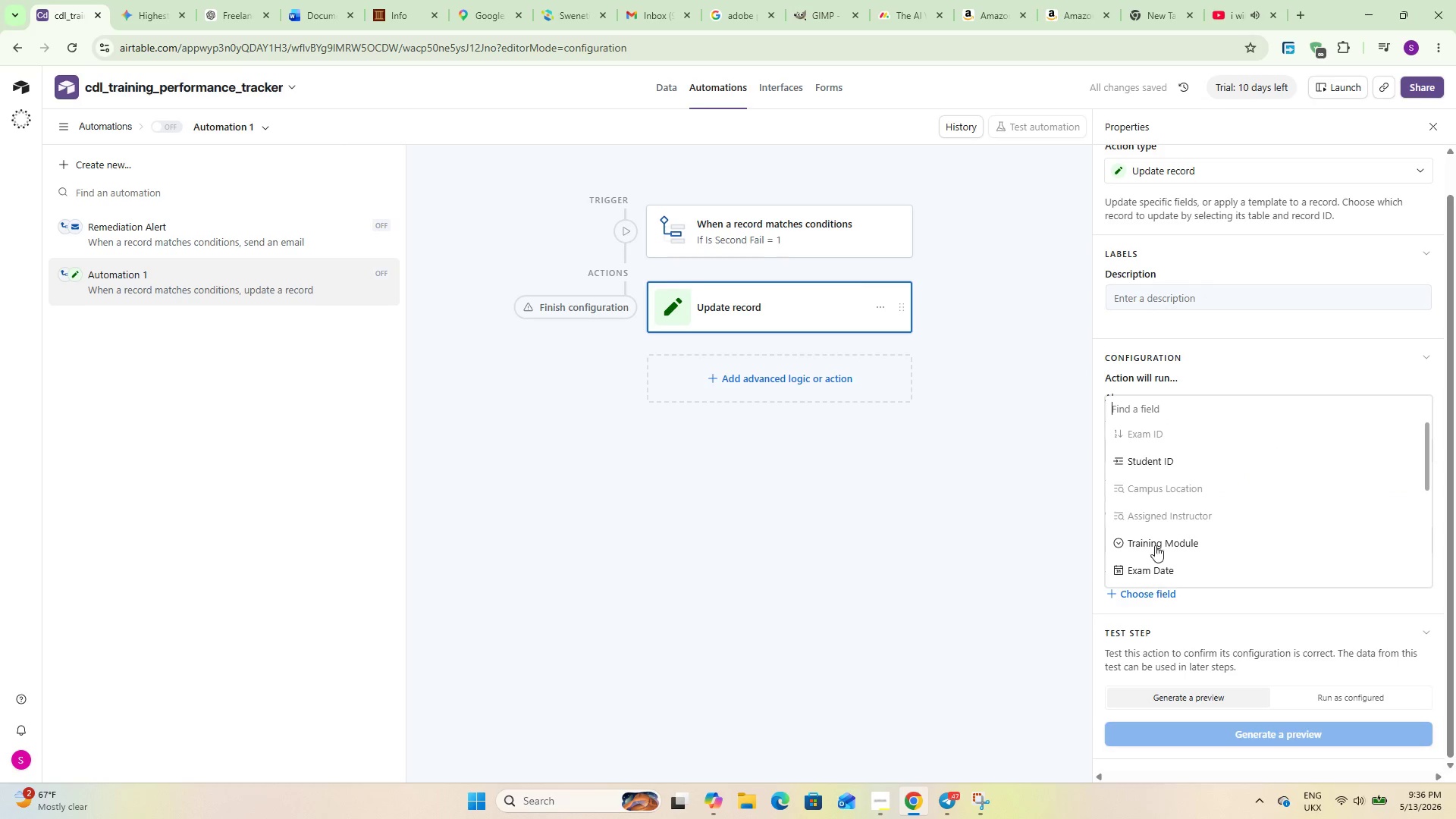 
scroll: coordinate [1156, 526], scroll_direction: down, amount: 14.0
 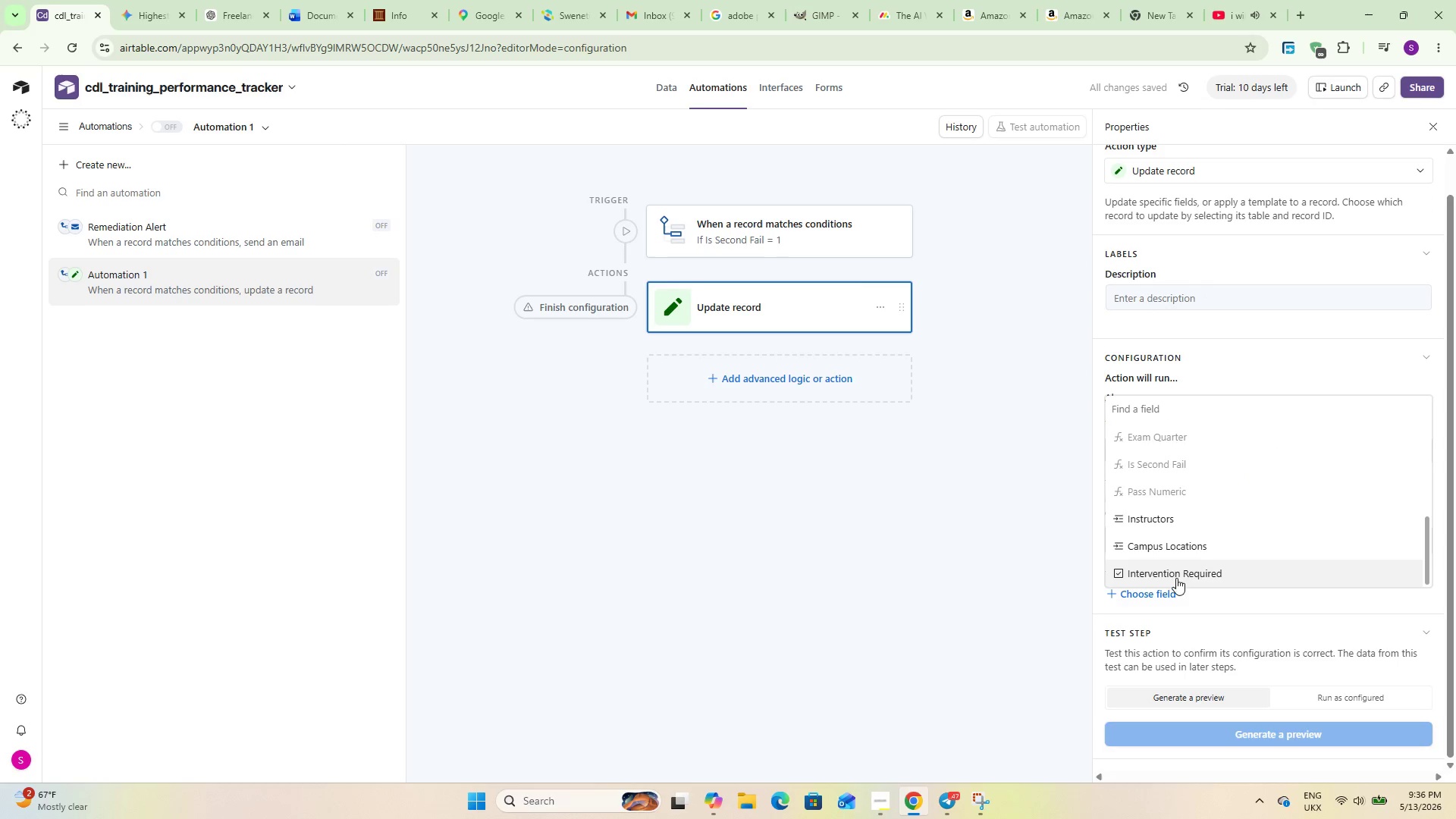 
left_click([1178, 568])
 